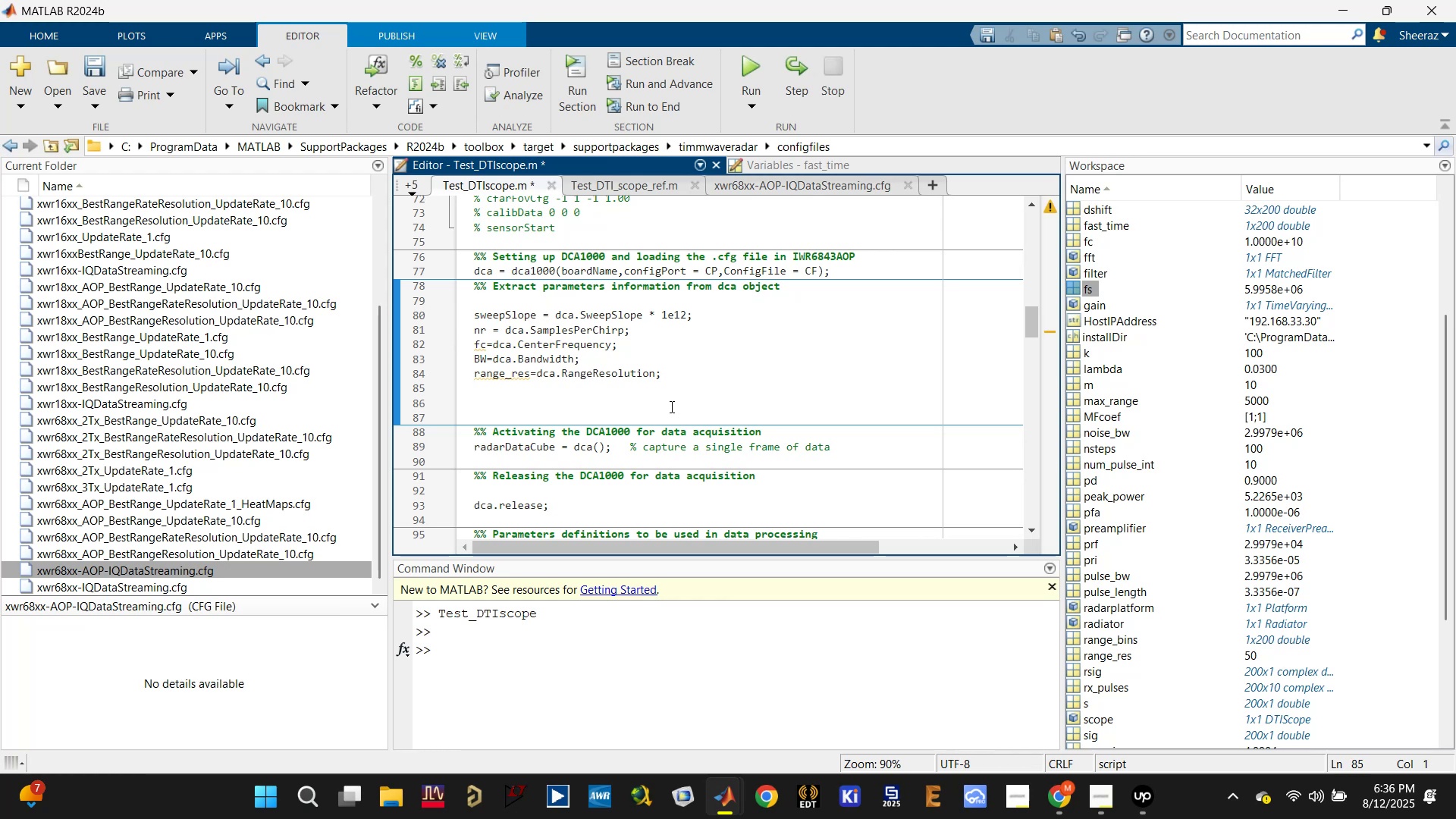 
key(Enter)
 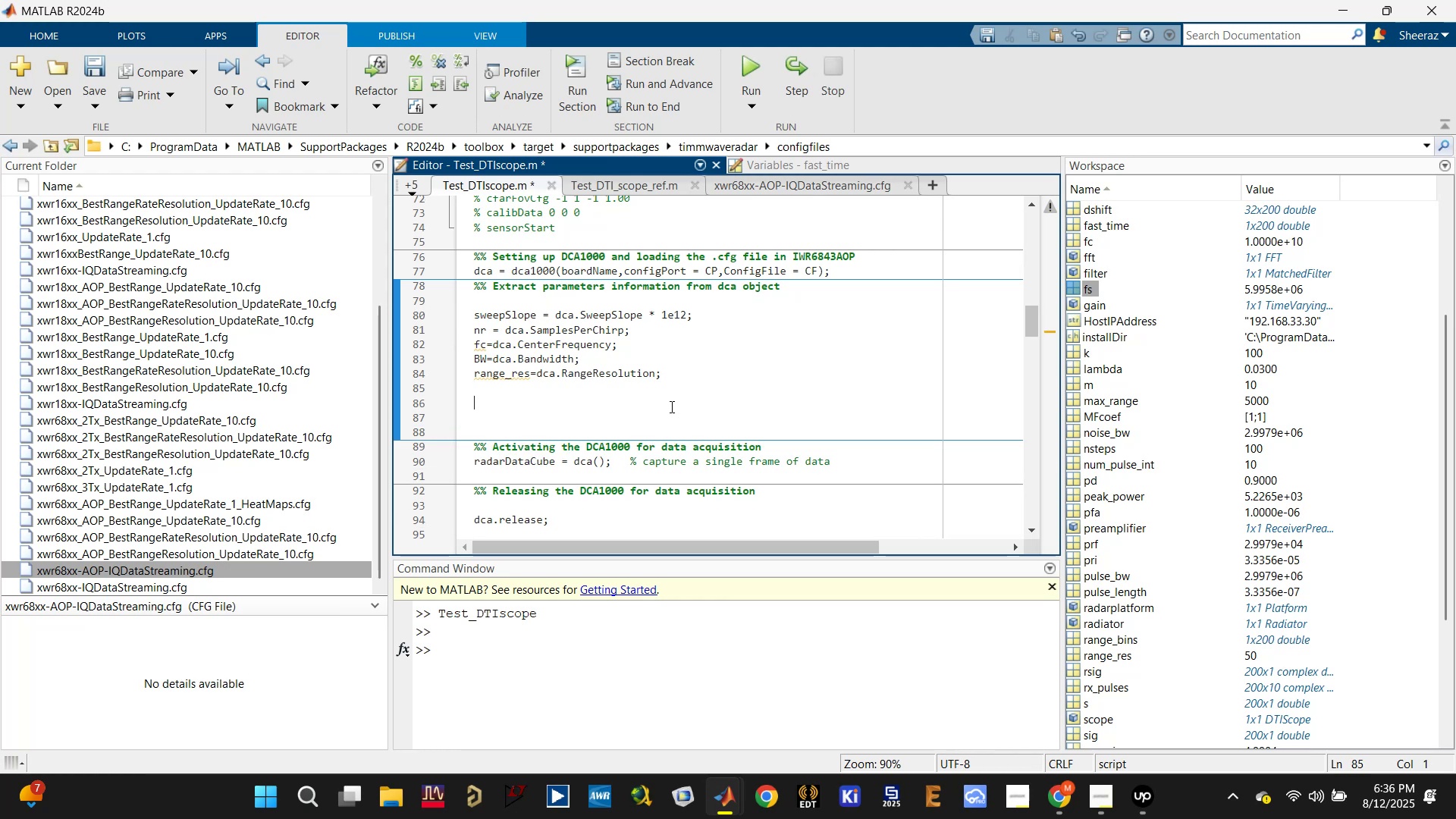 
key(Enter)
 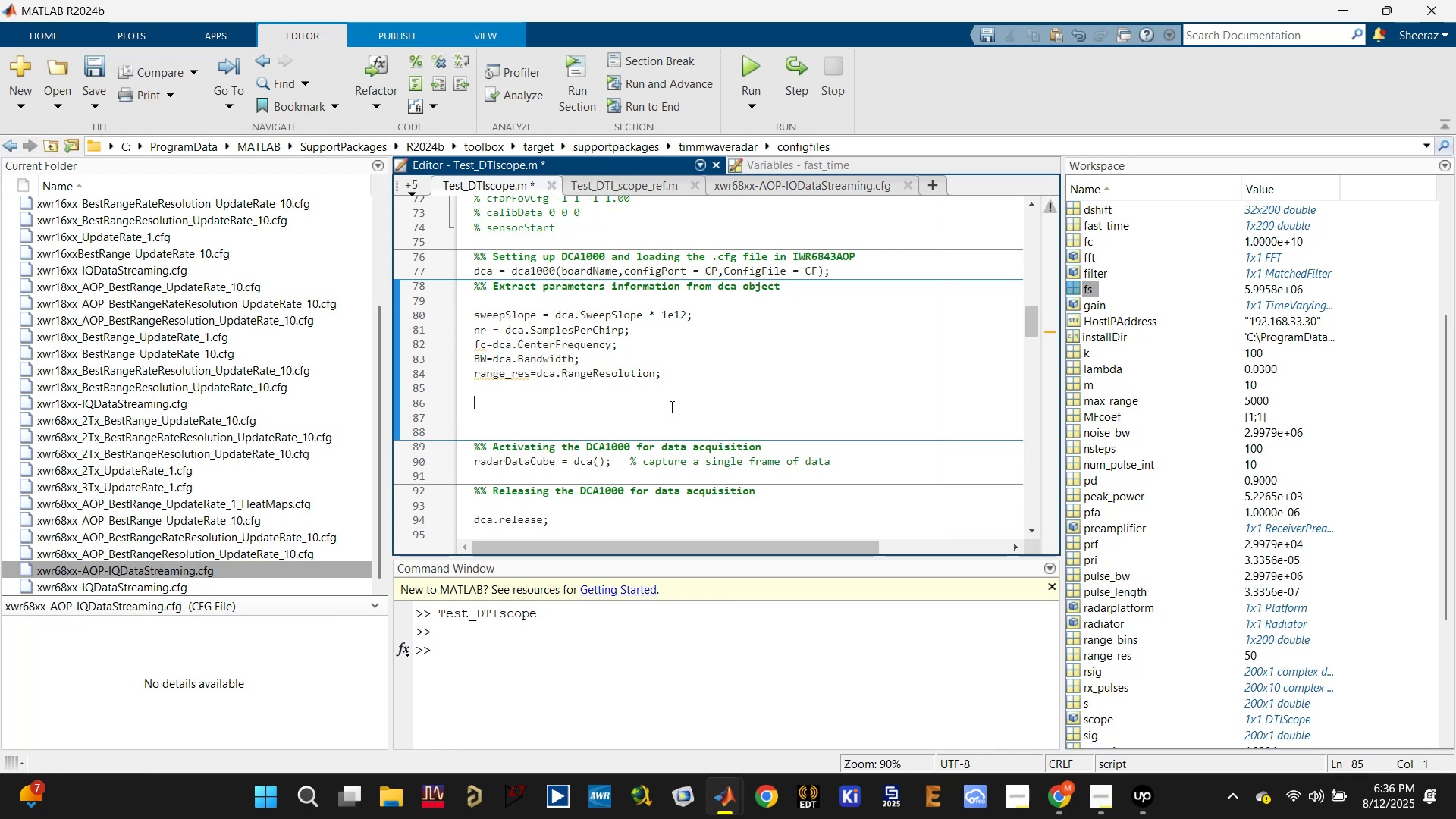 
type(return)
 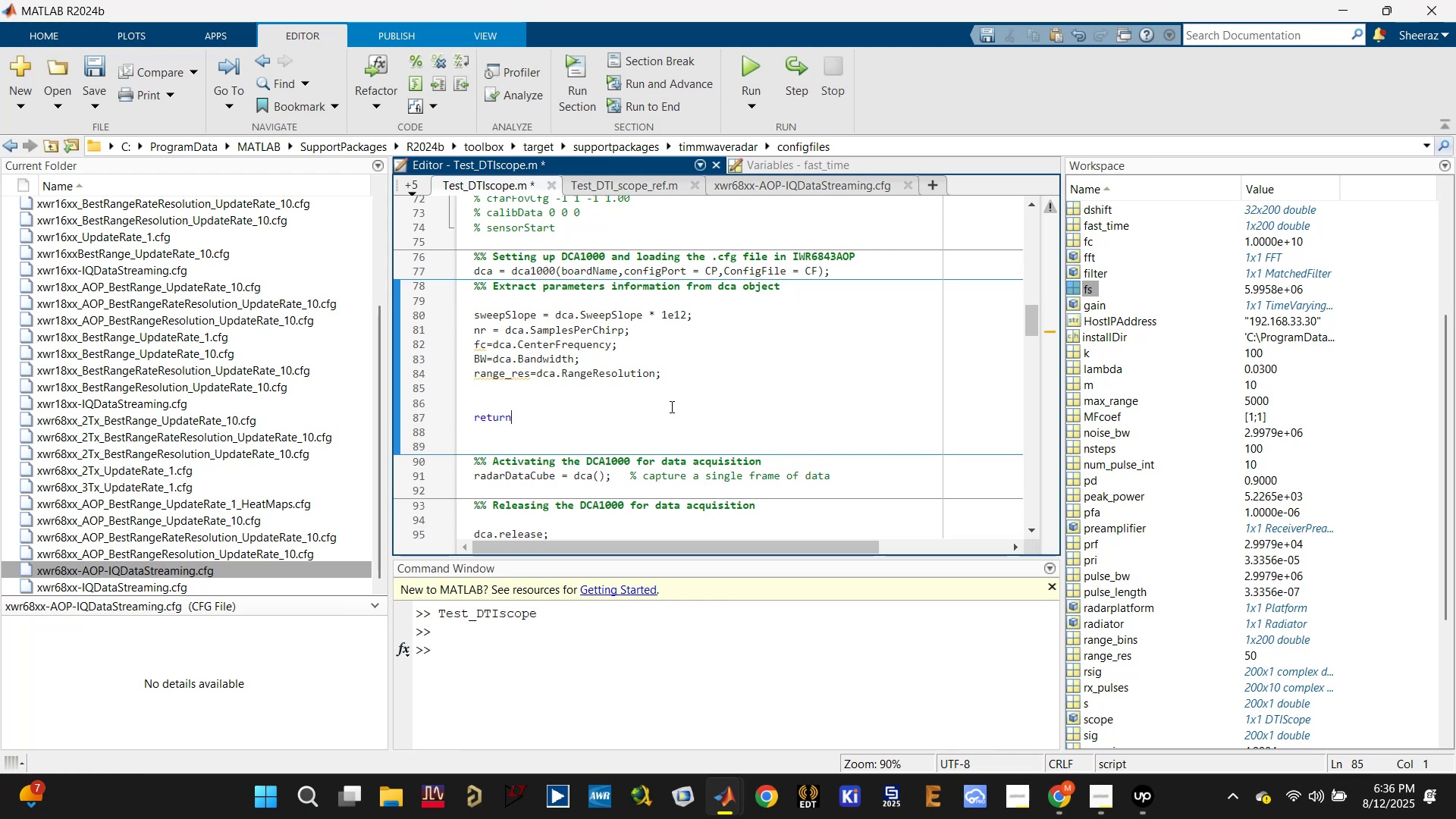 
key(Control+S)
 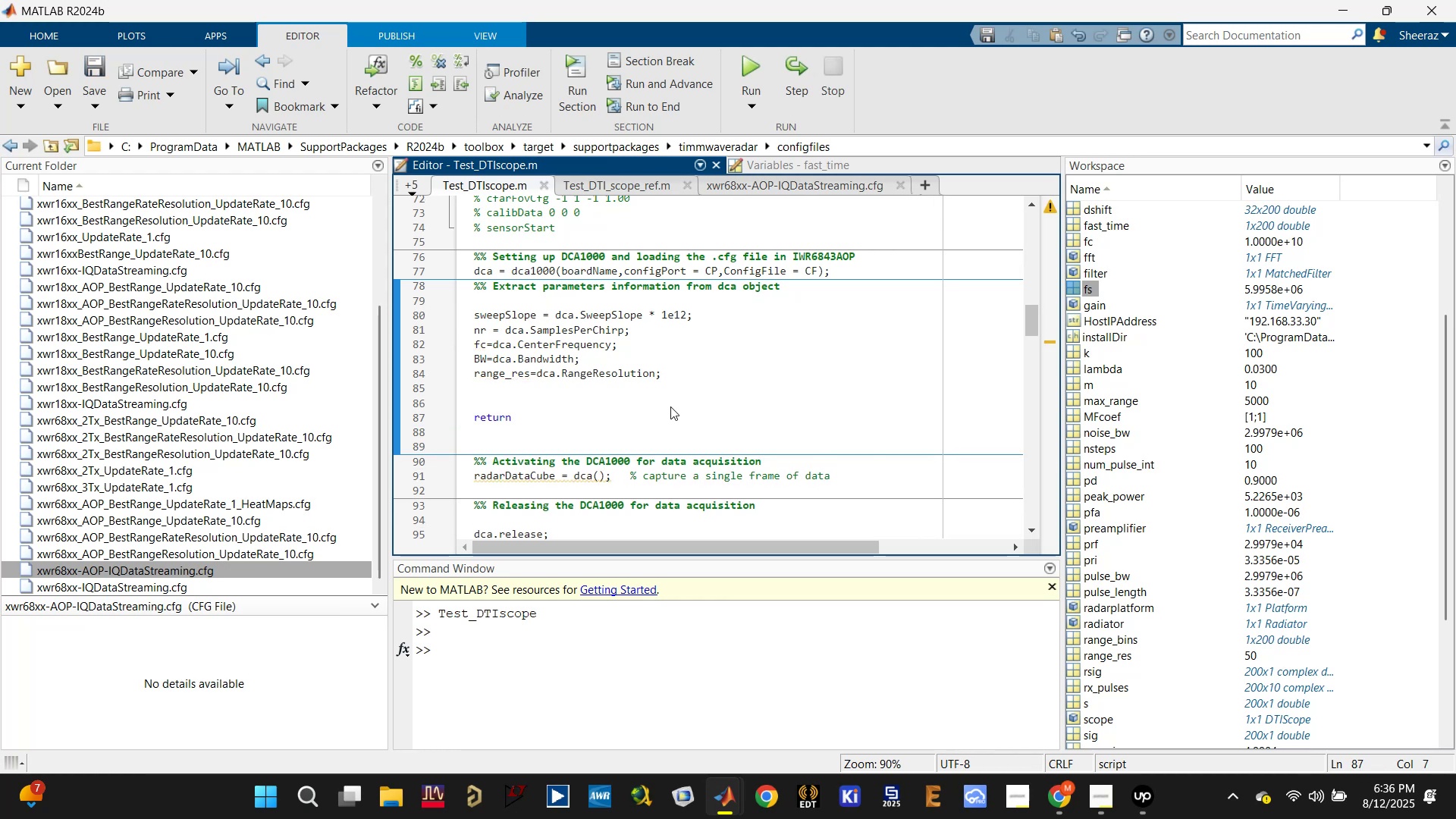 
left_click([670, 406])
 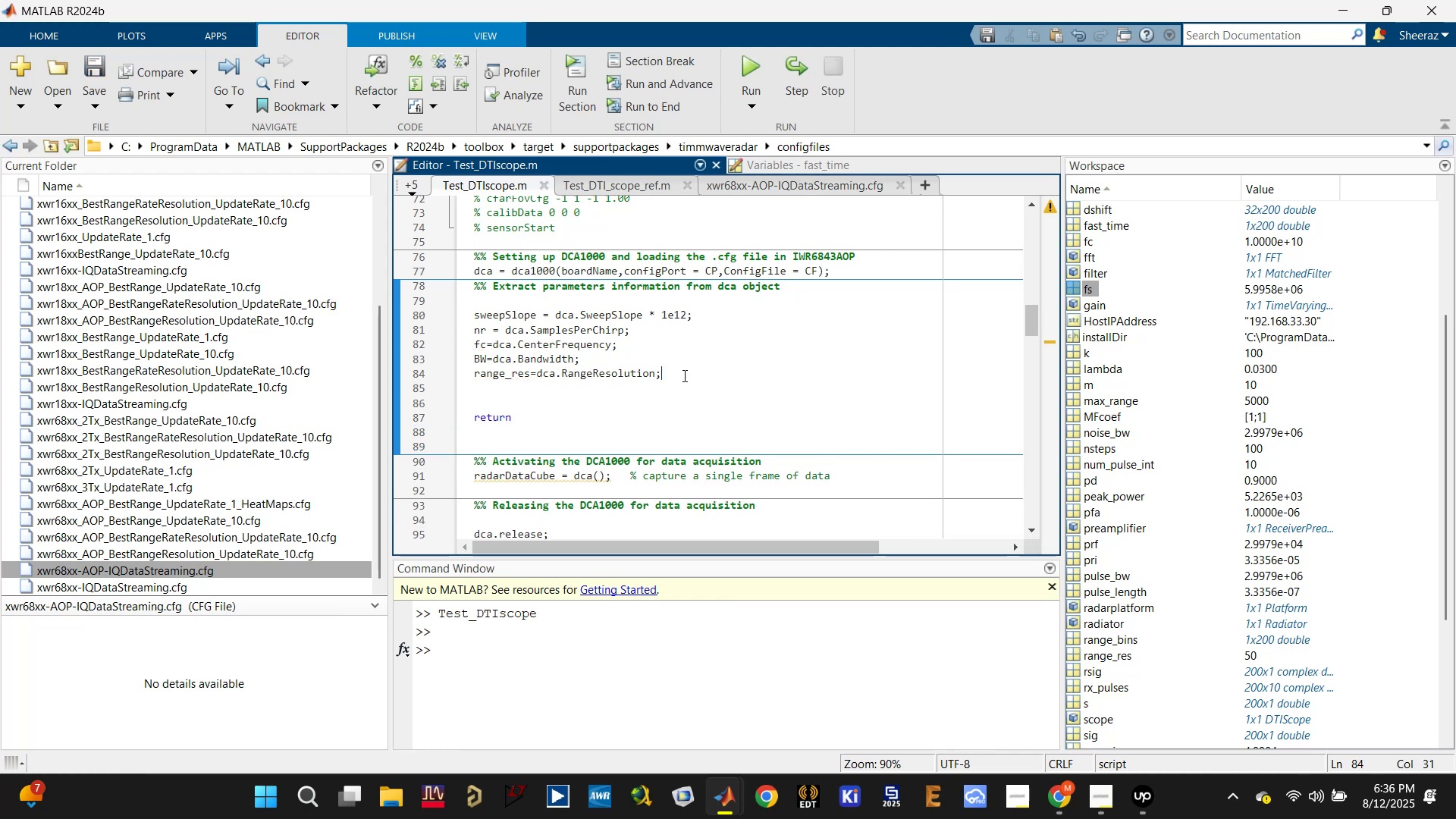 
scroll: coordinate [613, 389], scroll_direction: down, amount: 4.0
 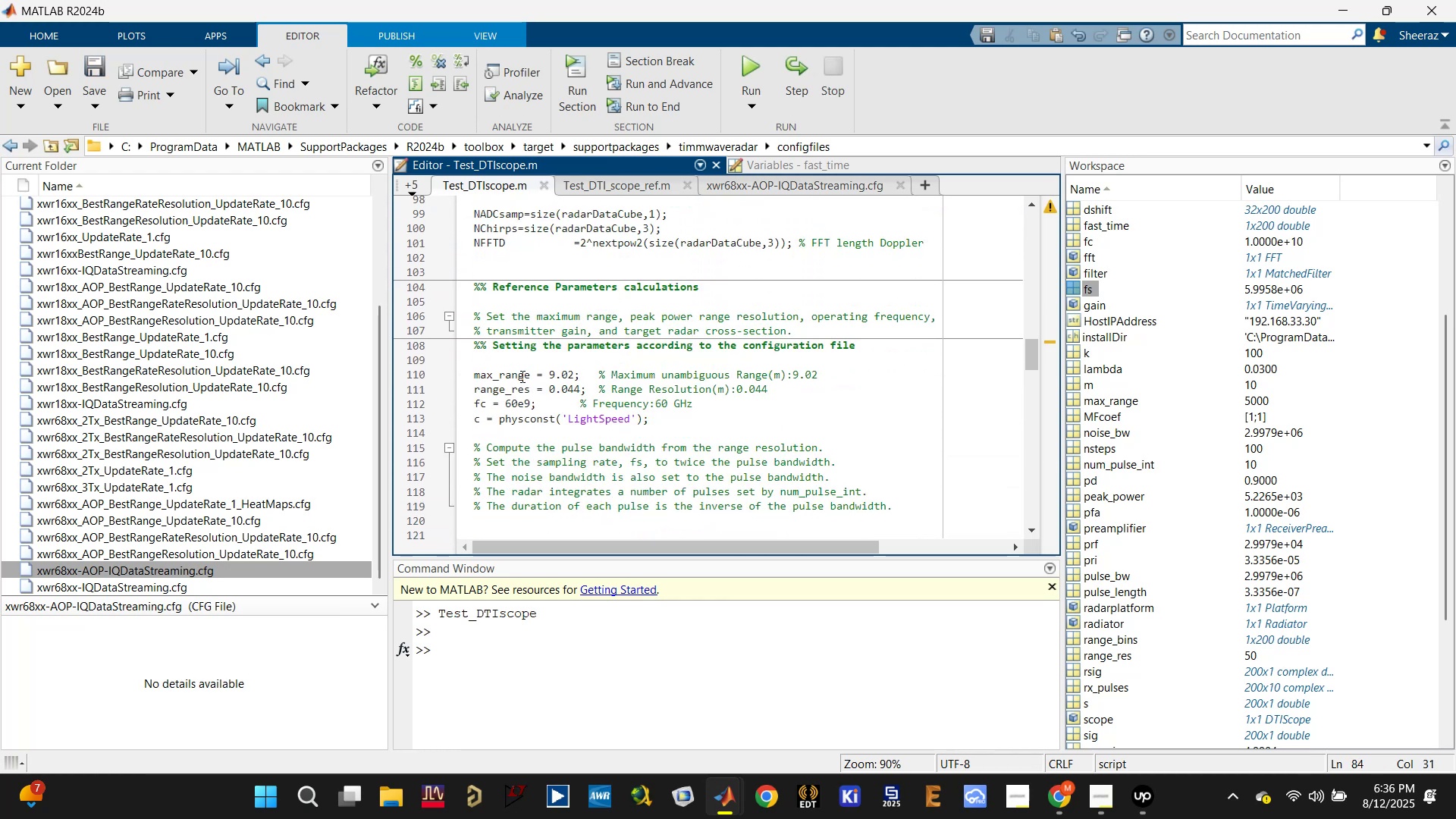 
double_click([519, 376])
 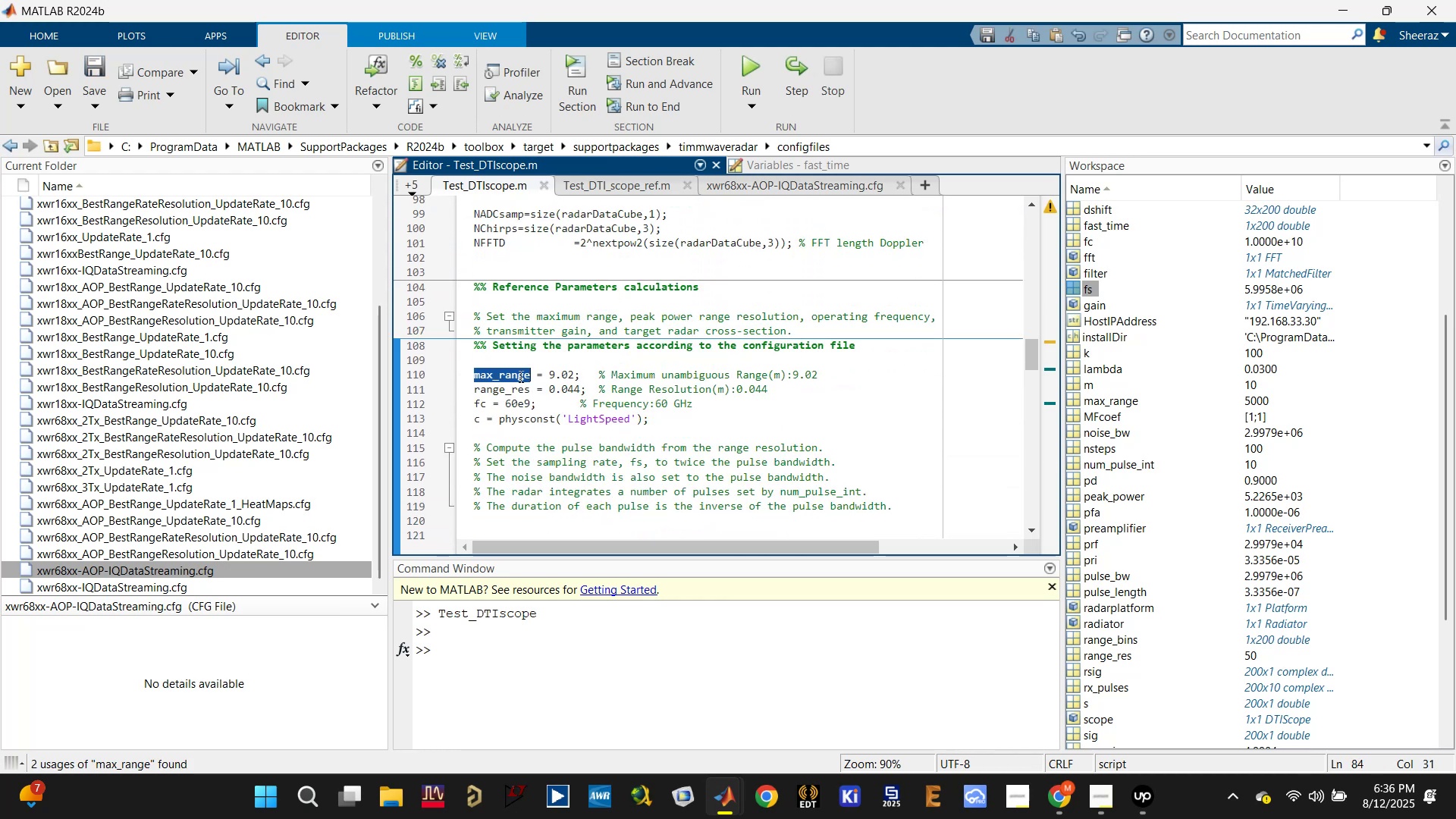 
key(Control+C)
 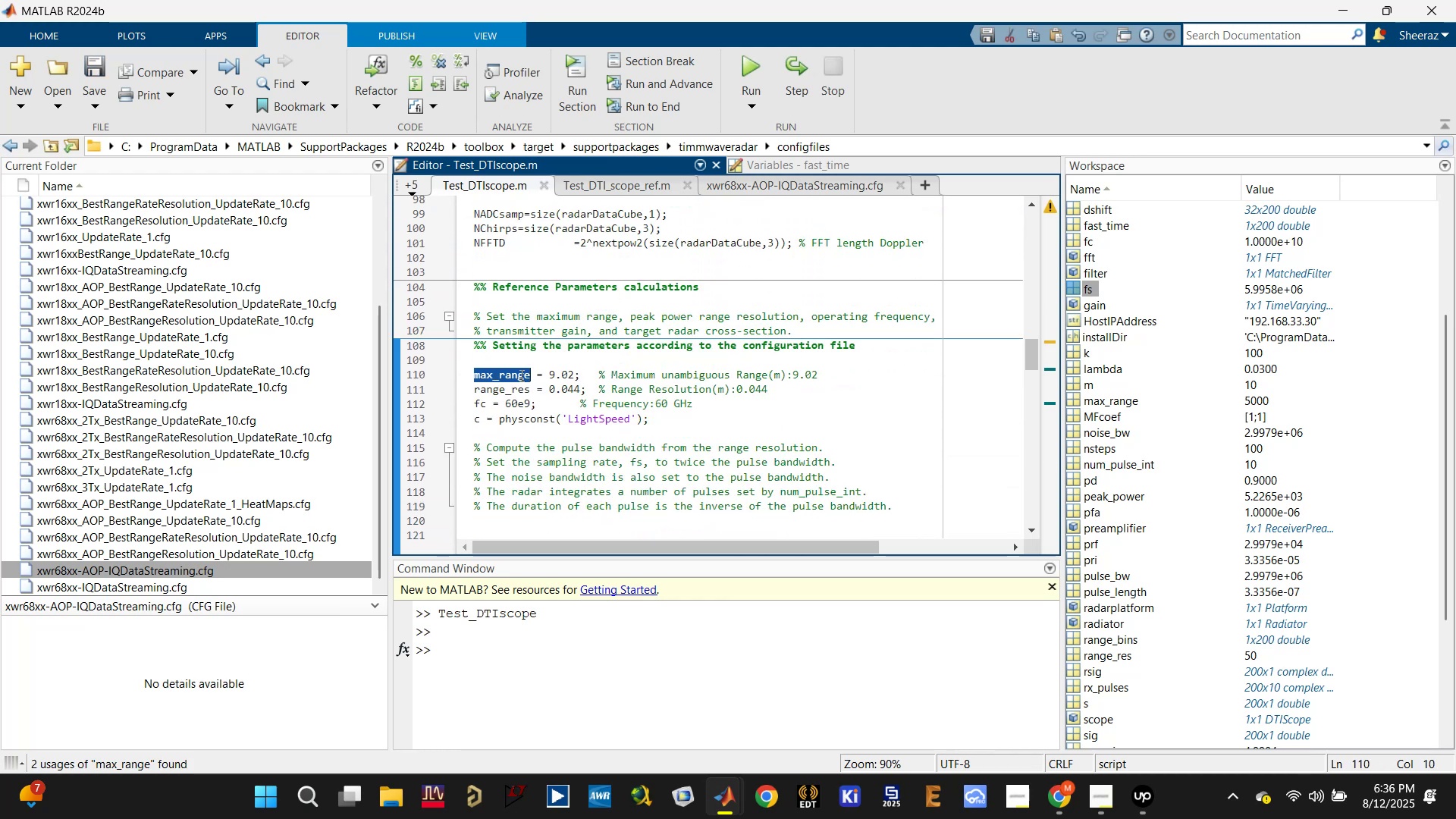 
scroll: coordinate [521, 375], scroll_direction: up, amount: 4.0
 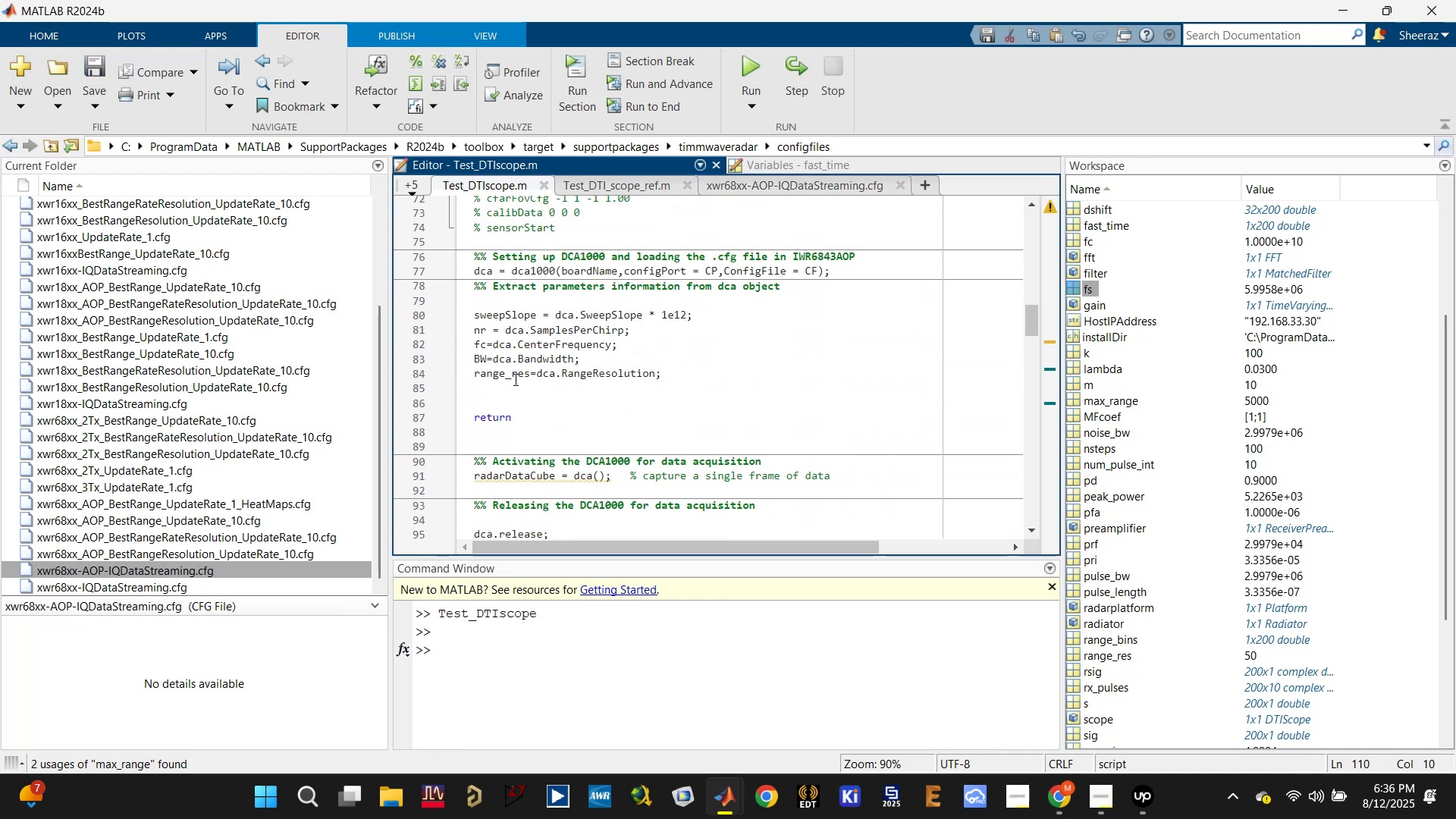 
left_click([504, 384])
 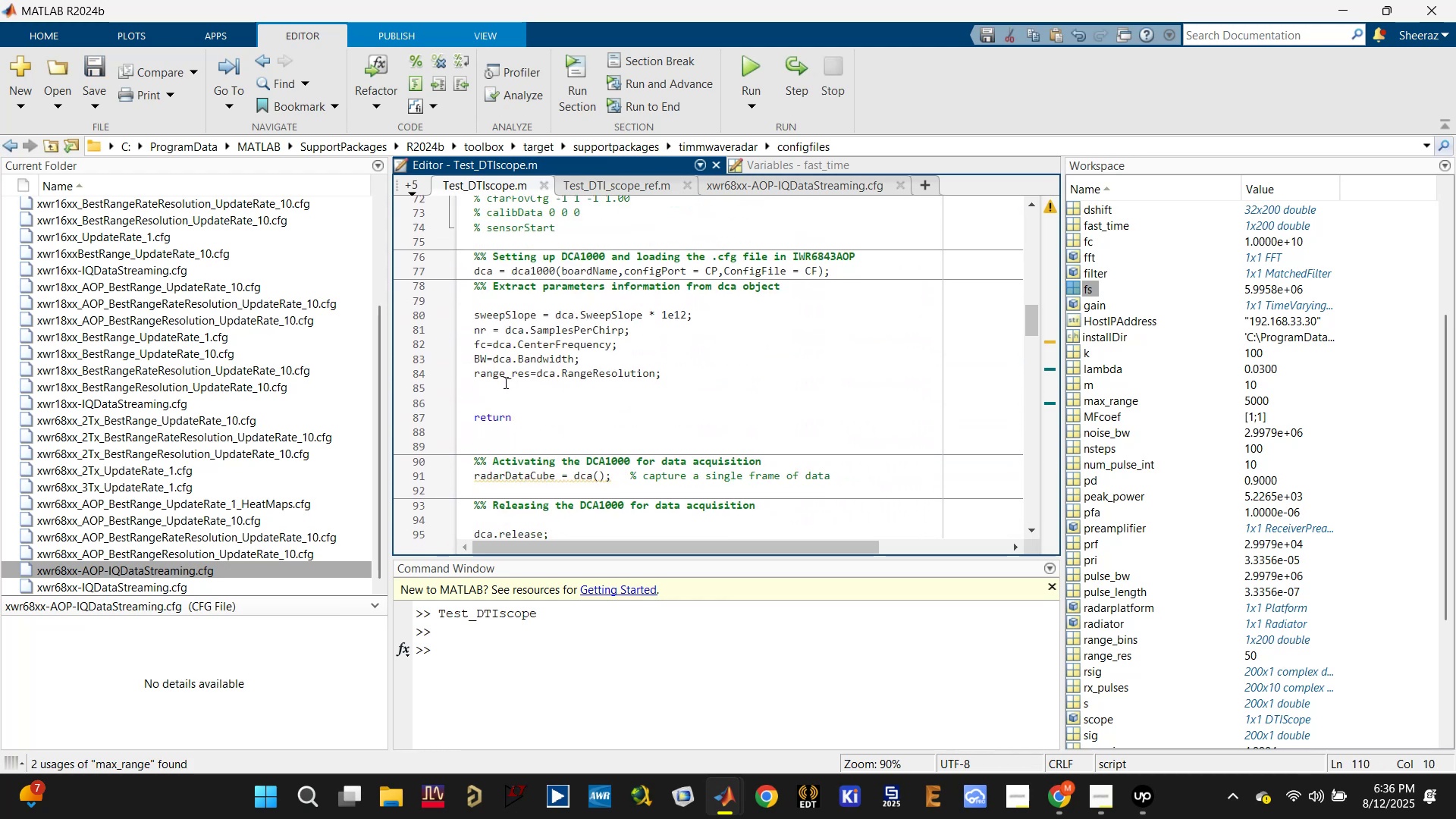 
key(Control+V)
 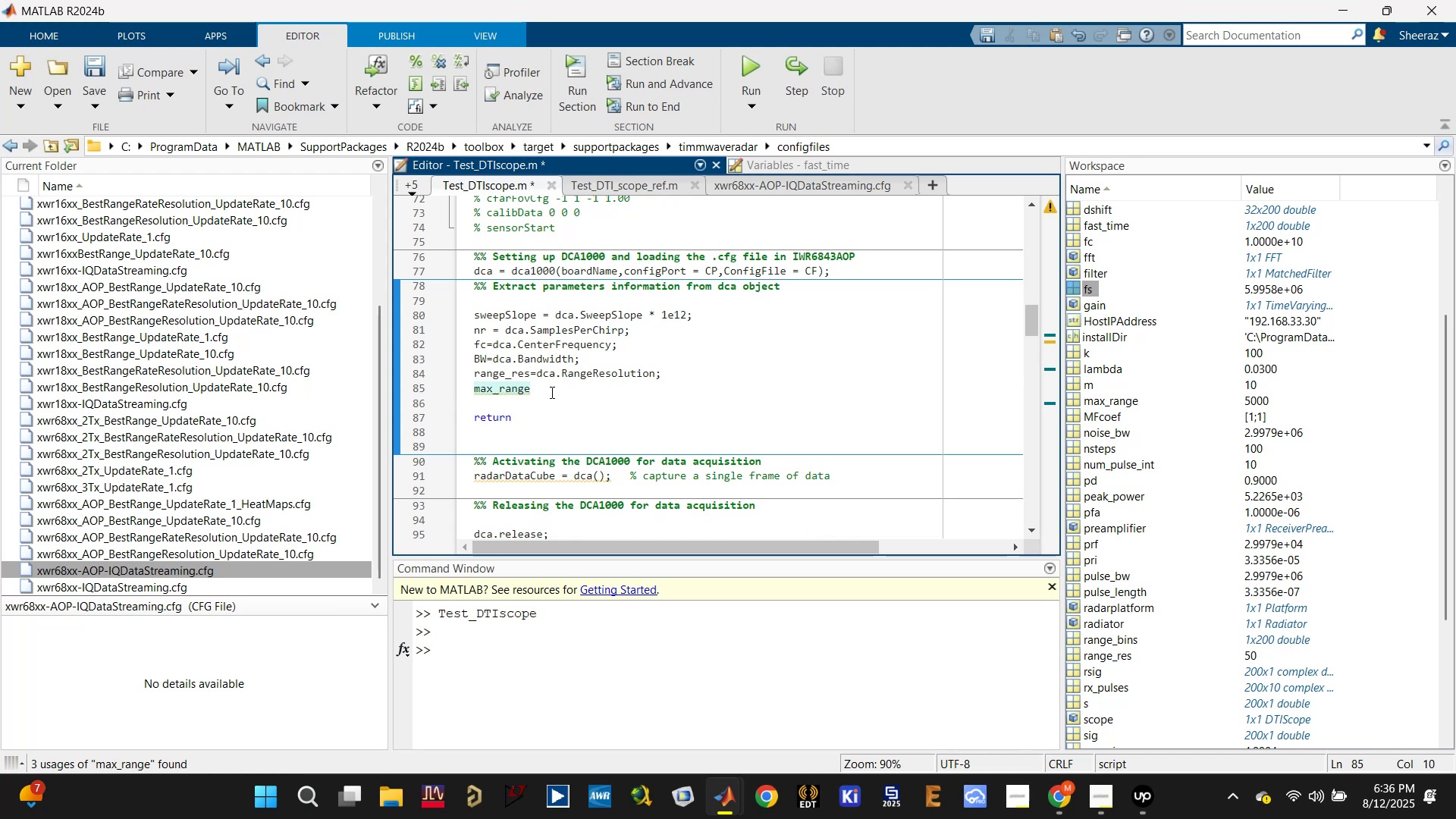 
type(=dca.ma)
 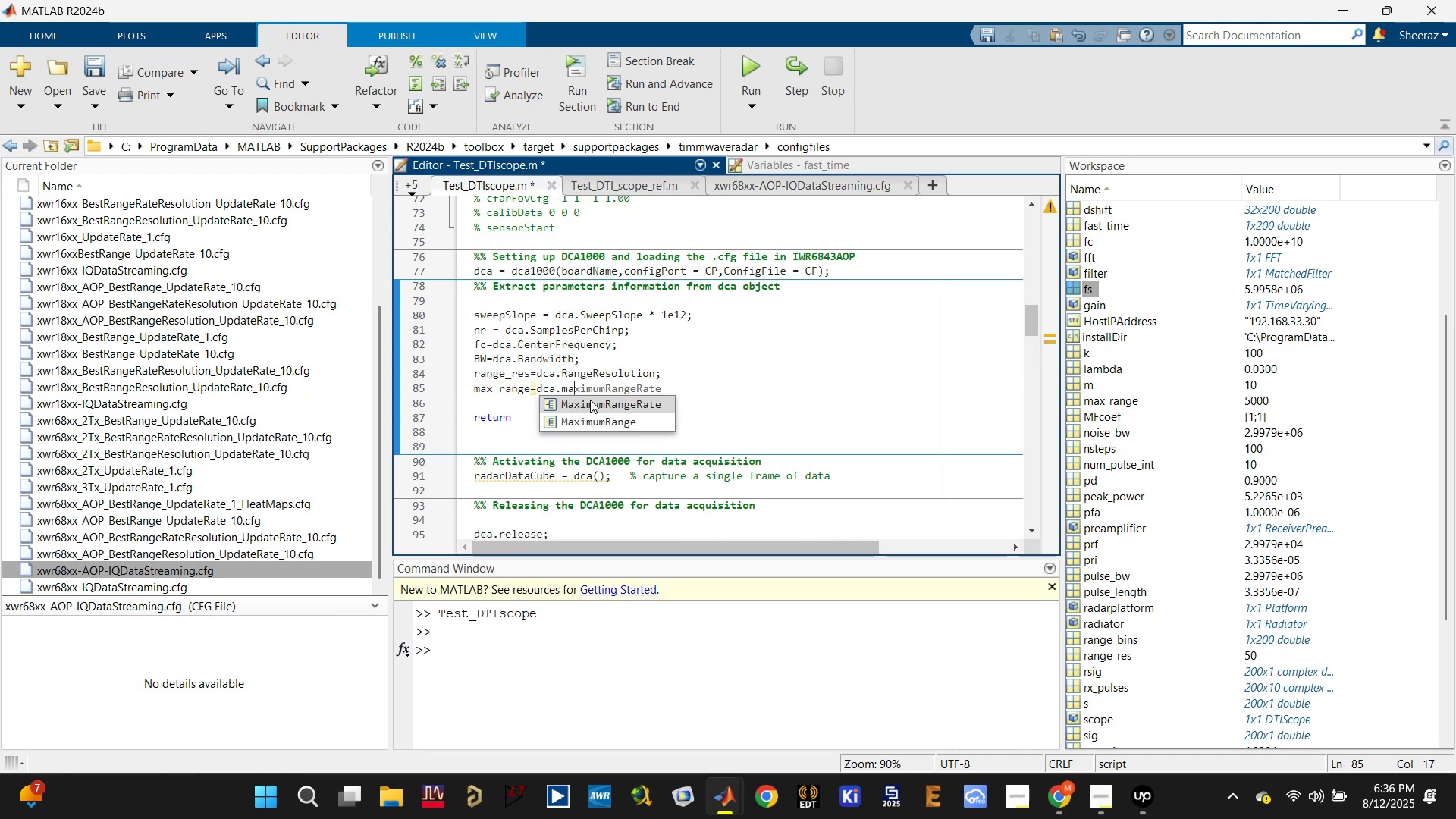 
left_click([588, 417])
 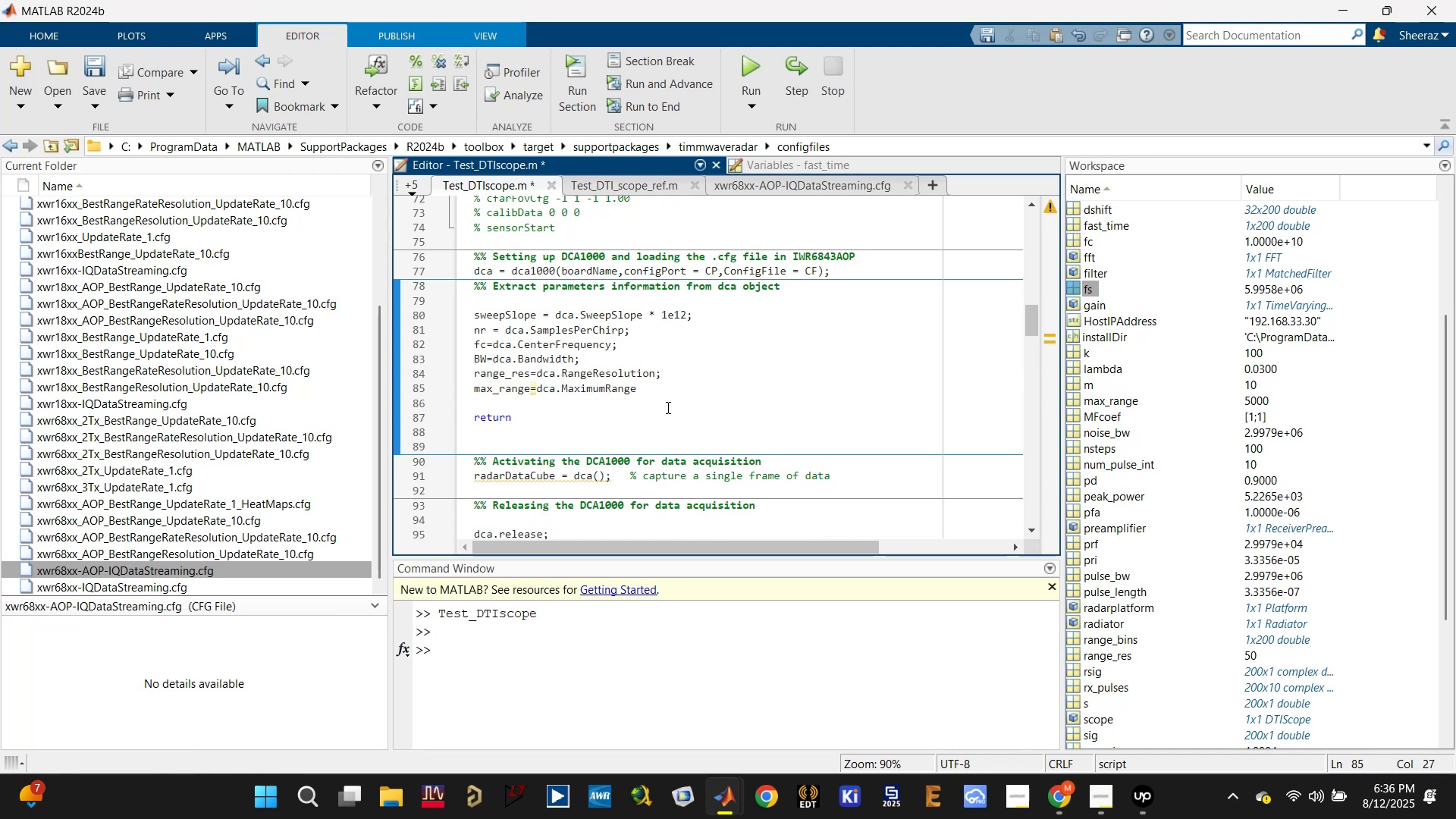 
key(Semicolon)
 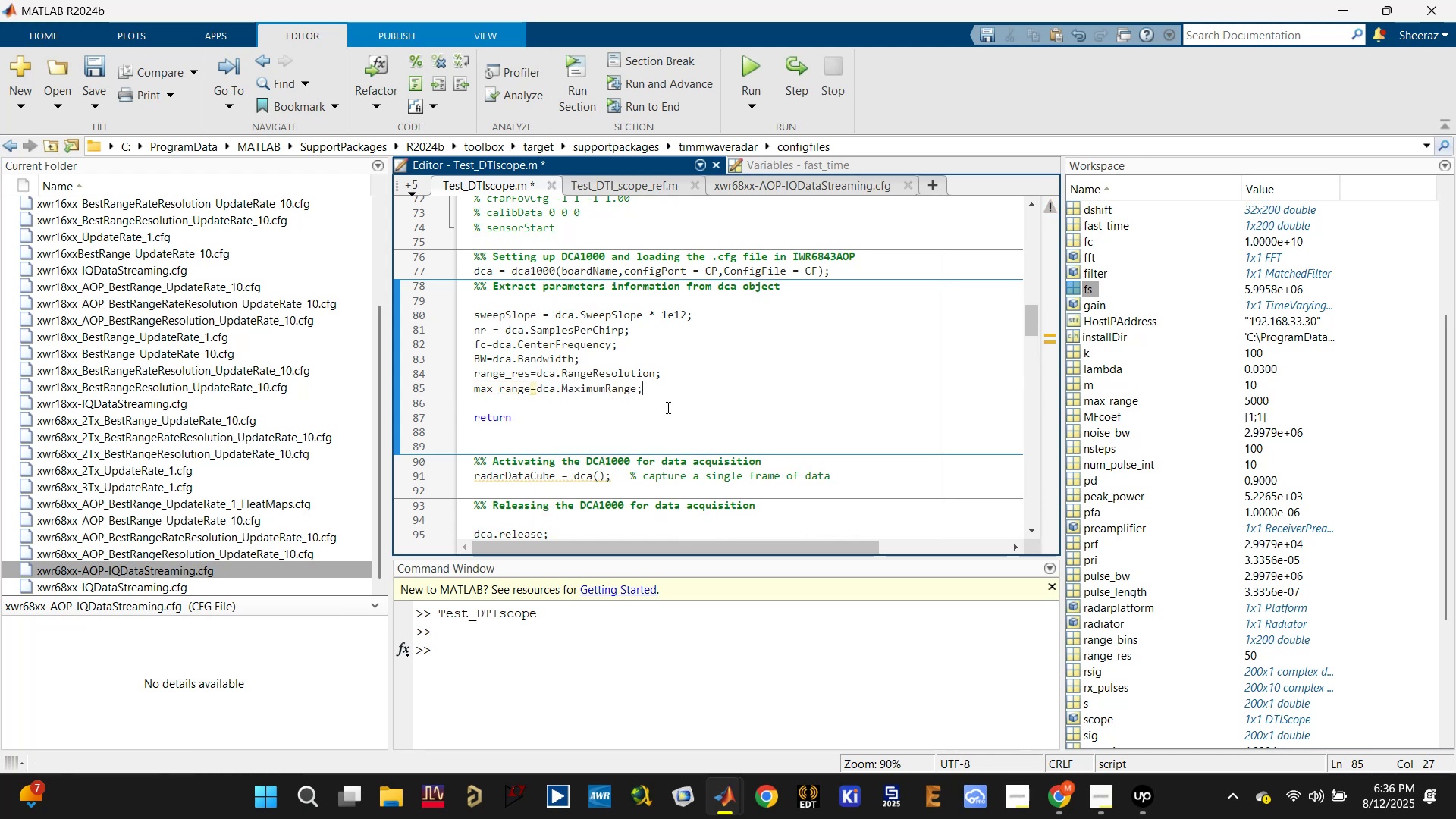 
key(Enter)
 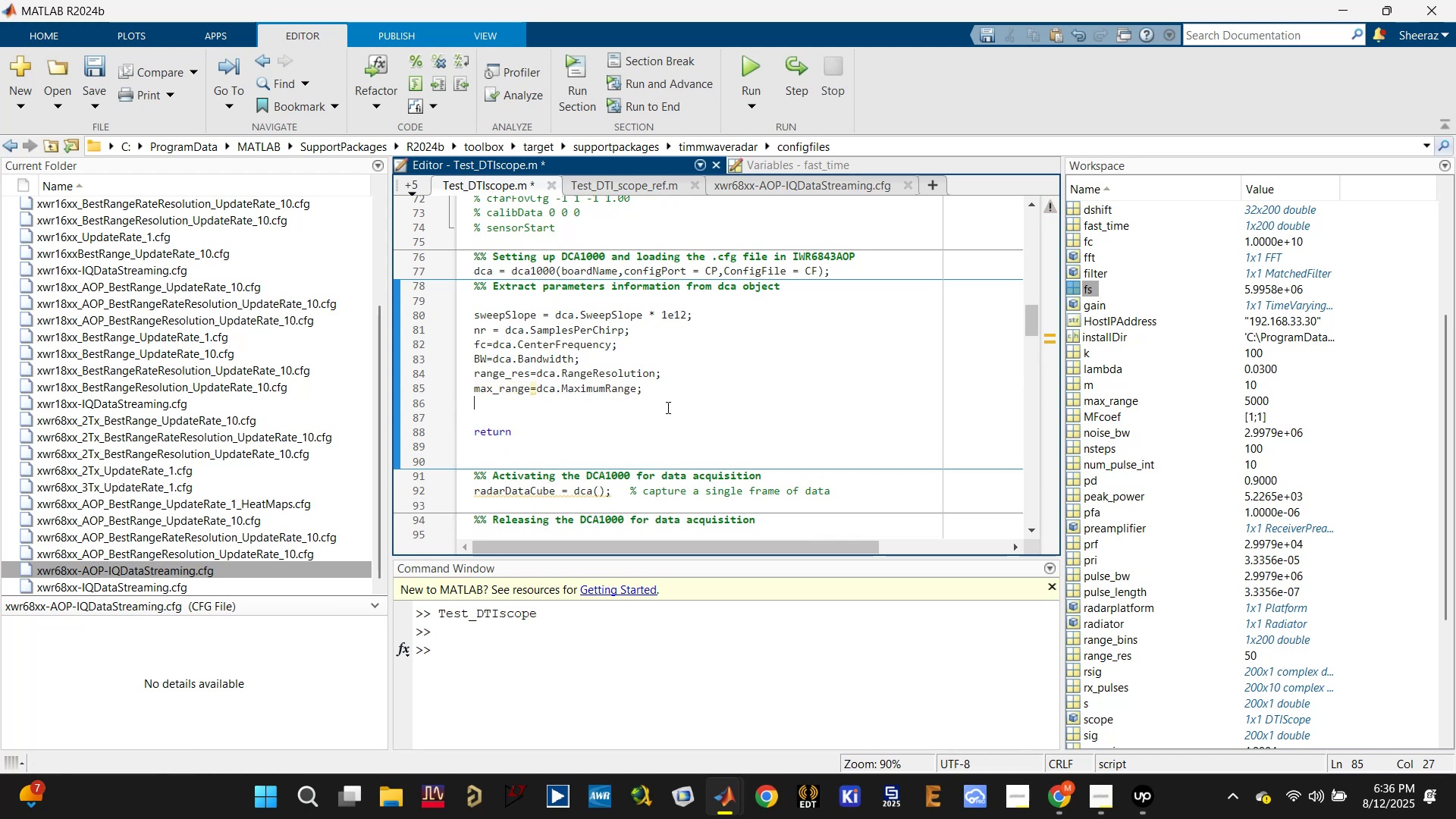 
key(Control+S)
 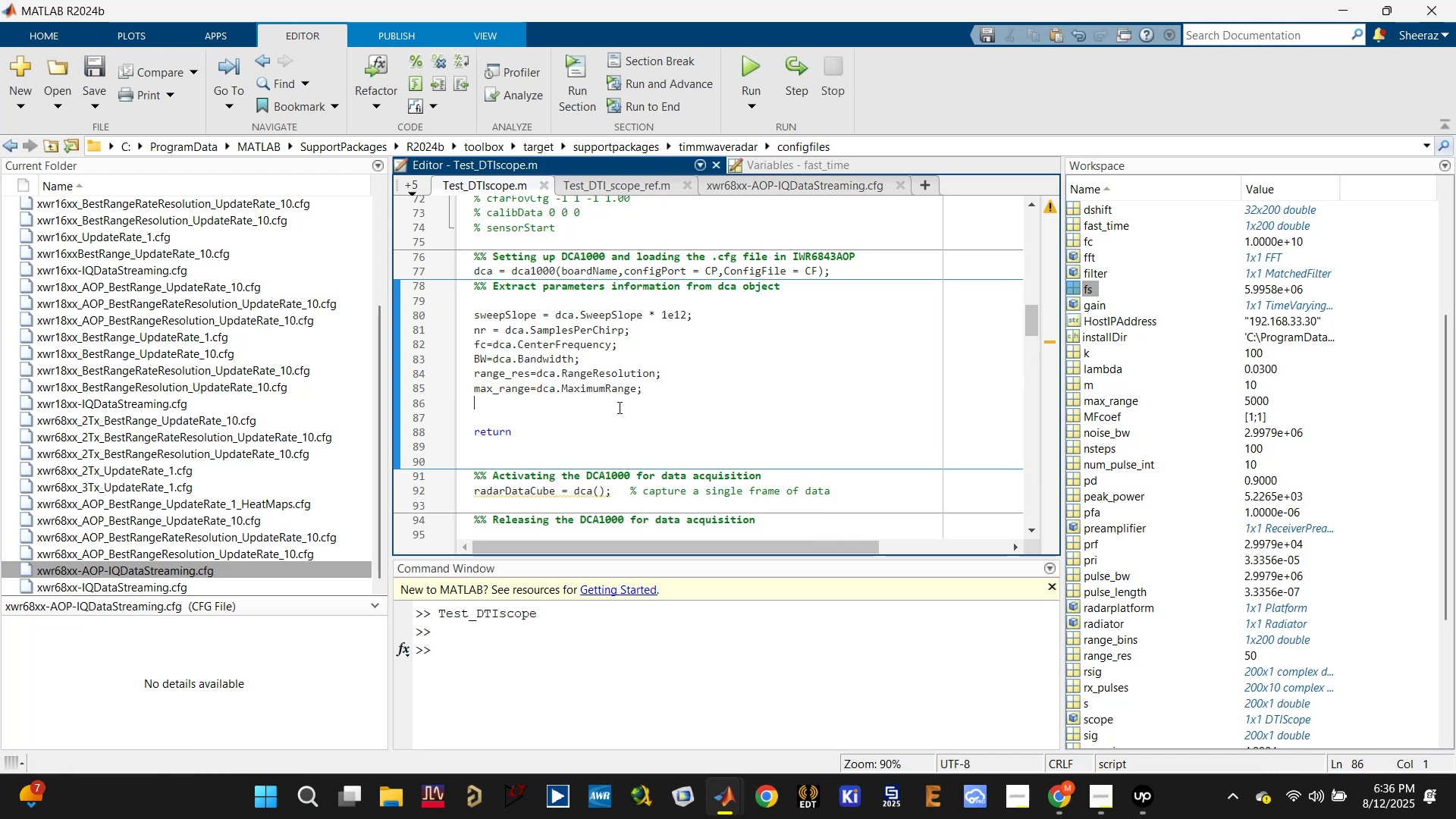 
double_click([515, 391])
 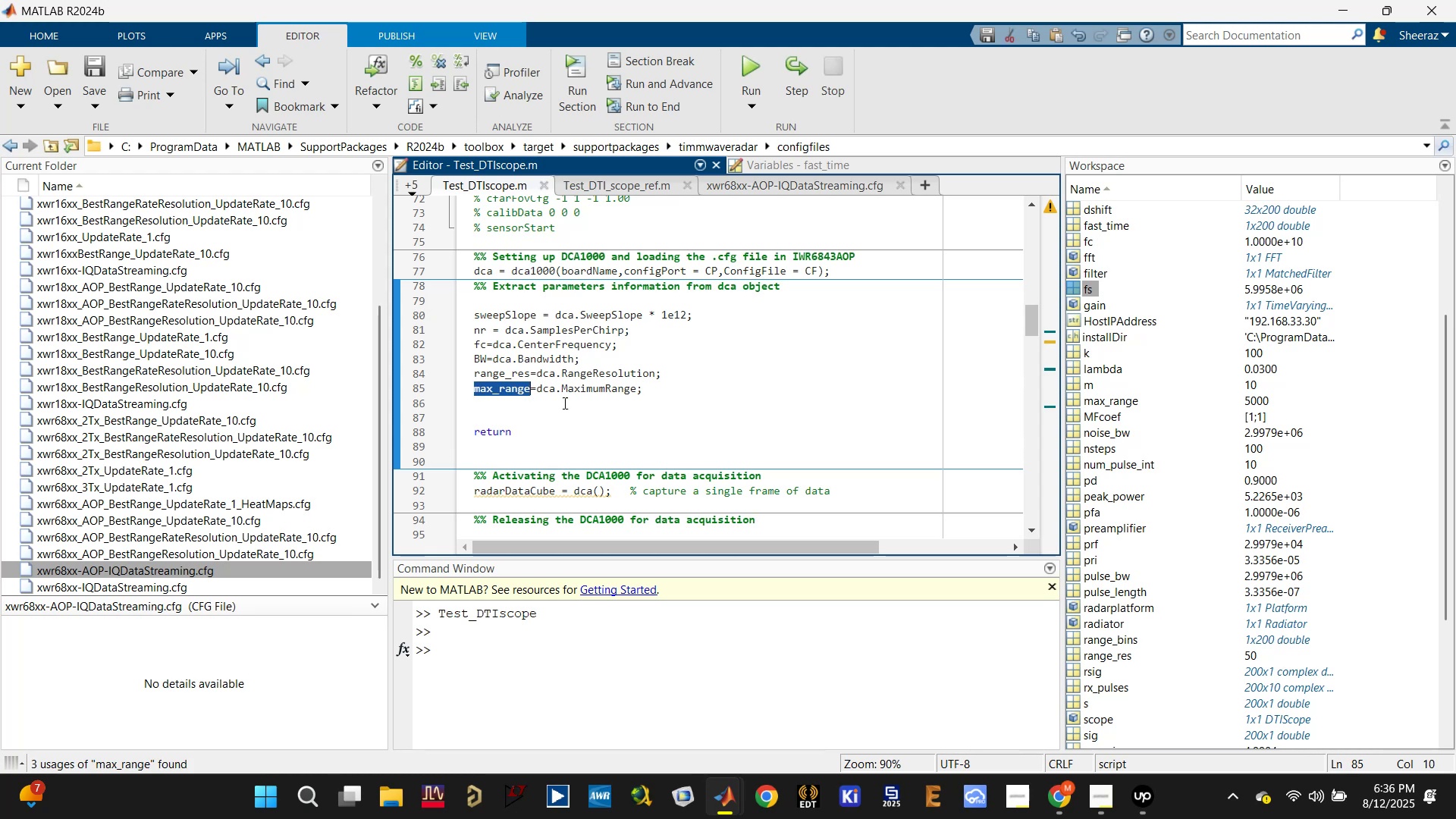 
scroll: coordinate [573, 407], scroll_direction: down, amount: 4.0
 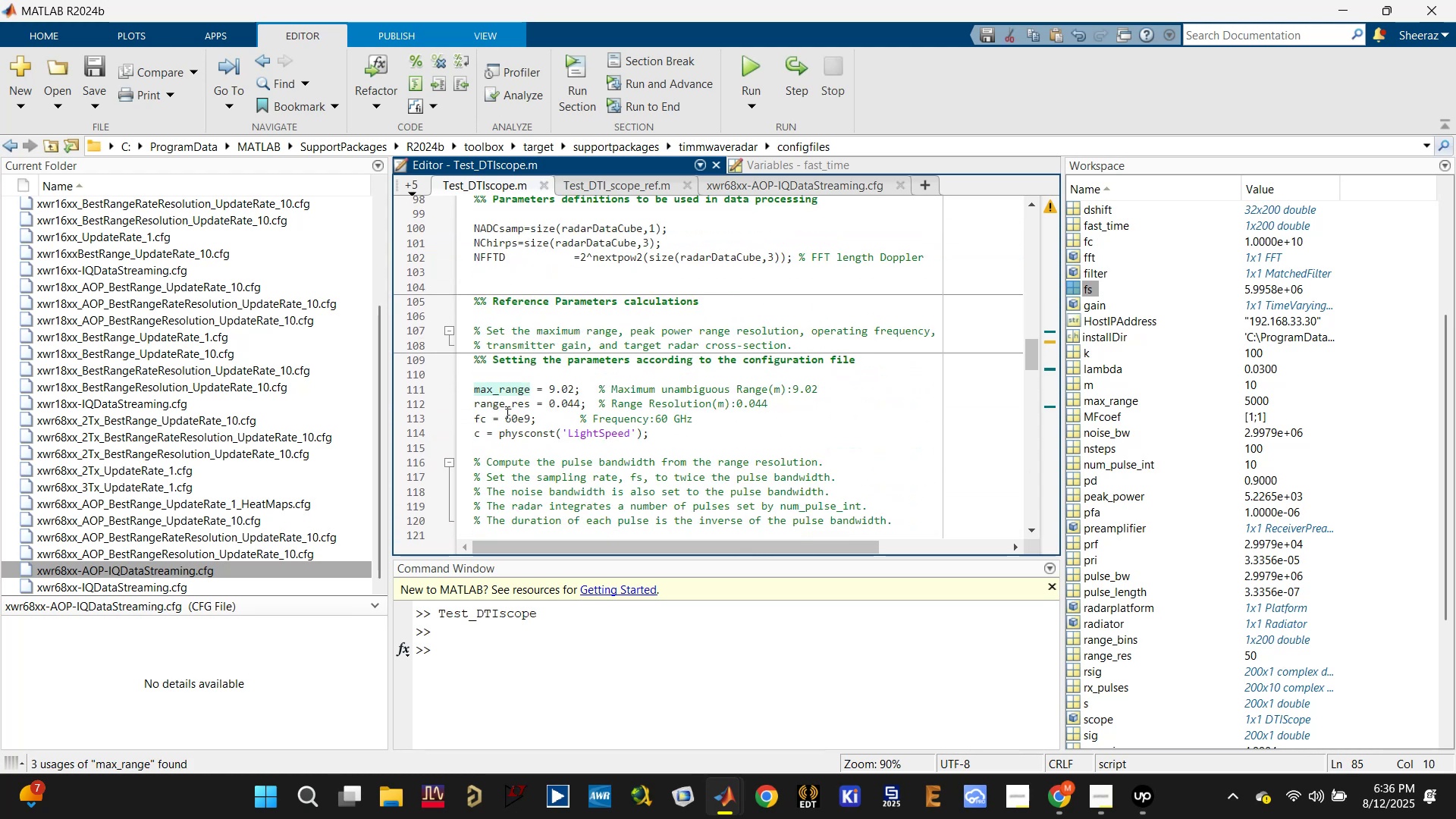 
double_click([481, 416])
 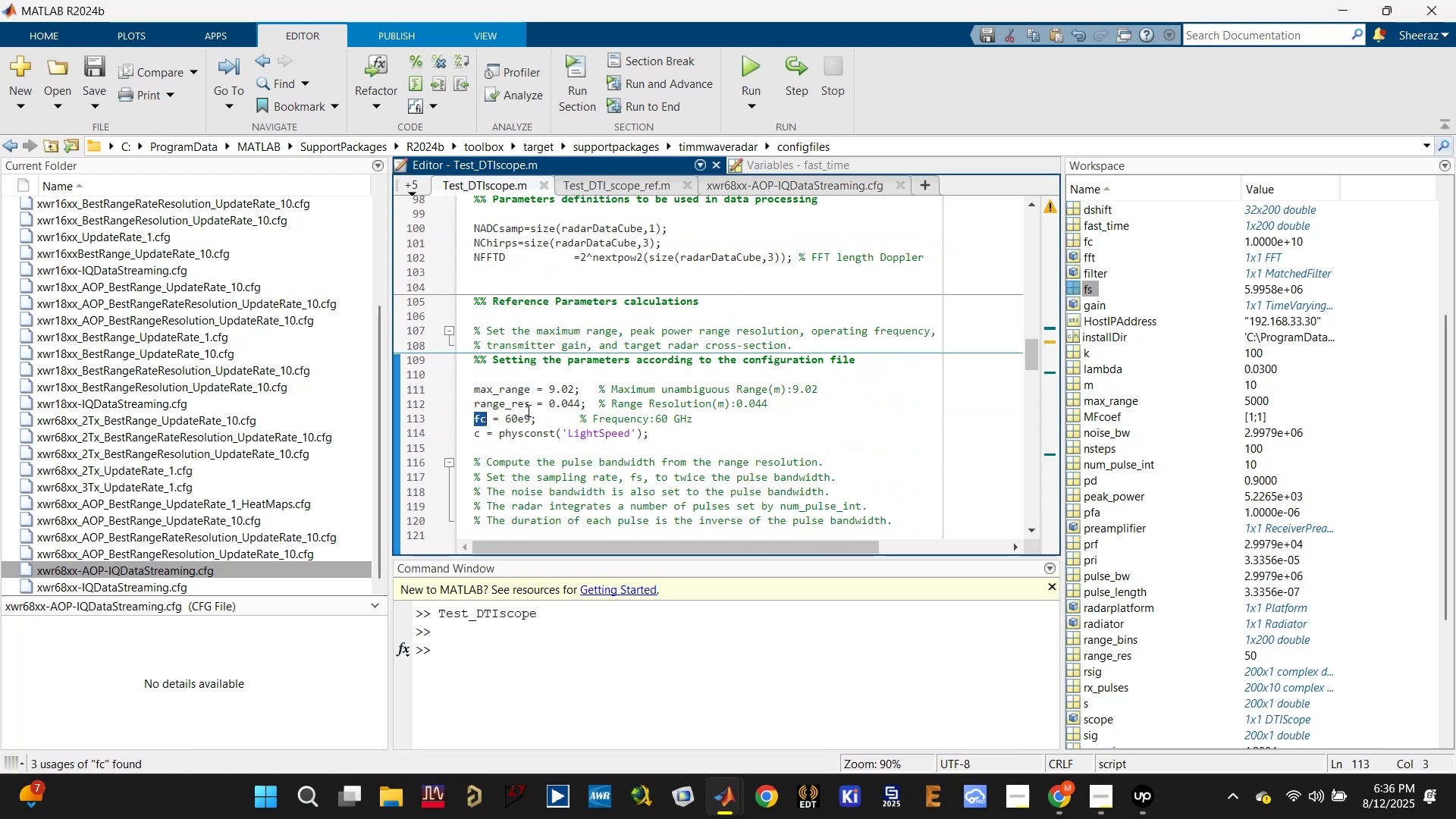 
double_click([541, 405])
 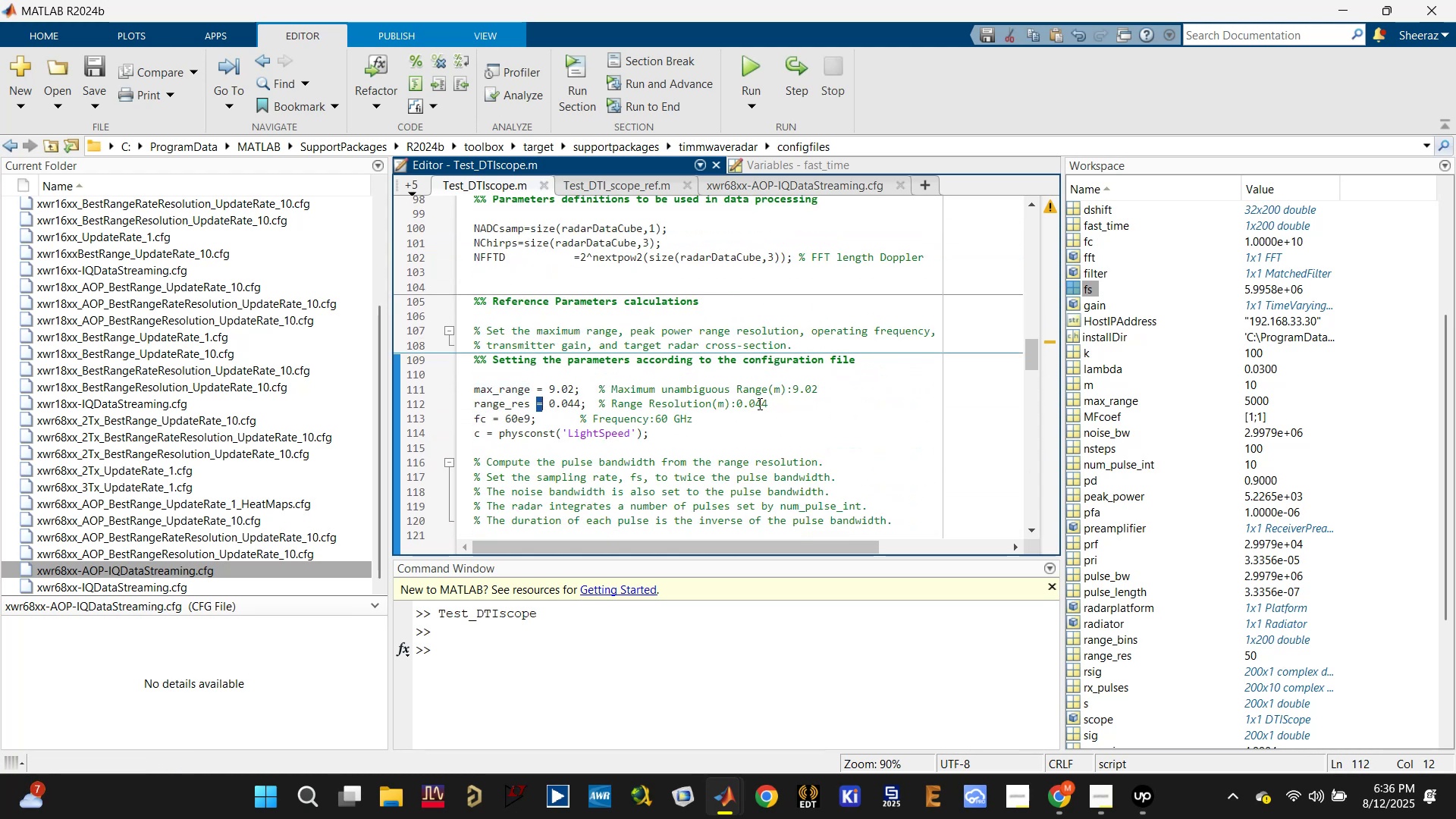 
left_click([783, 403])
 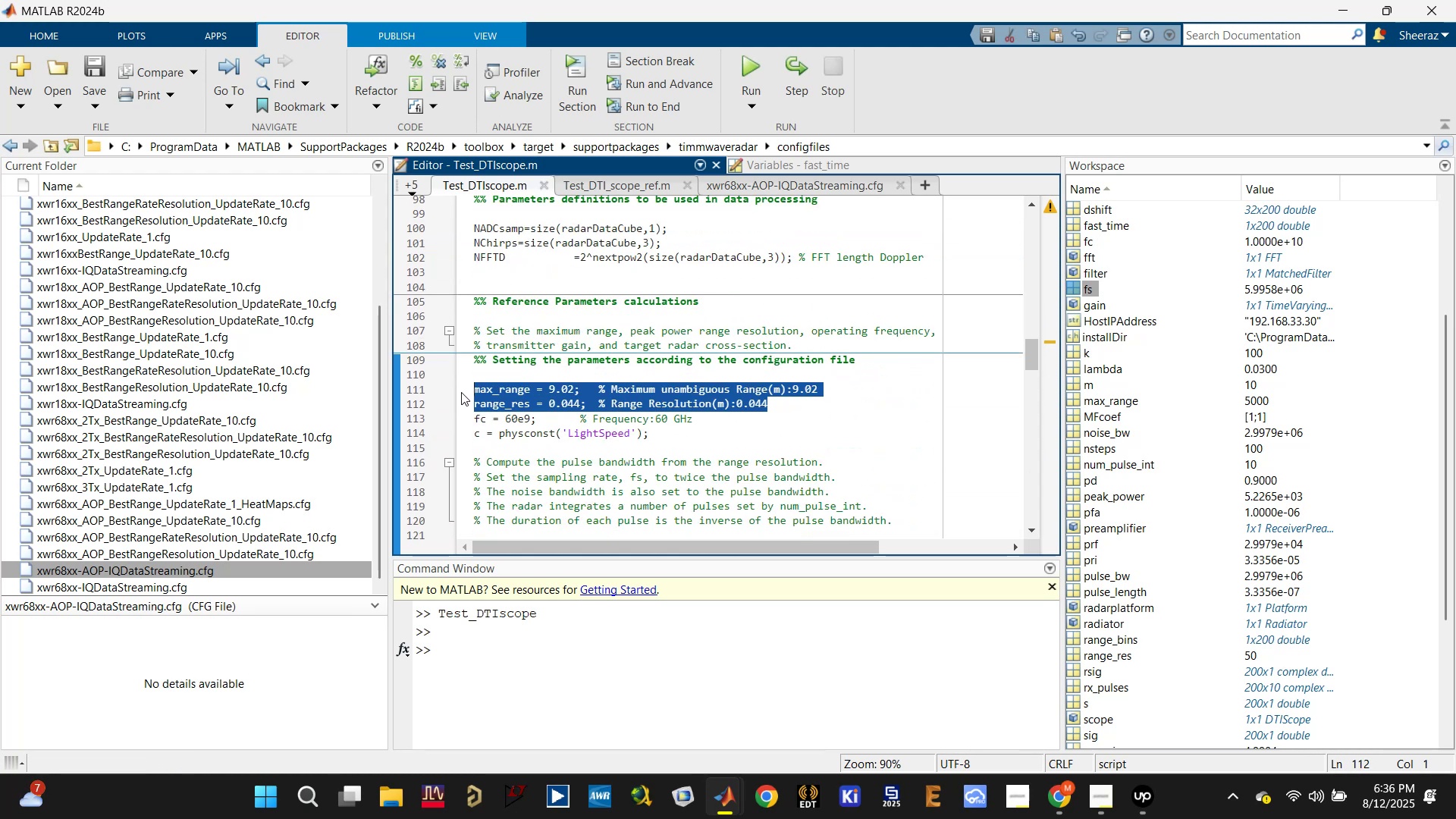 
key(Control+X)
 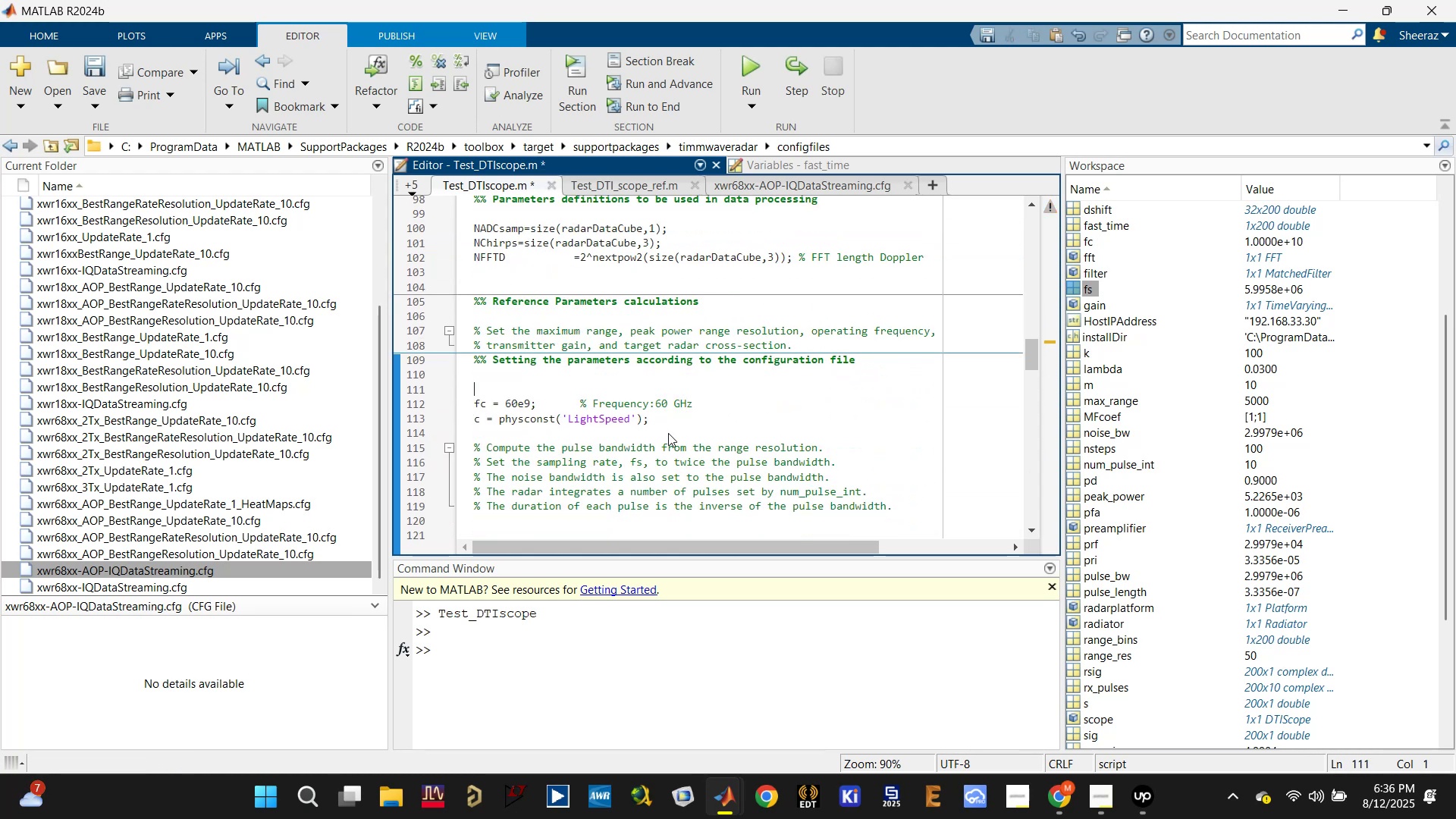 
scroll: coordinate [667, 435], scroll_direction: up, amount: 4.0
 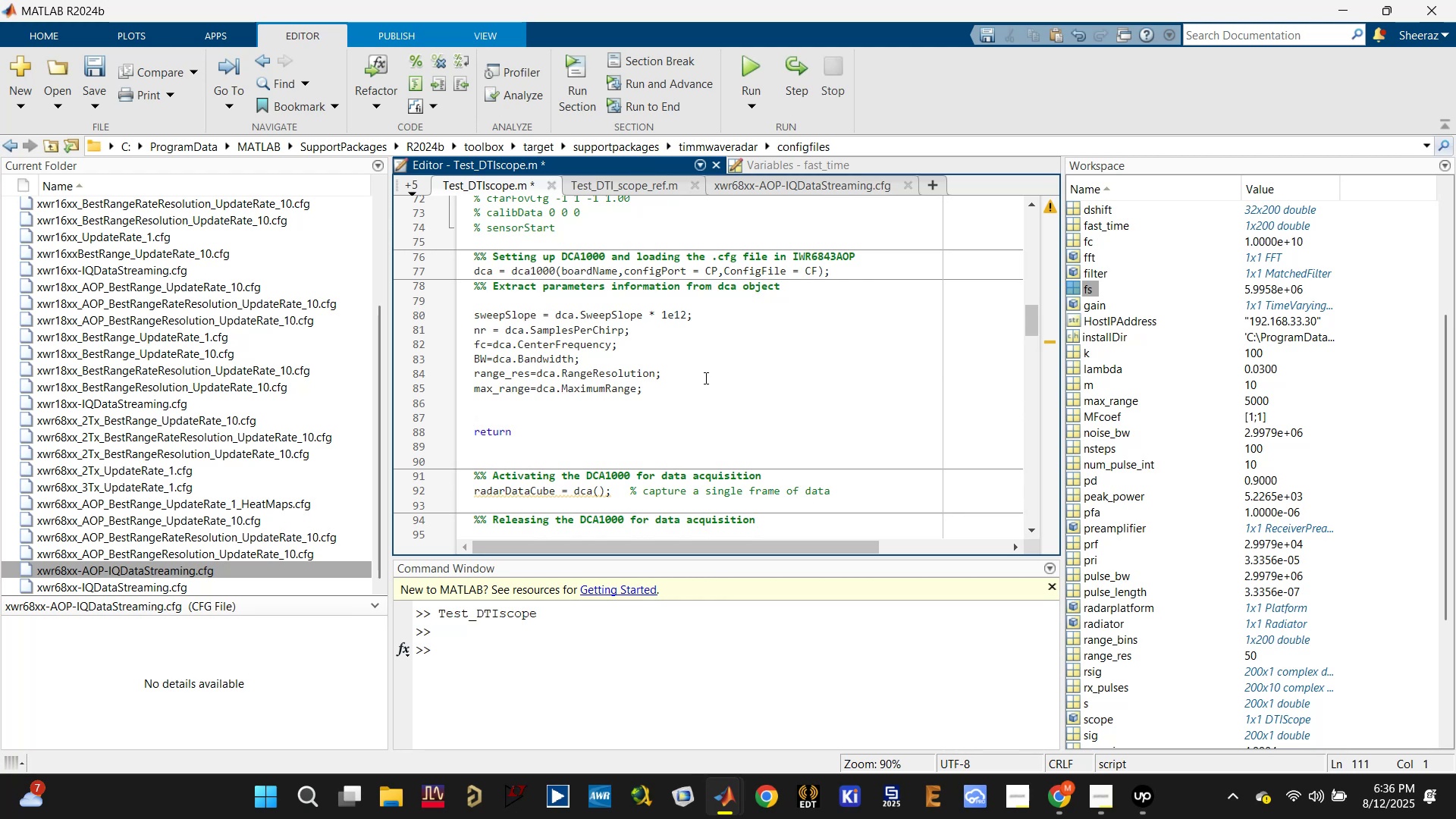 
left_click([695, 390])
 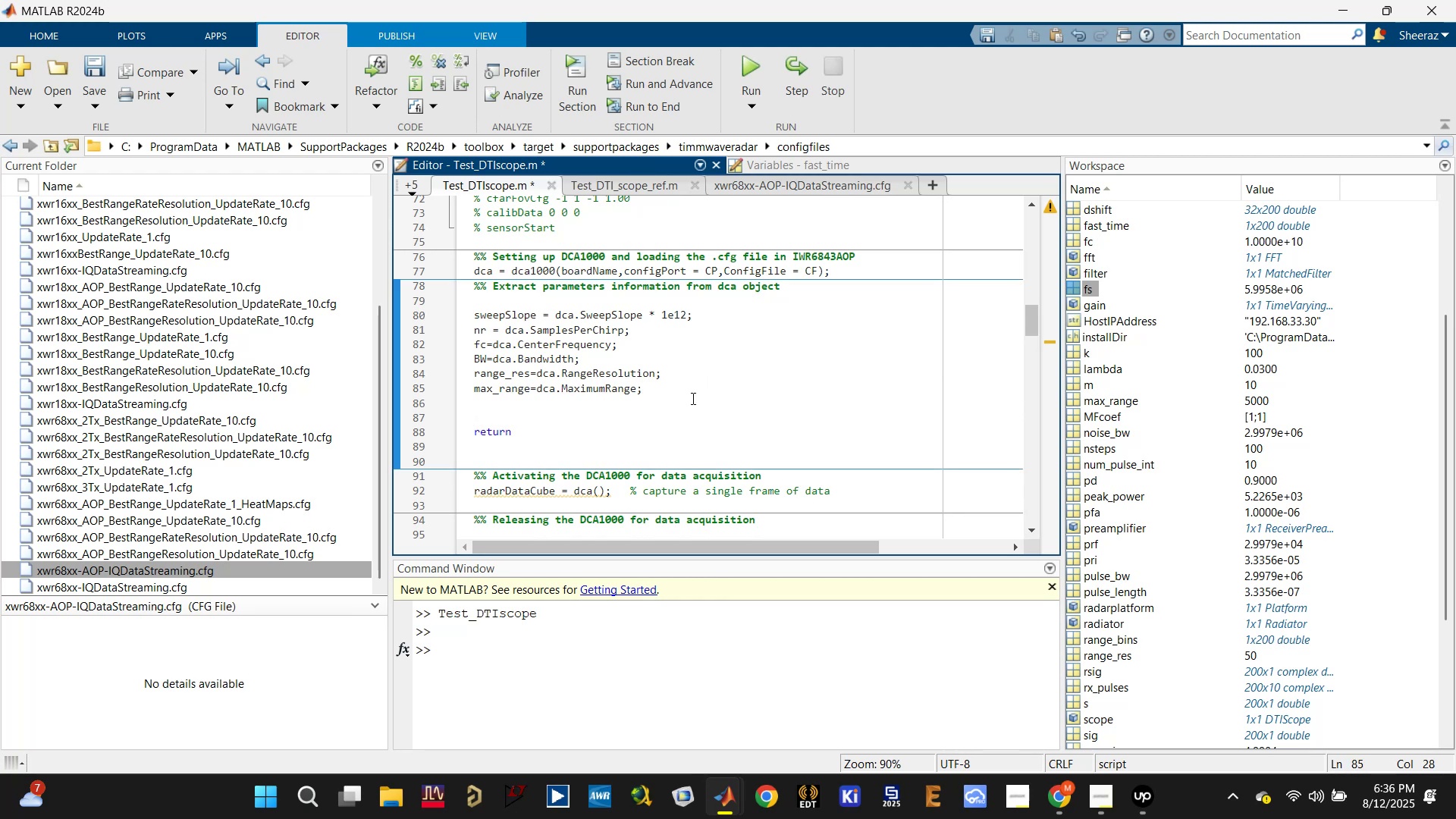 
key(Enter)
 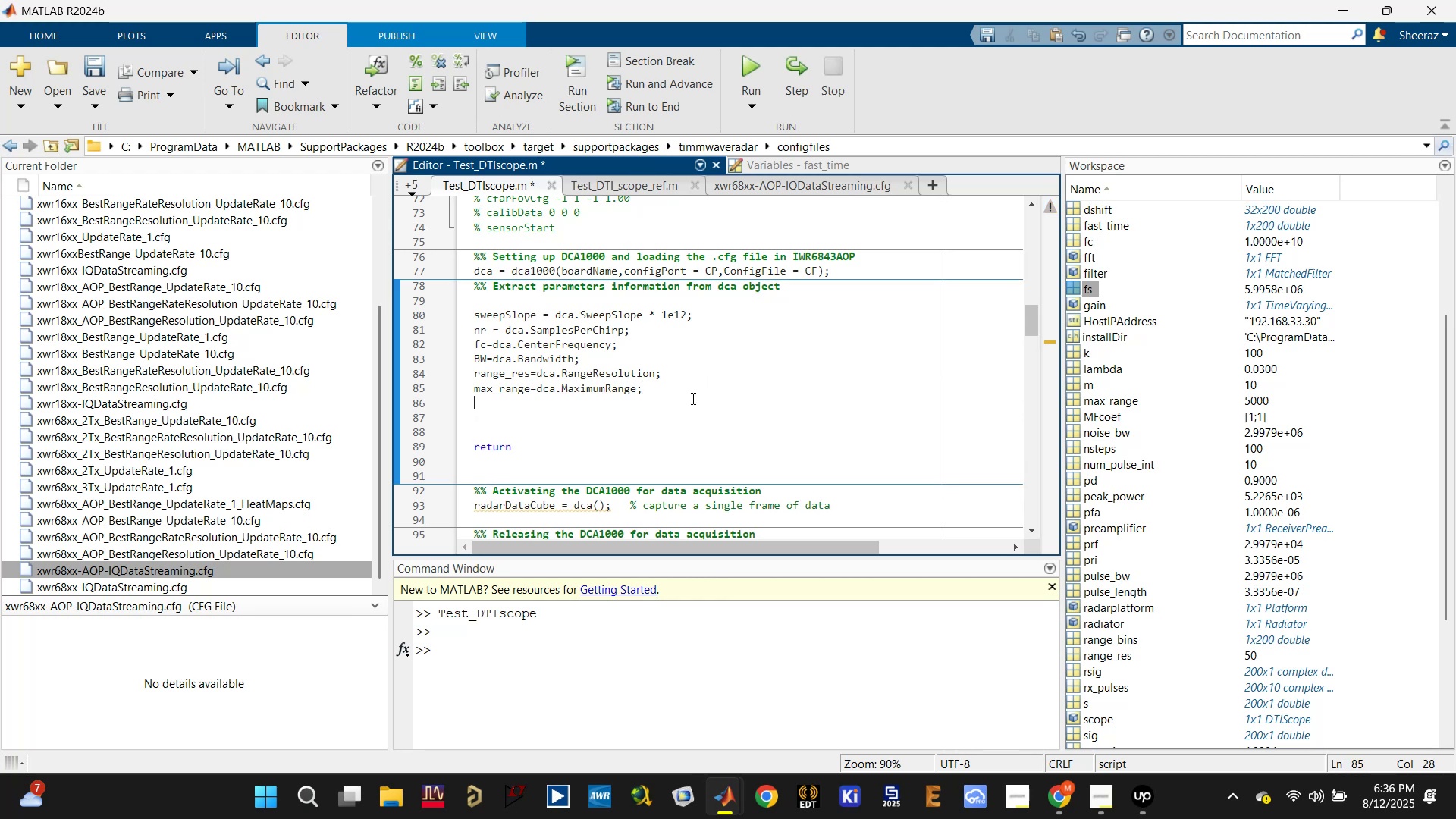 
key(Enter)
 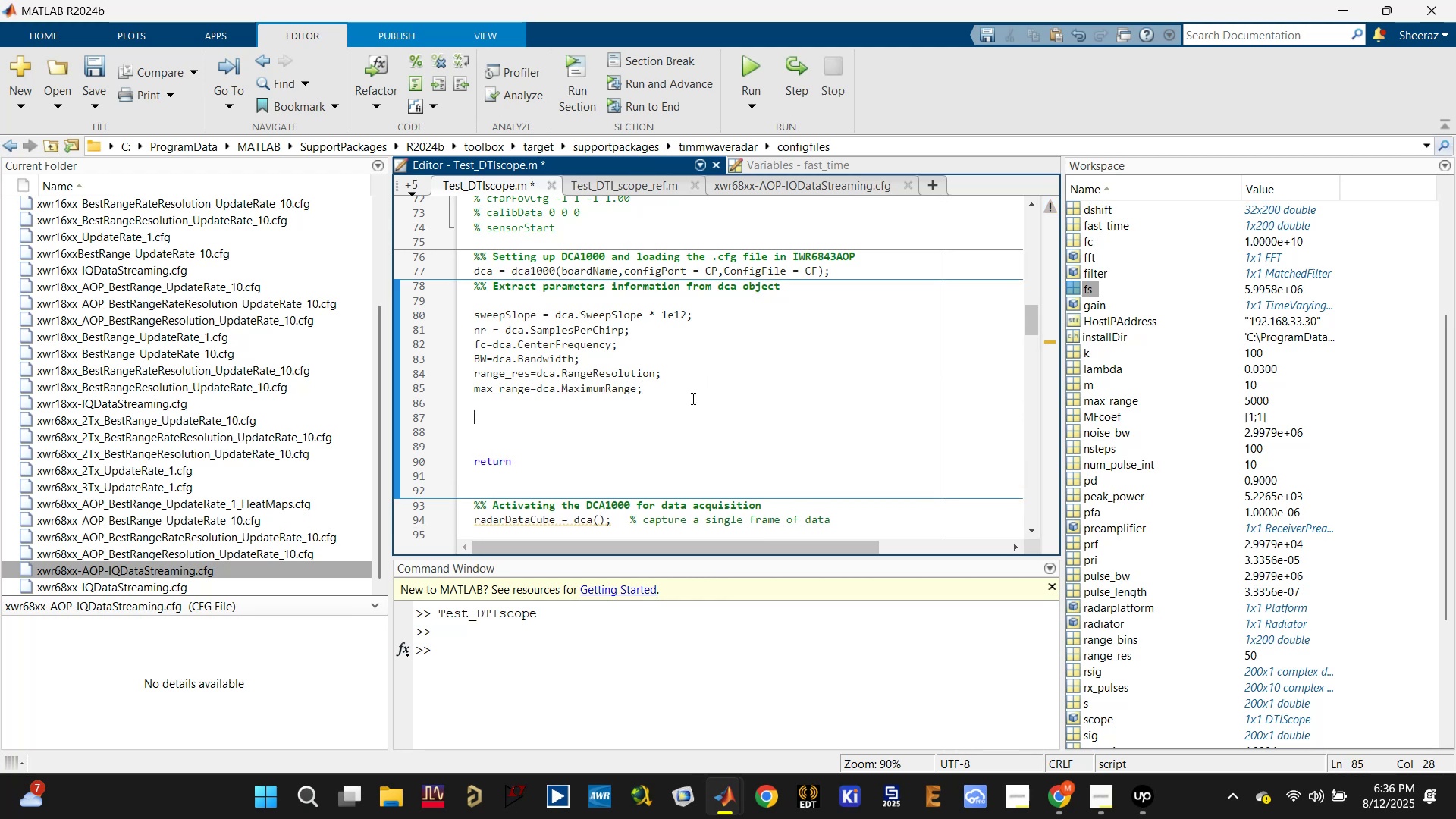 
key(Control+V)
 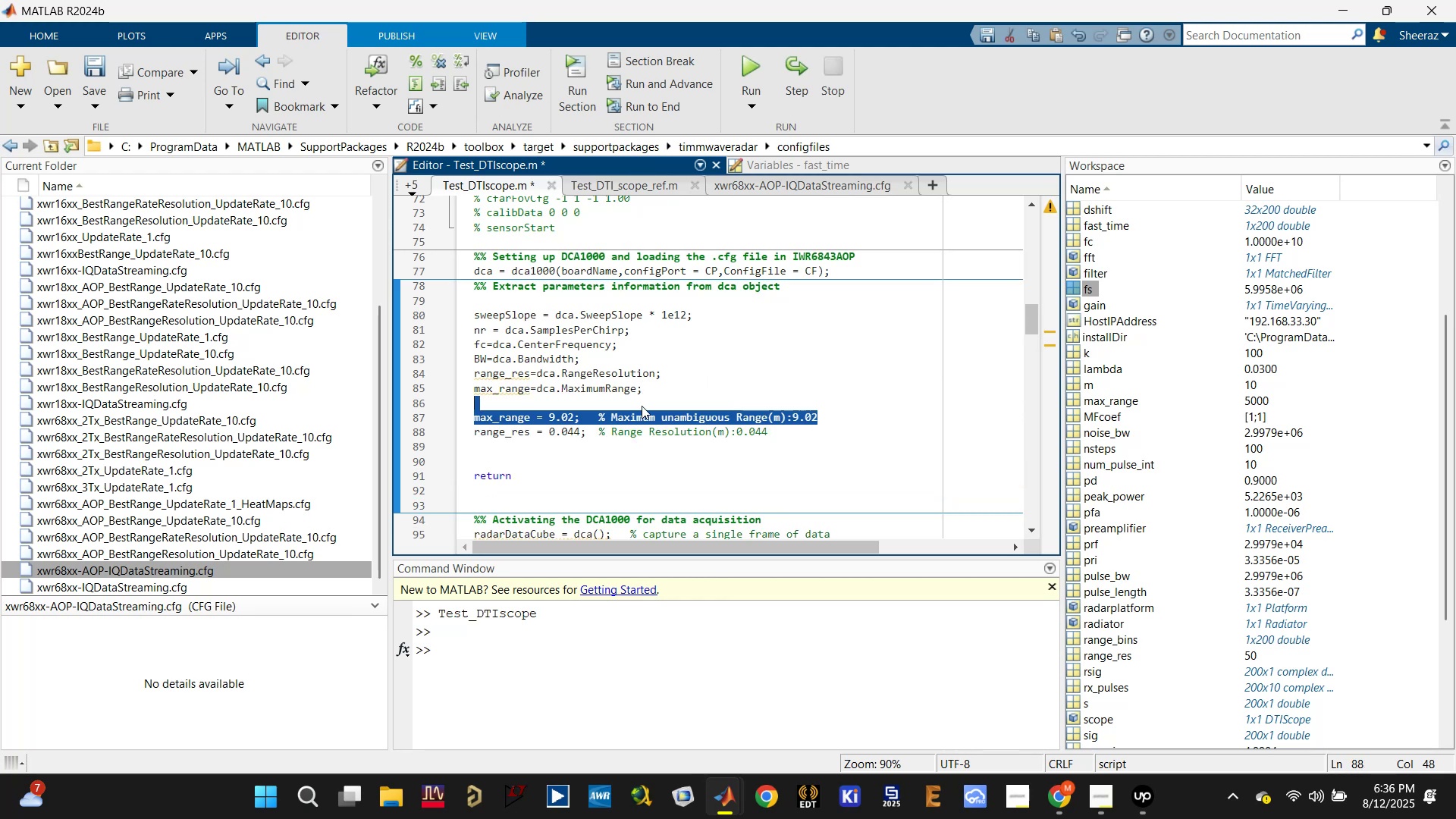 
key(Control+X)
 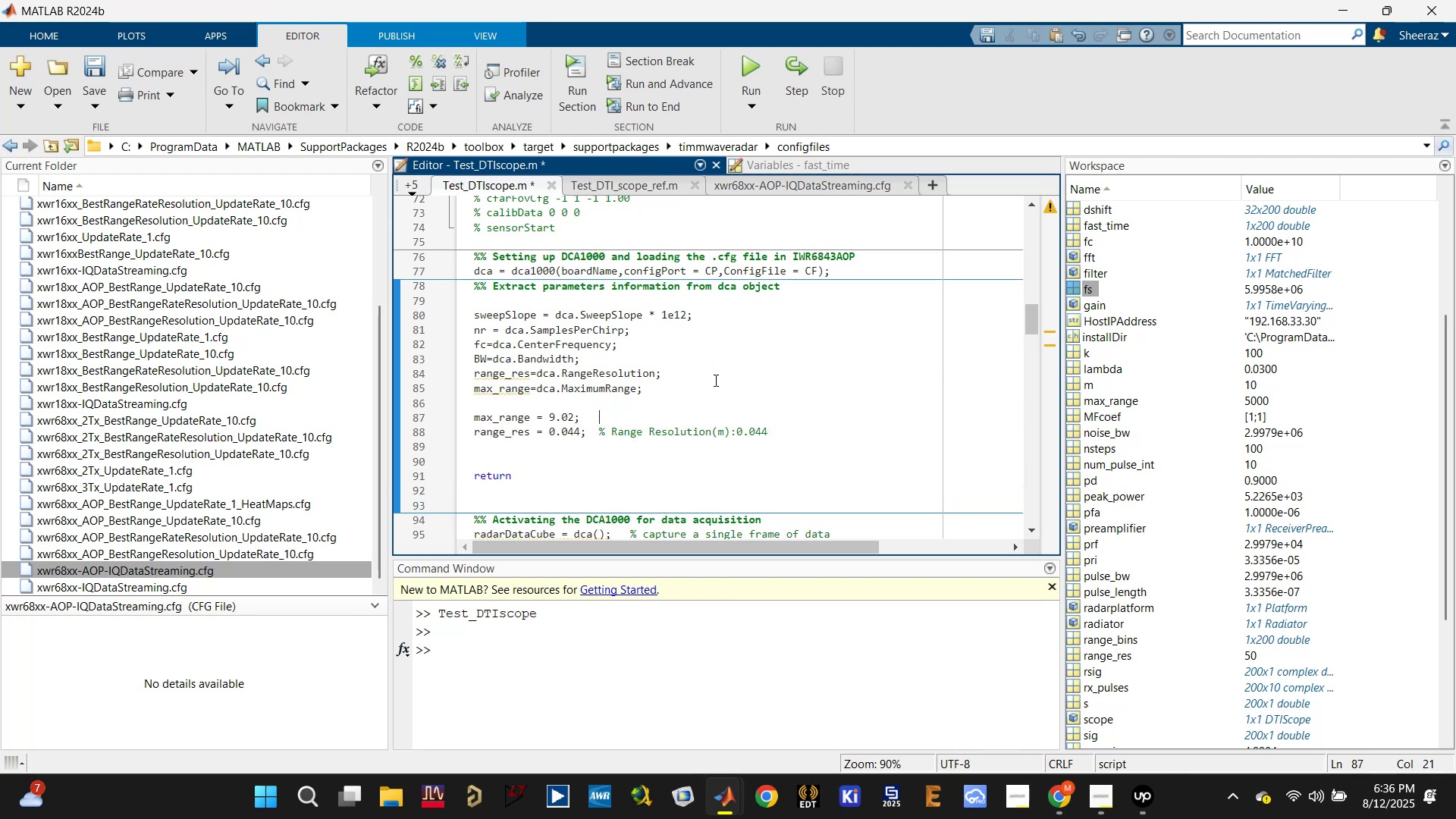 
left_click([709, 390])
 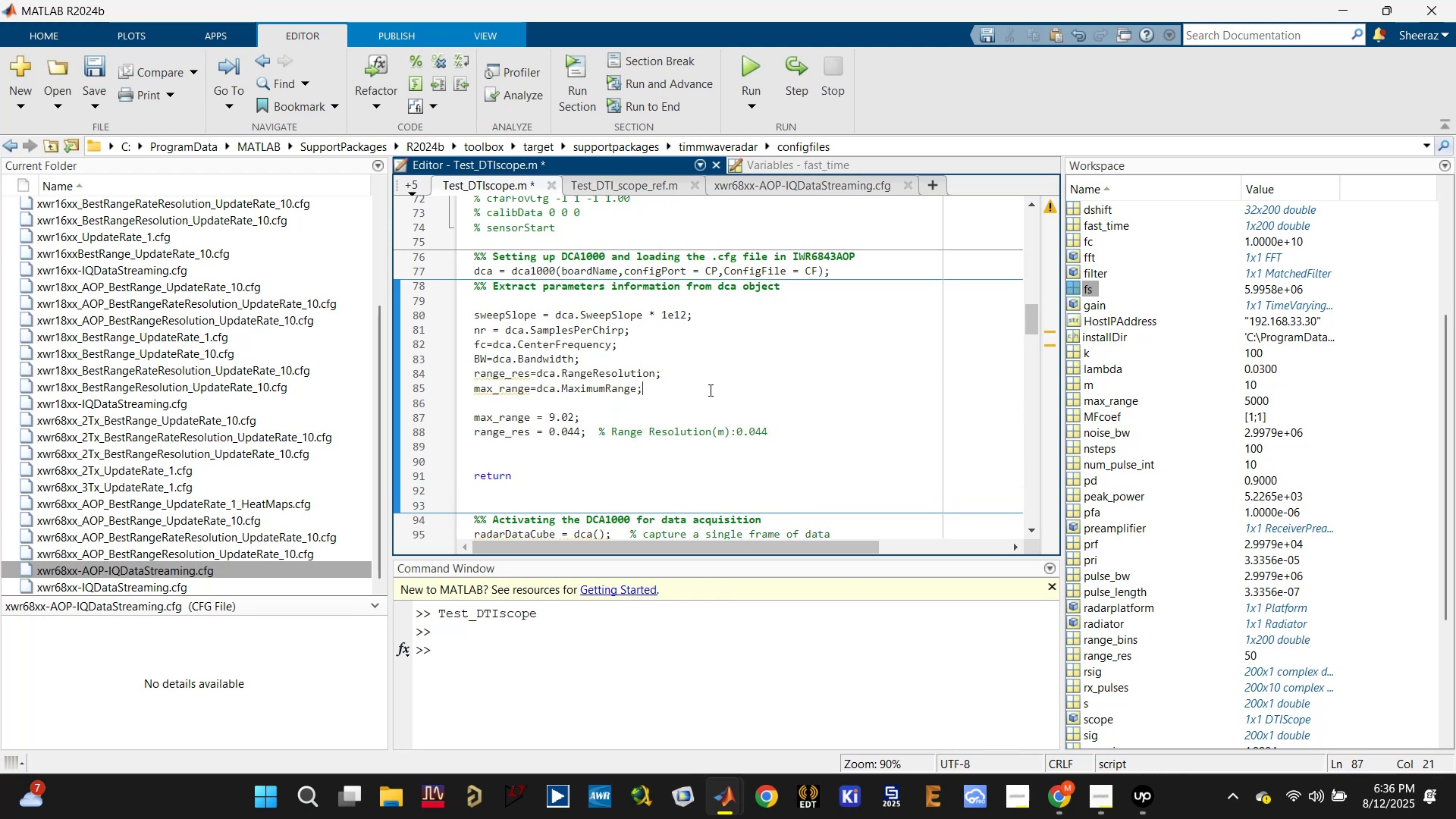 
key(Space)
 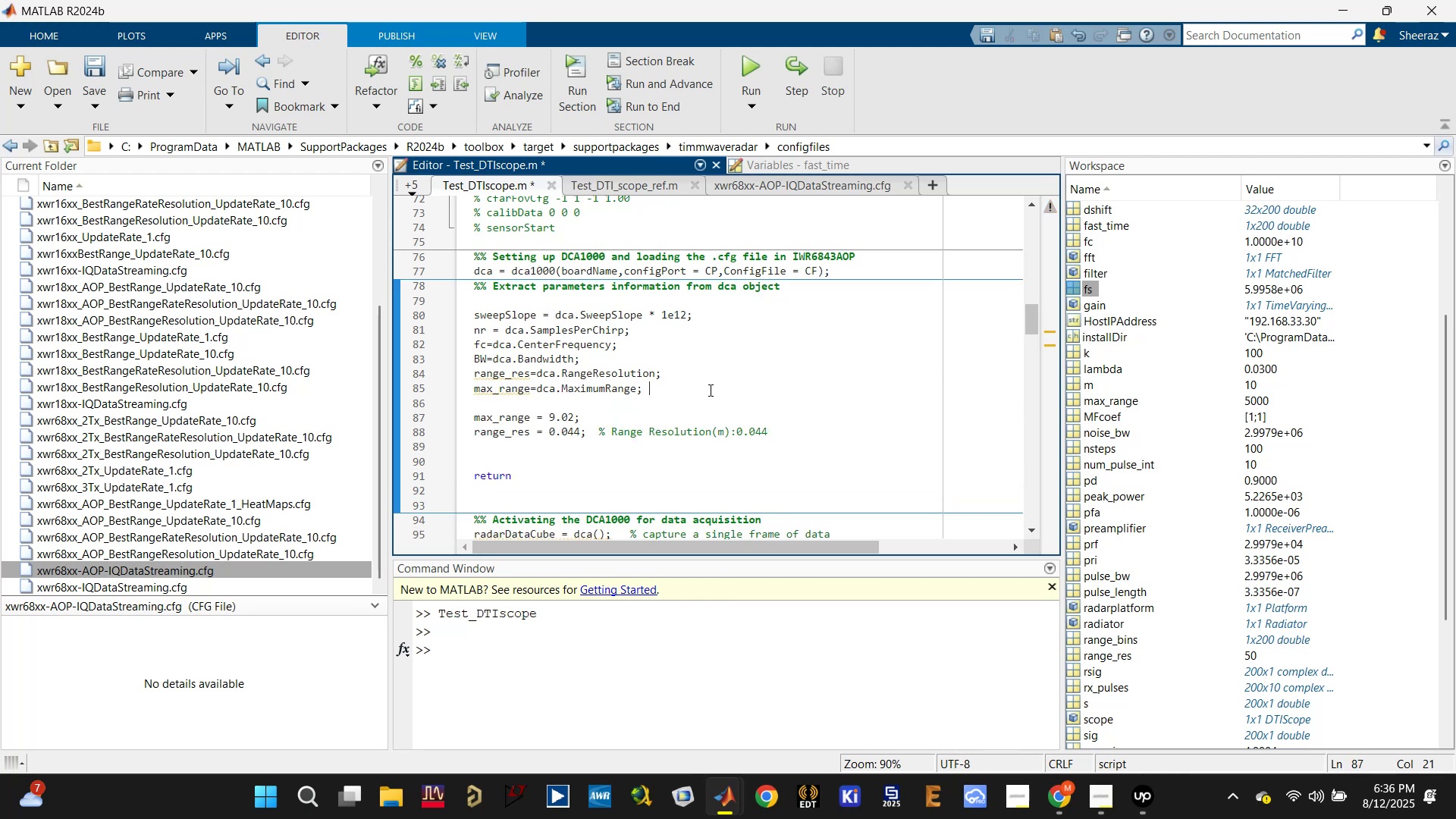 
key(Control+V)
 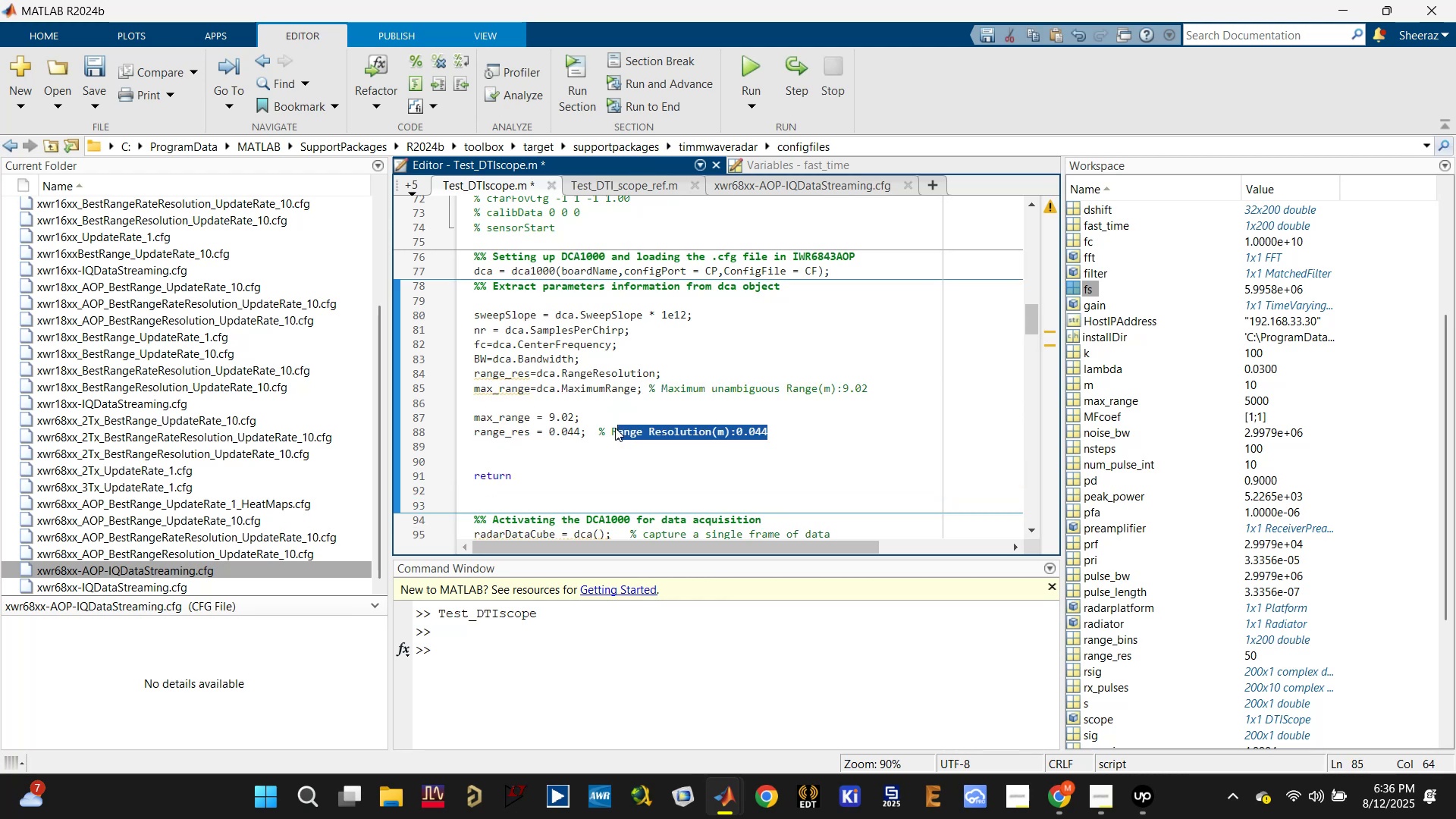 
key(Control+X)
 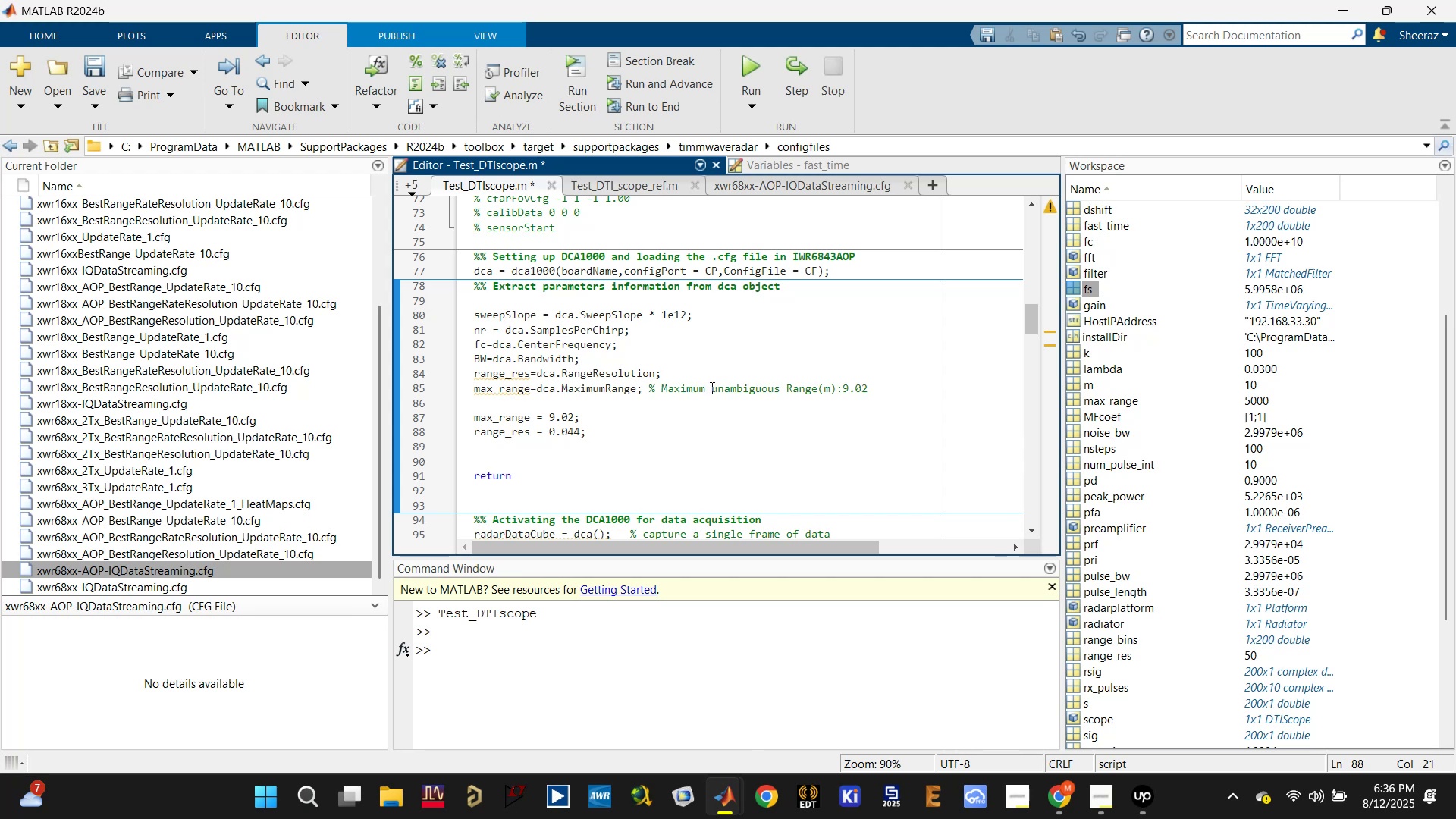 
left_click([717, 381])
 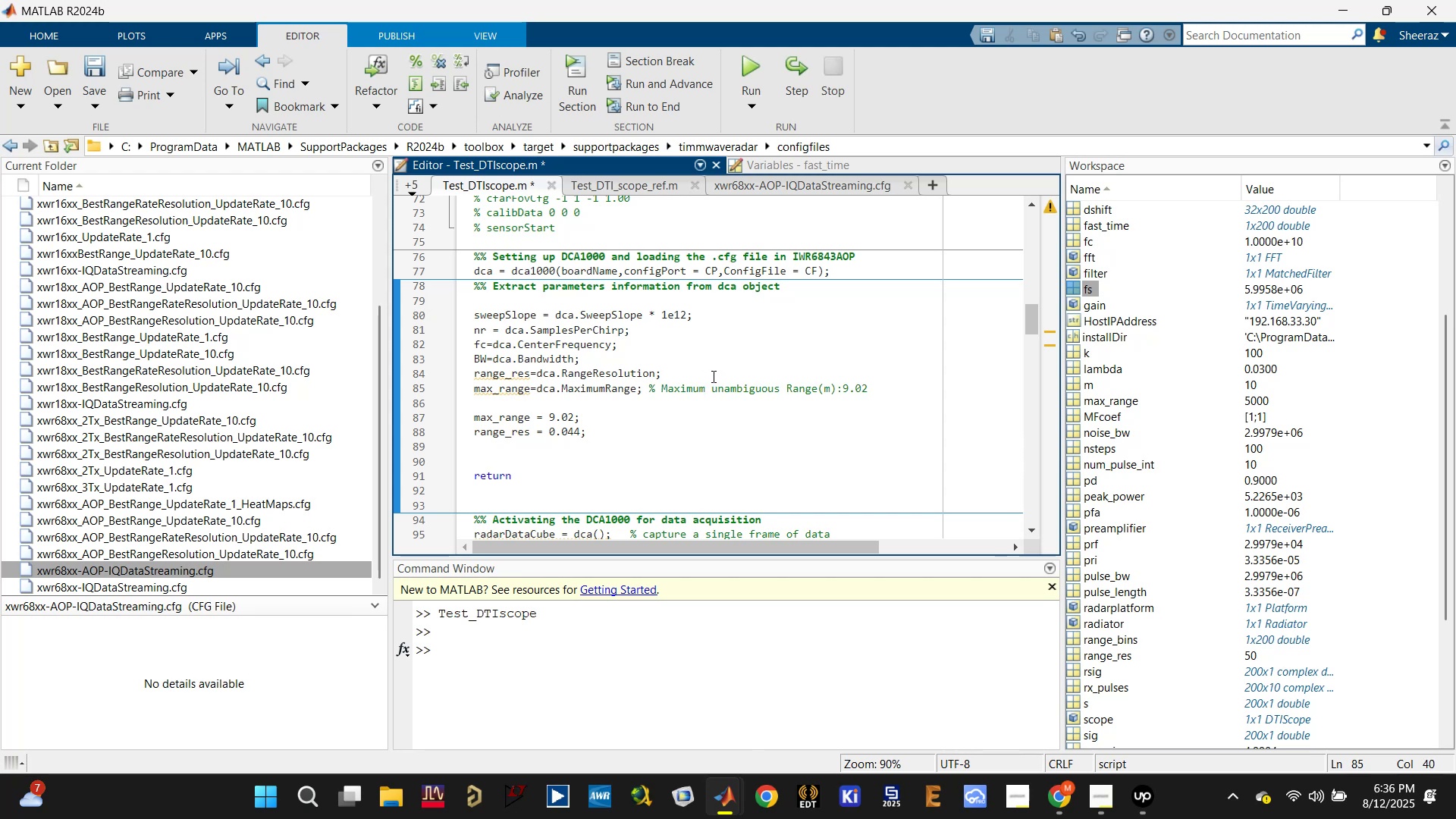 
left_click([711, 371])
 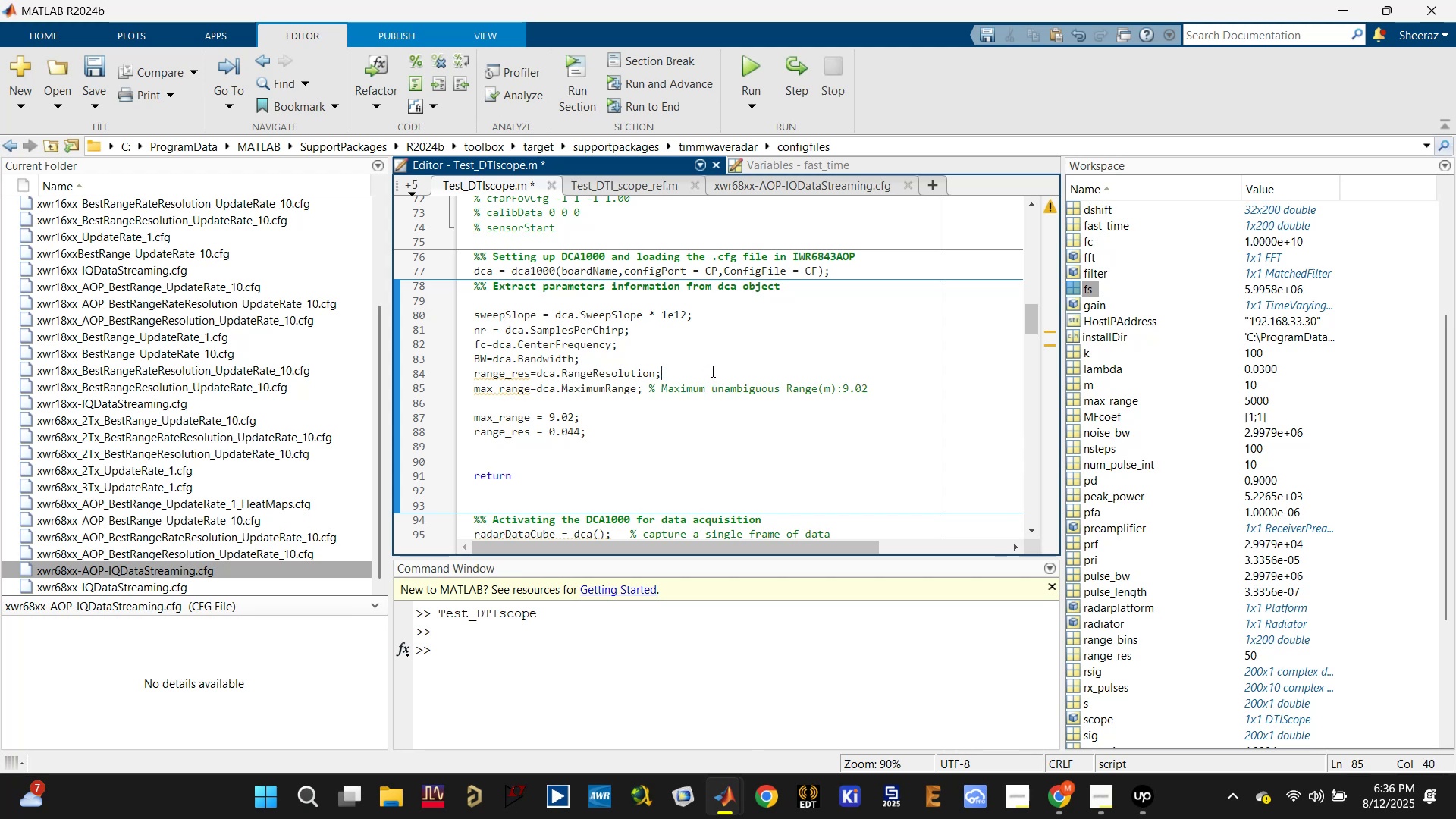 
key(Space)
 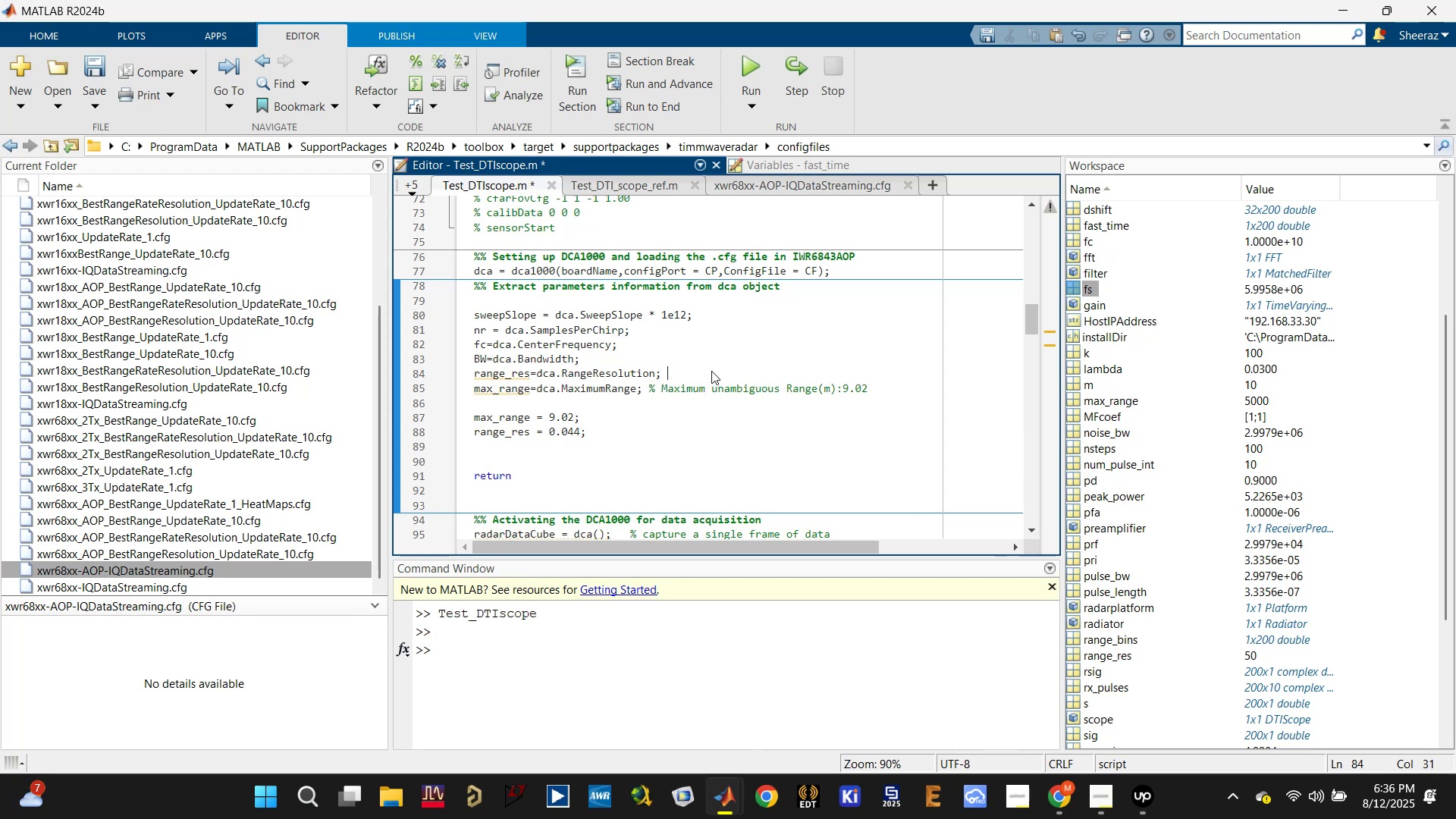 
key(Control+V)
 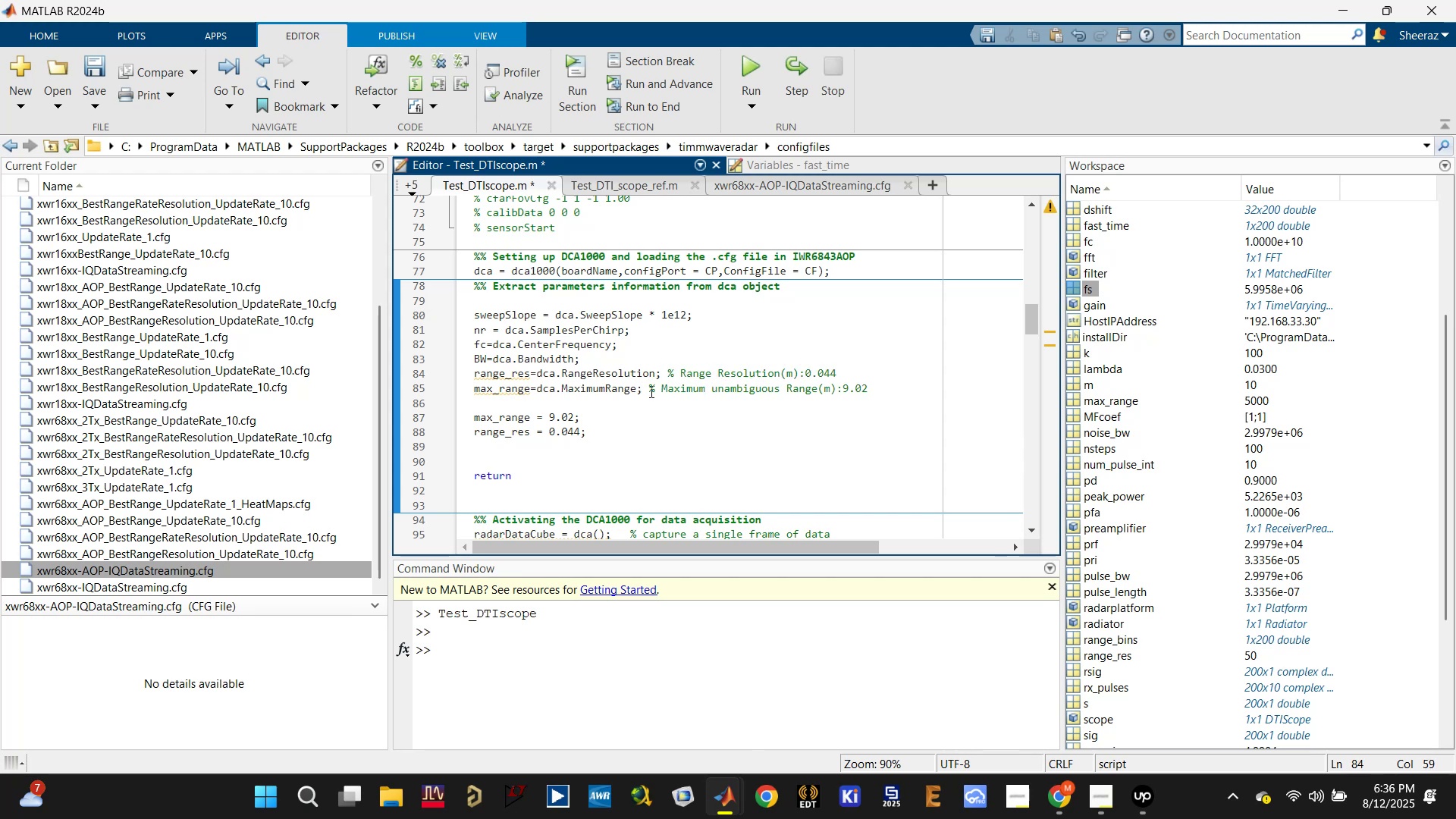 
left_click([645, 384])
 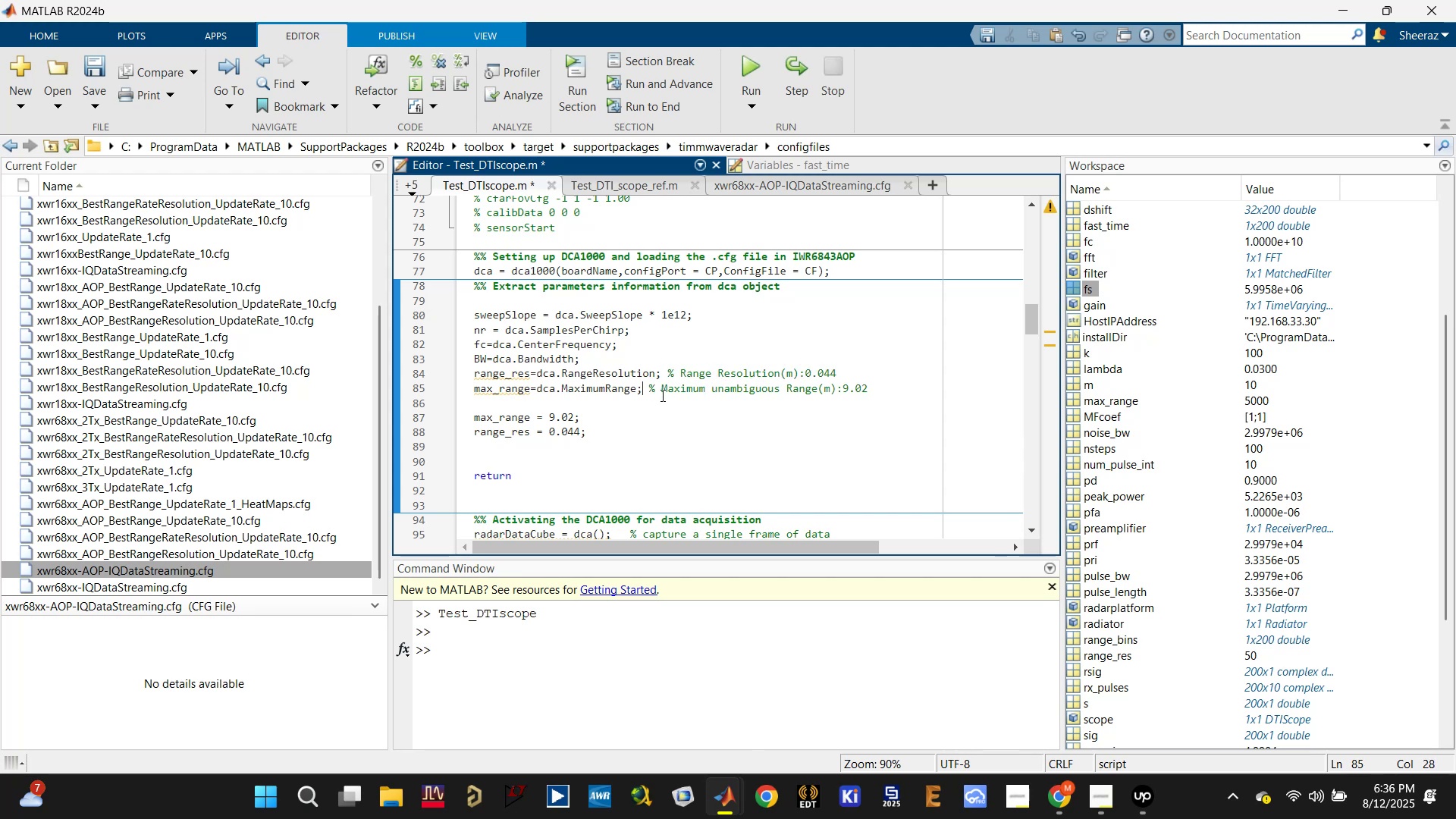 
key(Tab)
 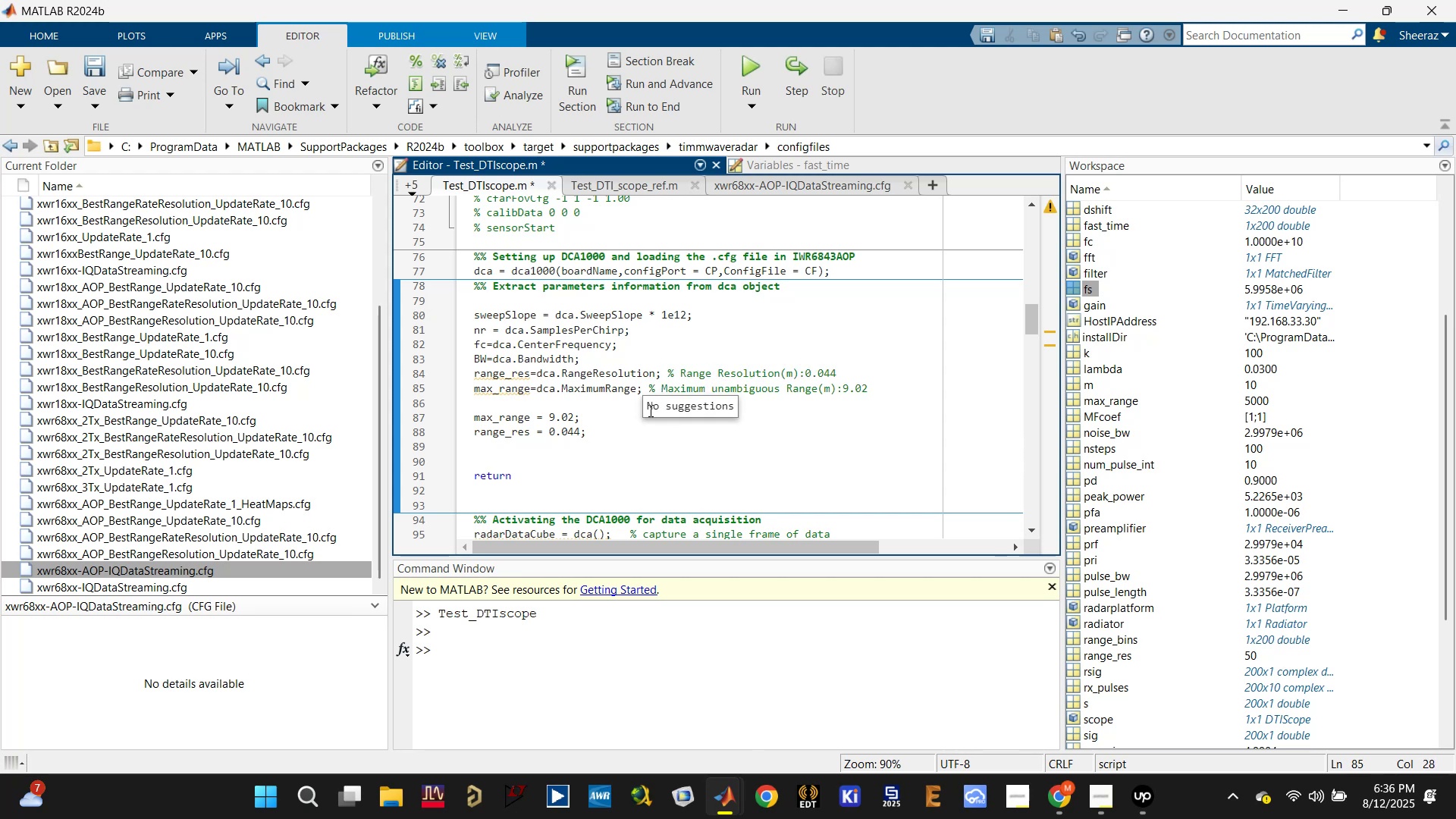 
key(Tab)
 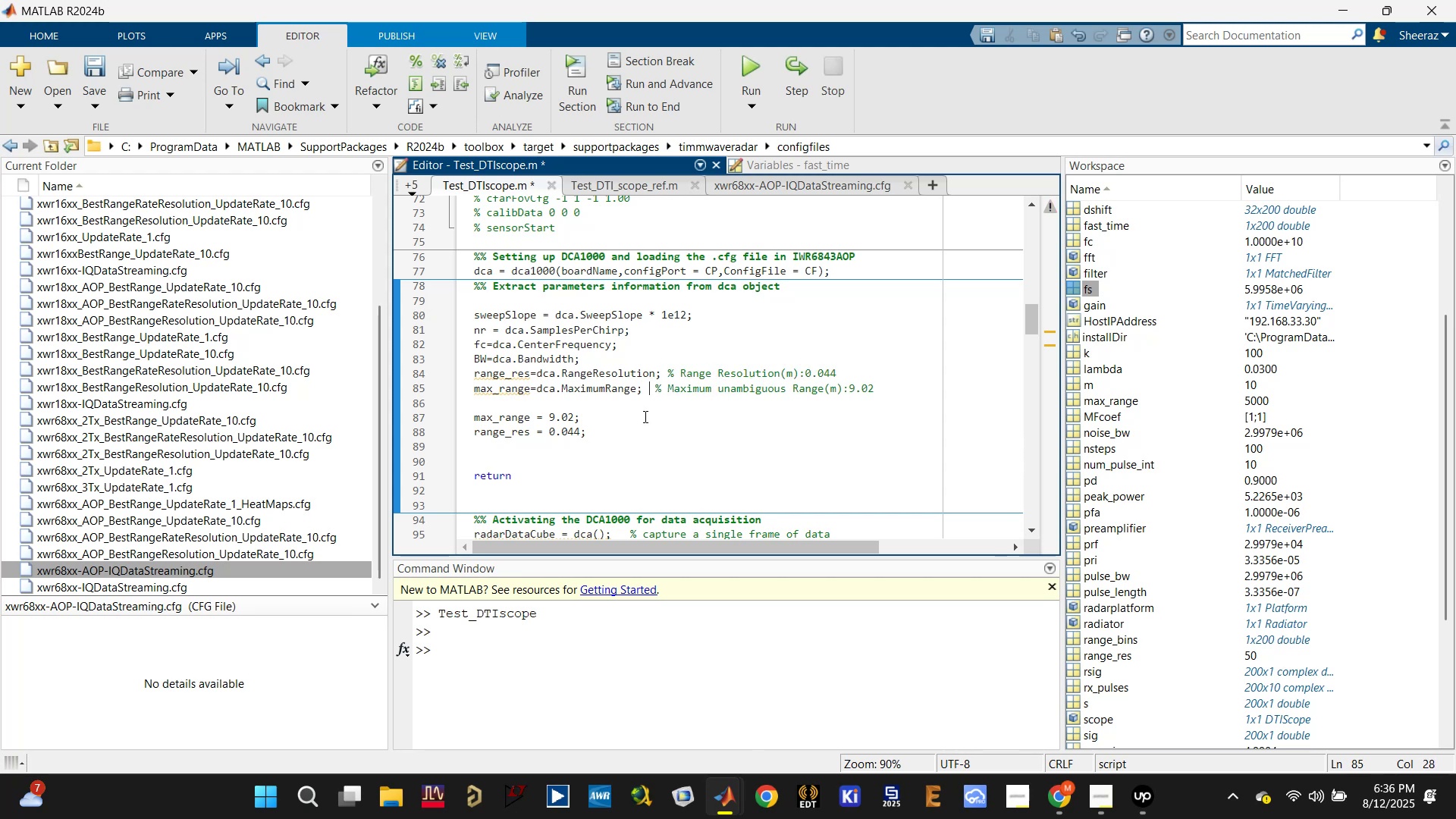 
key(Tab)
 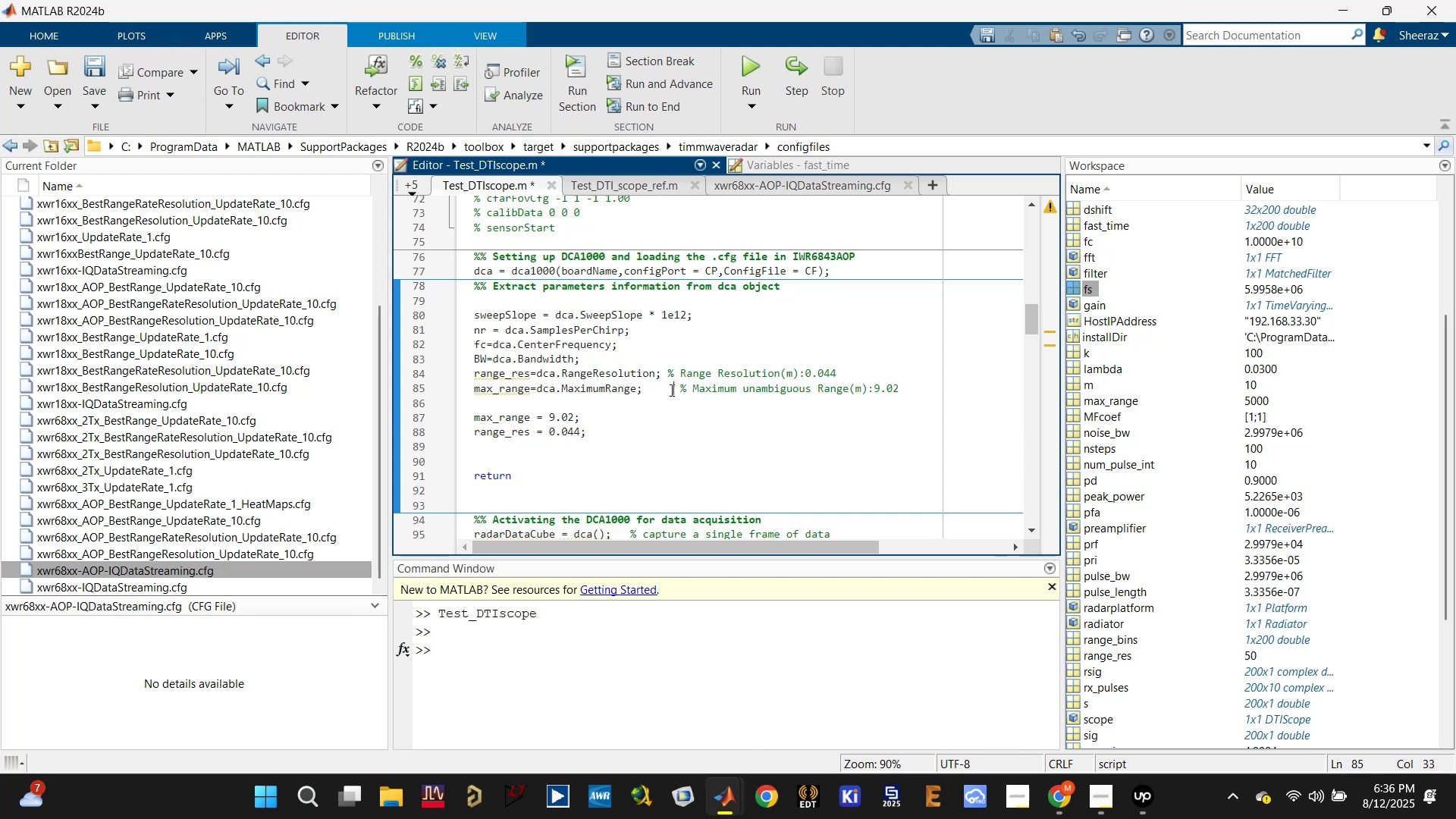 
left_click([663, 372])
 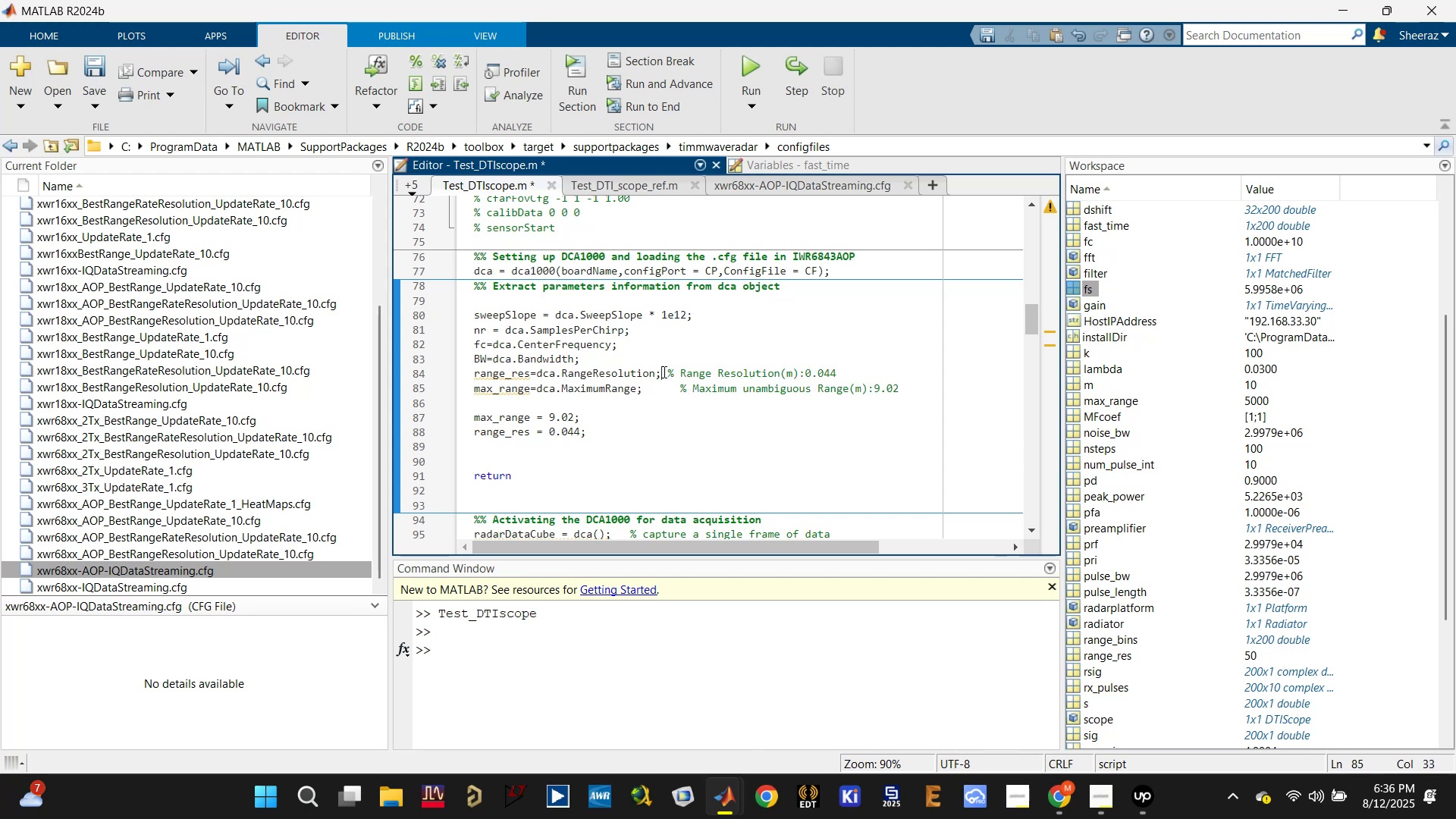 
key(Tab)
 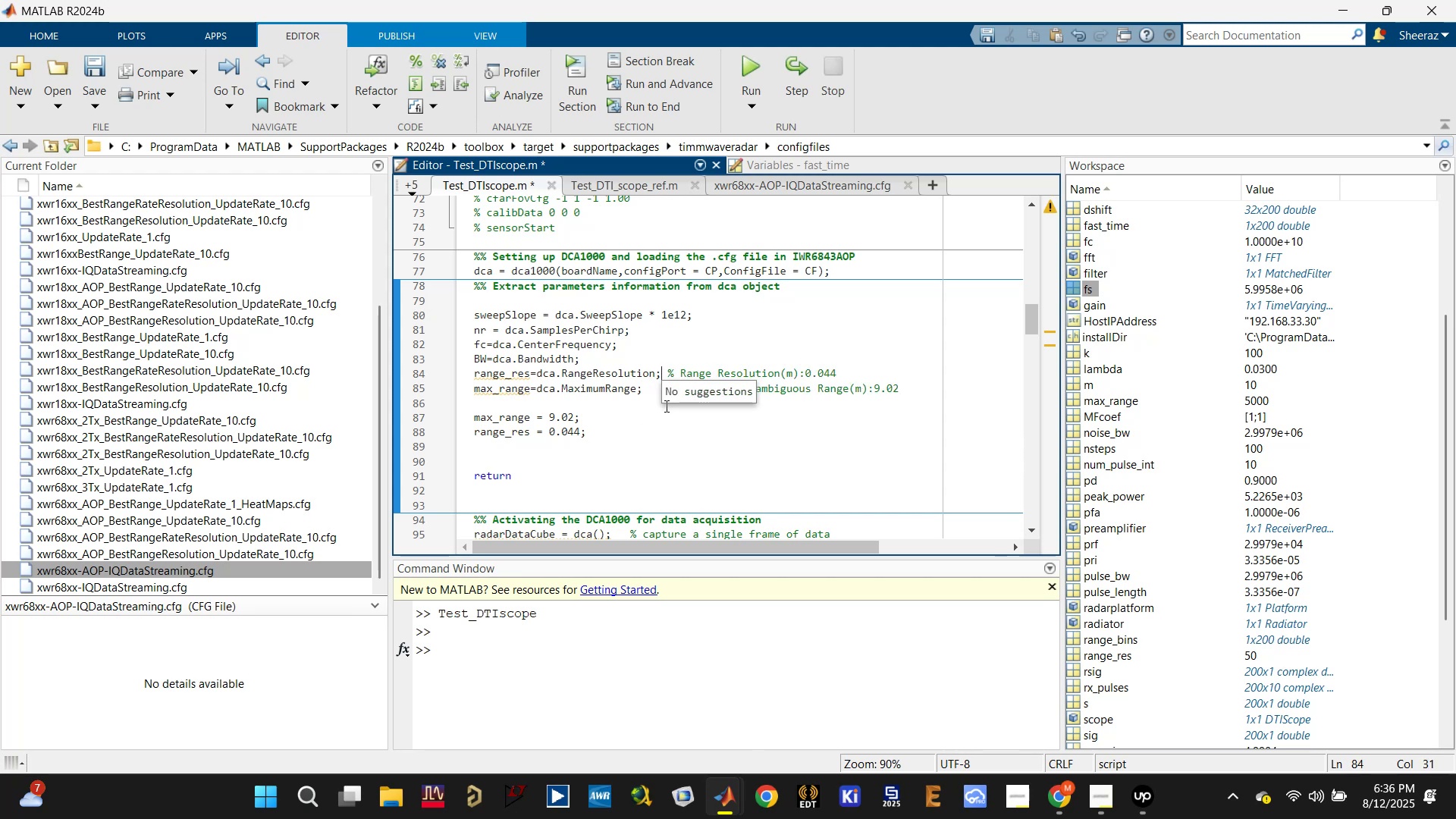 
key(Tab)
 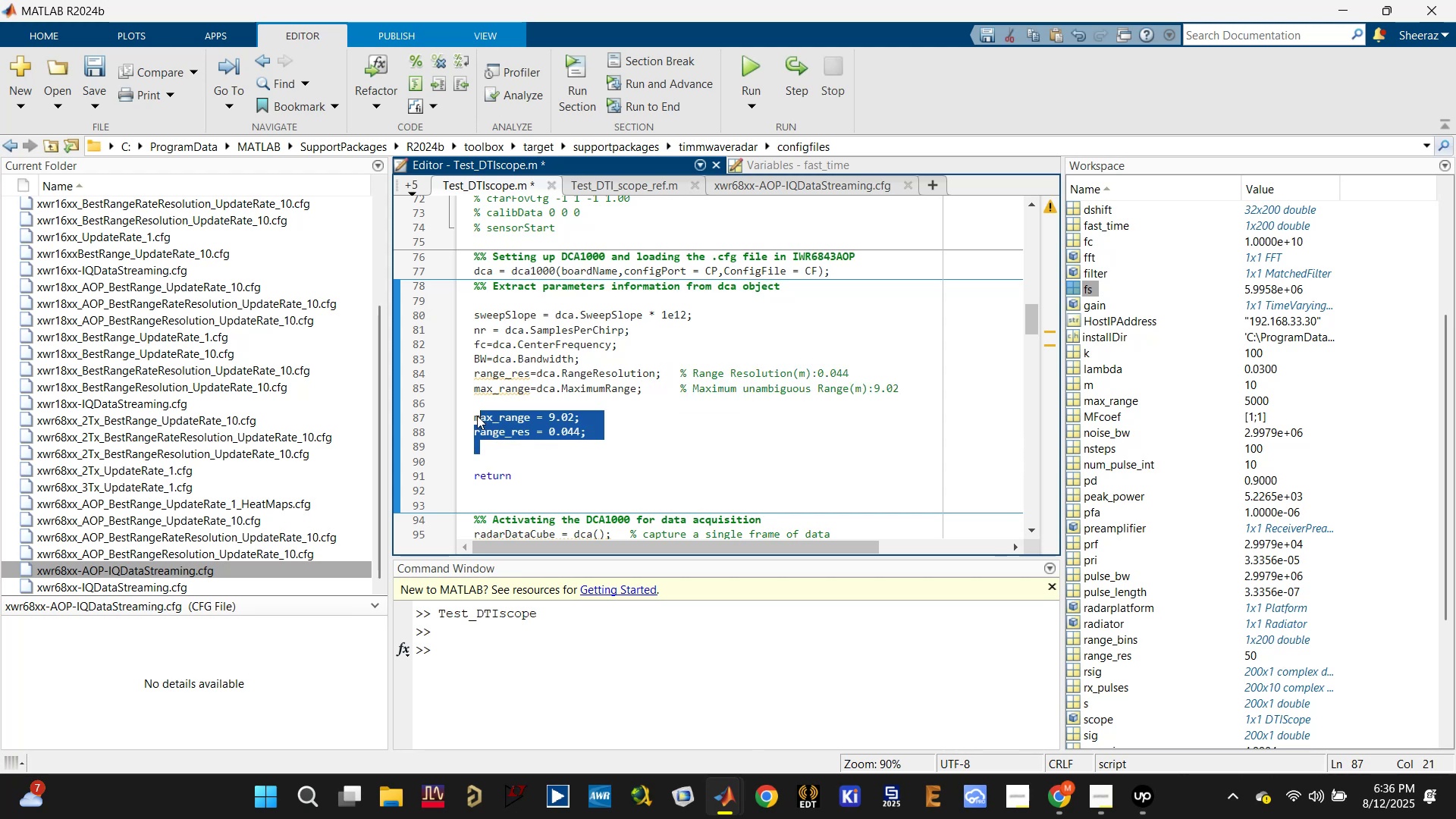 
key(Backspace)
 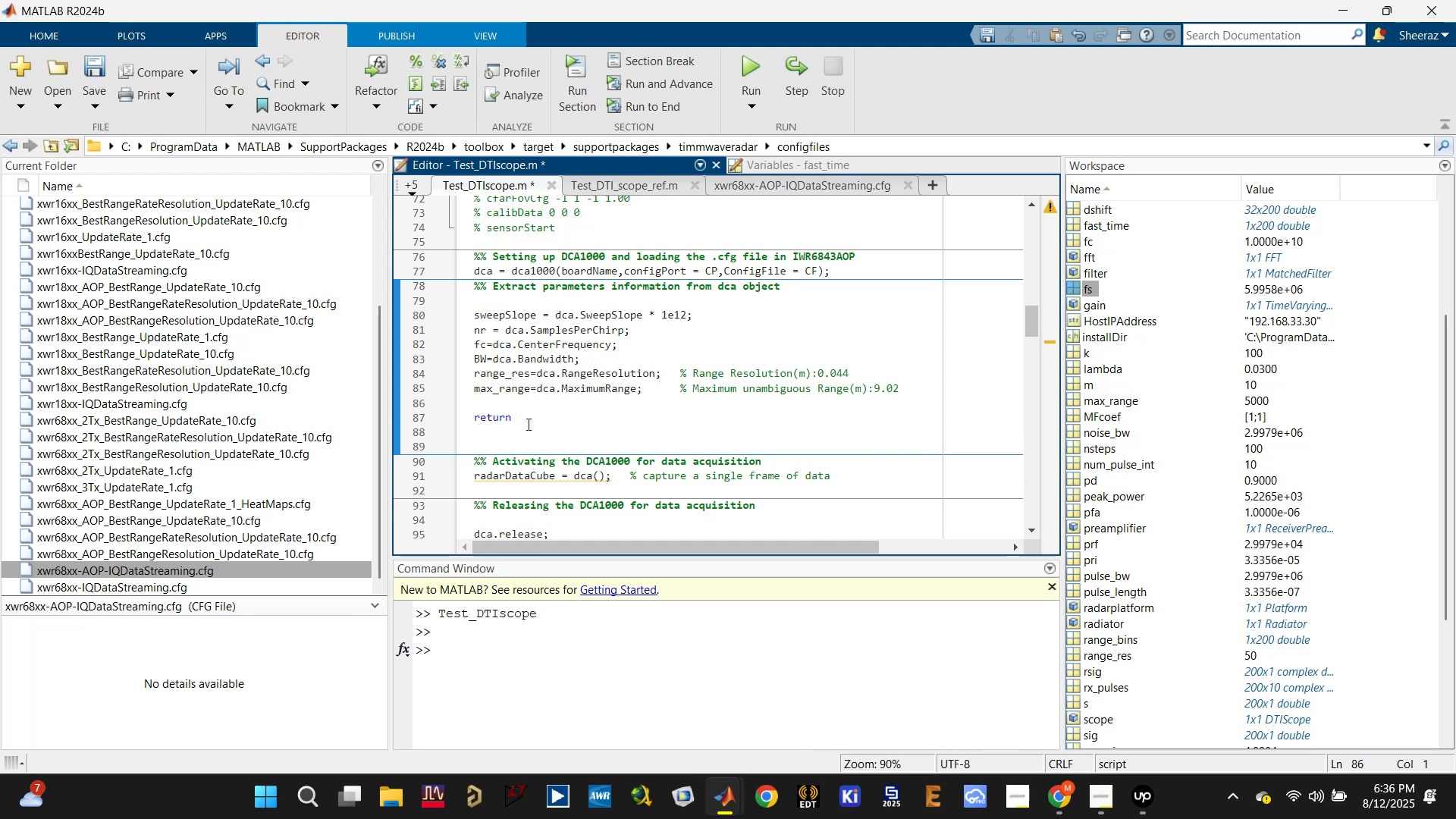 
key(Control+S)
 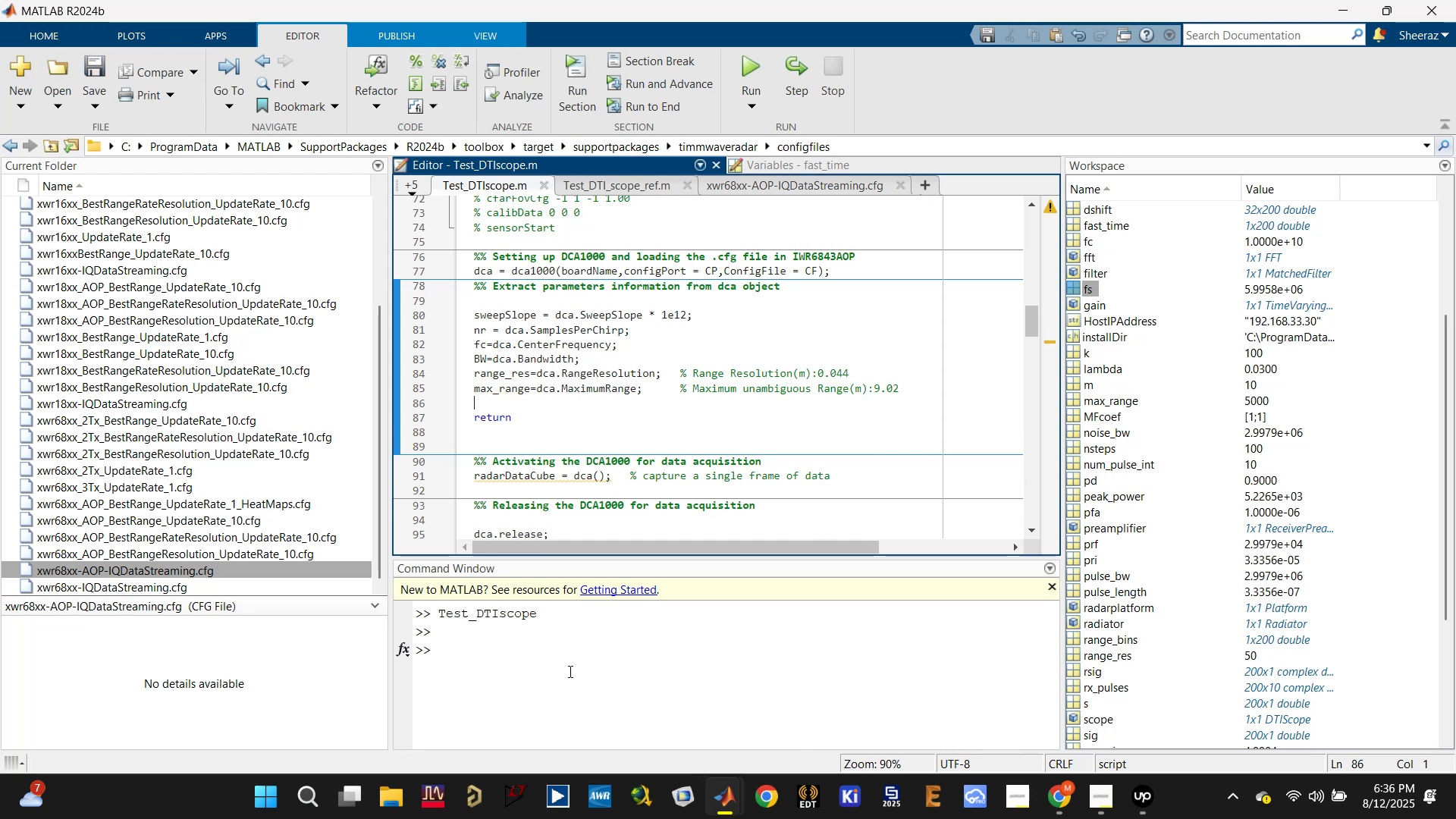 
left_click([564, 667])
 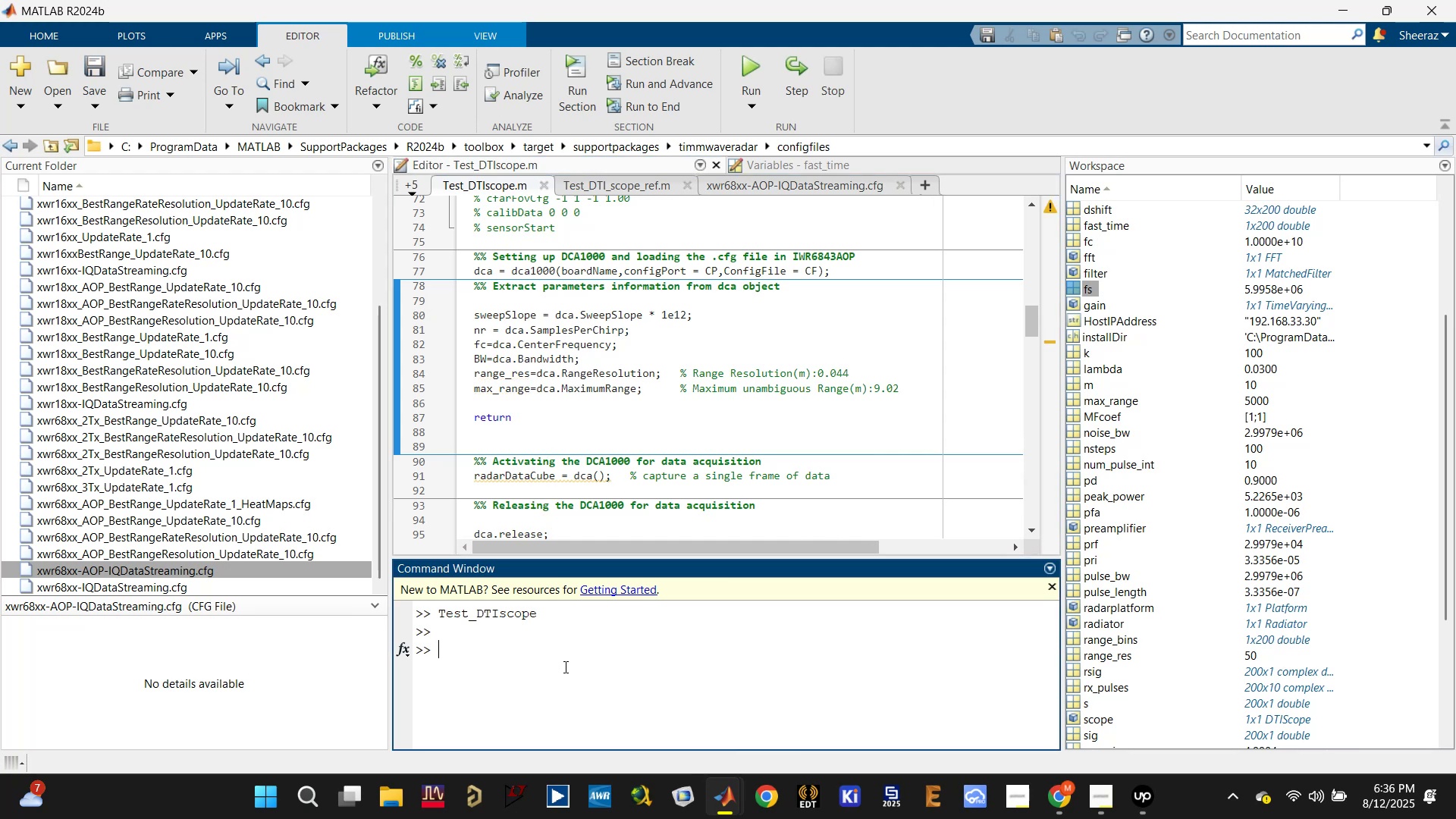 
type(clc)
 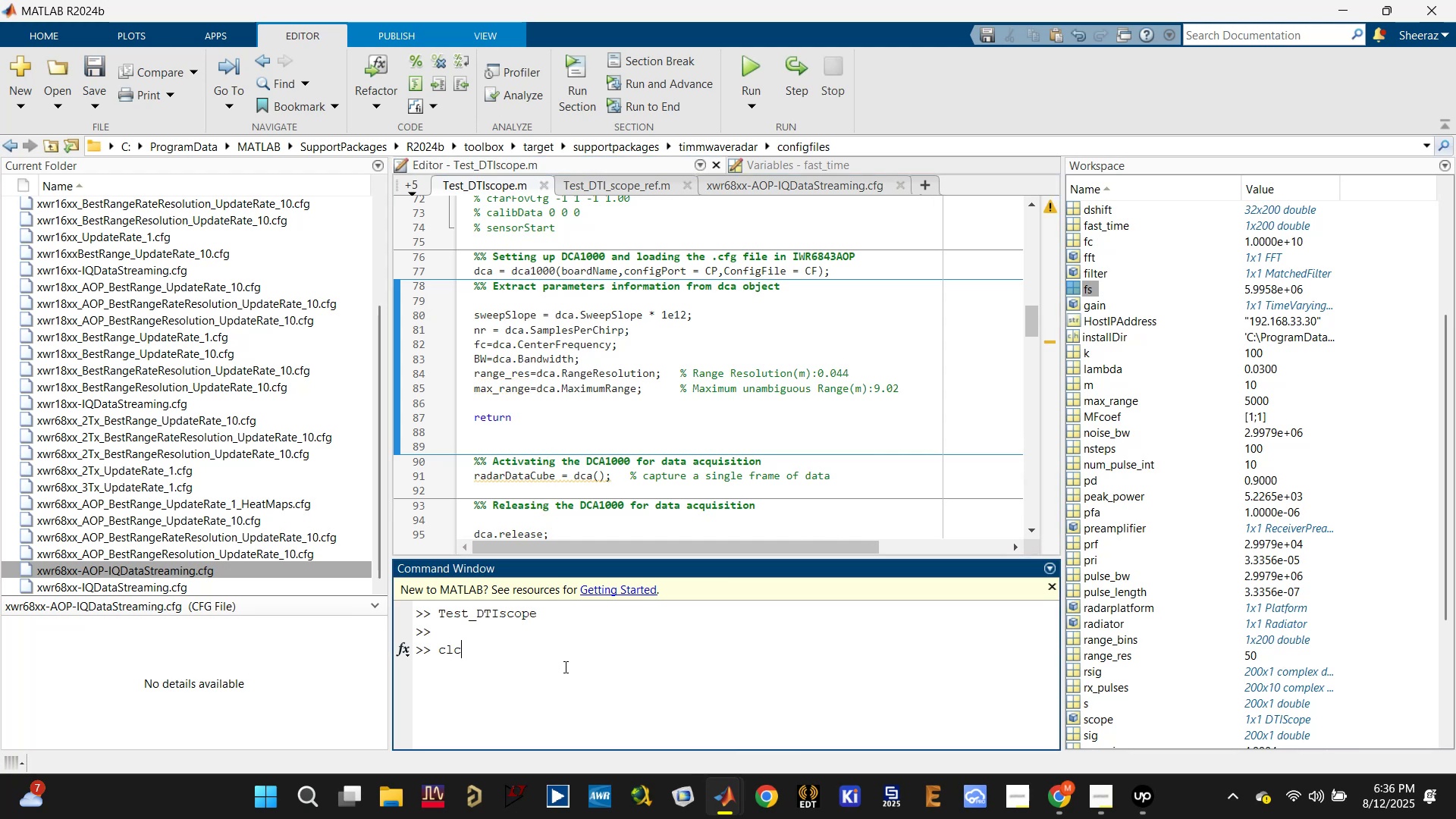 
key(Enter)
 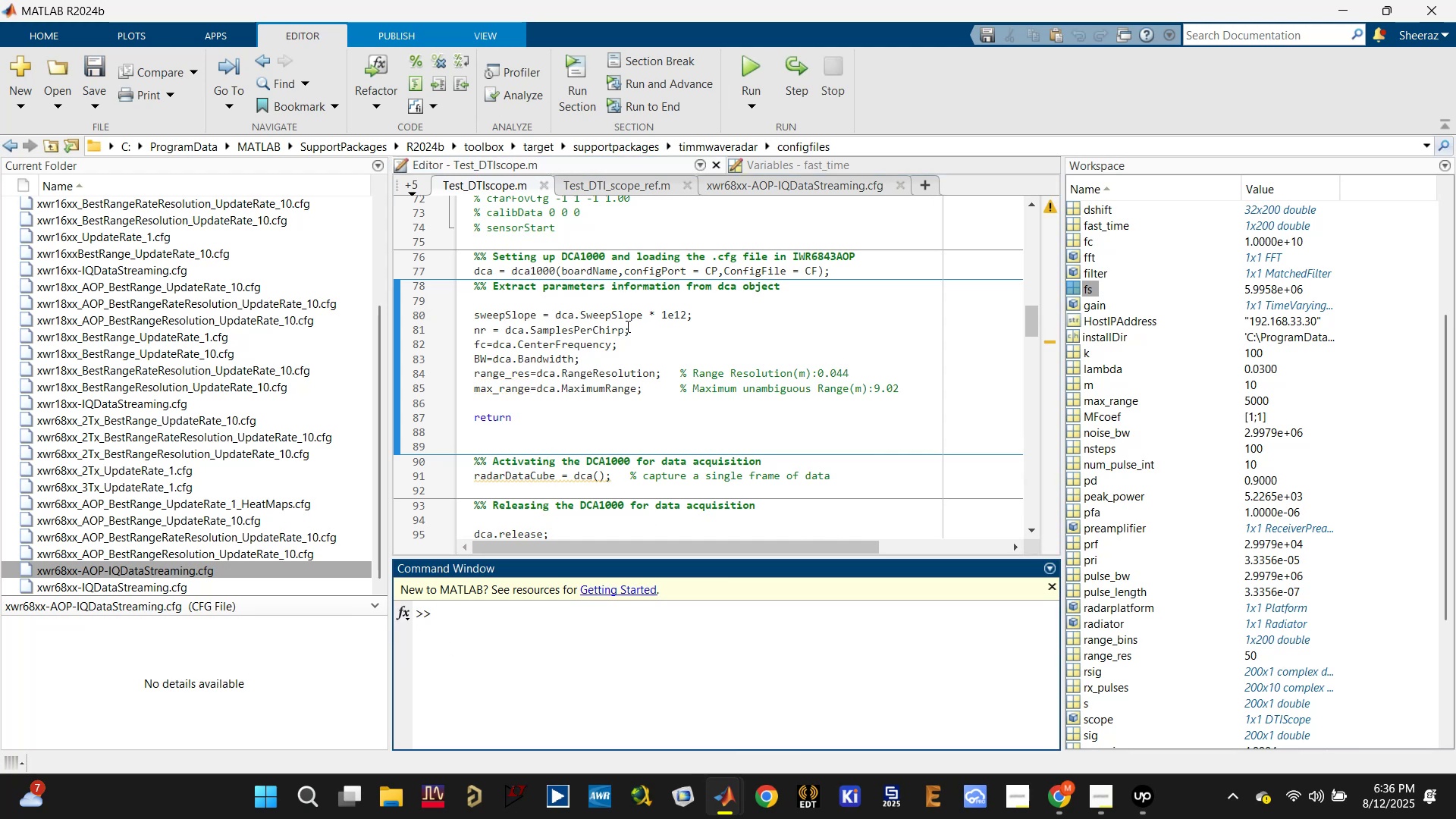 
left_click([752, 71])
 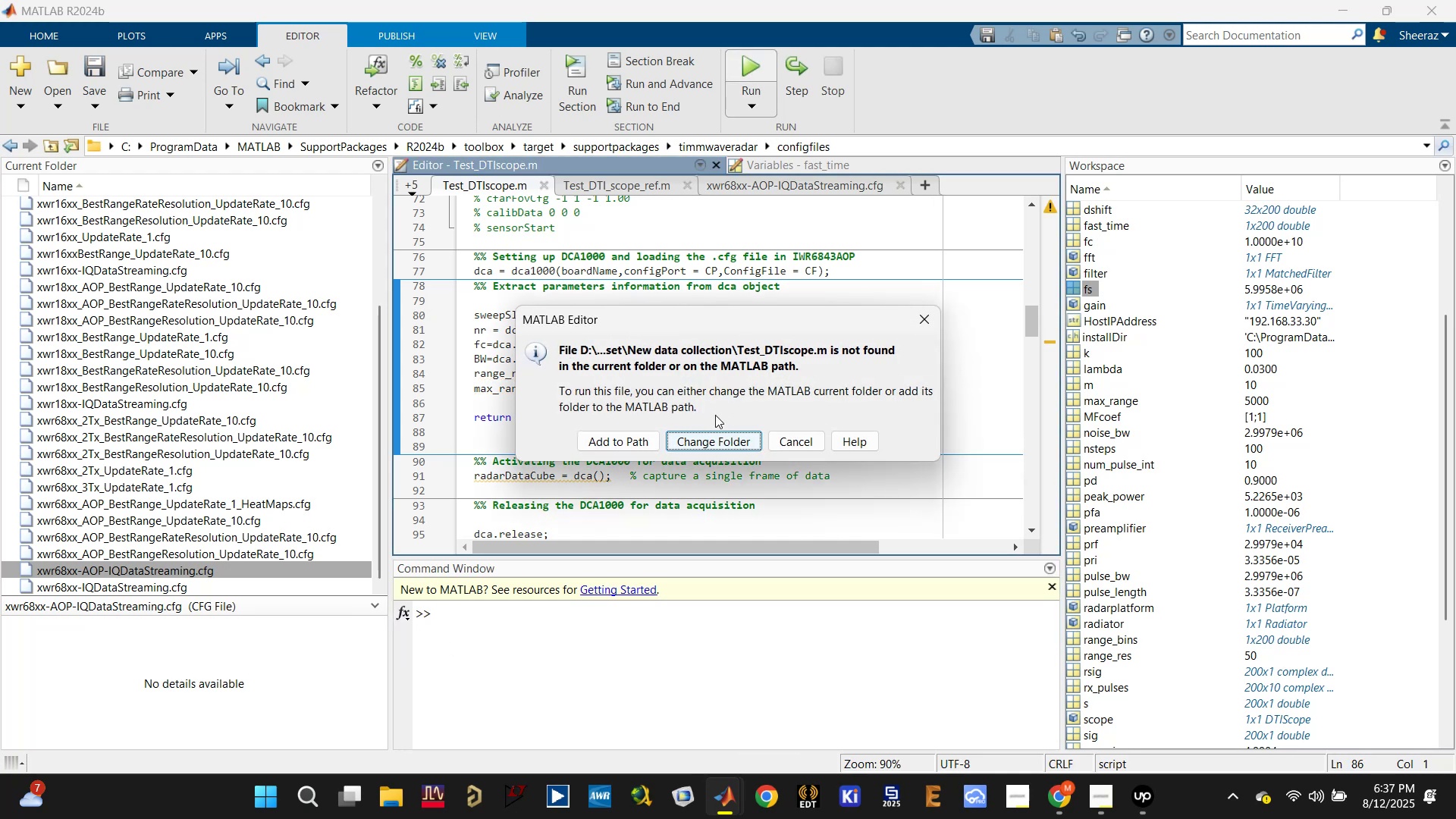 
left_click([710, 438])
 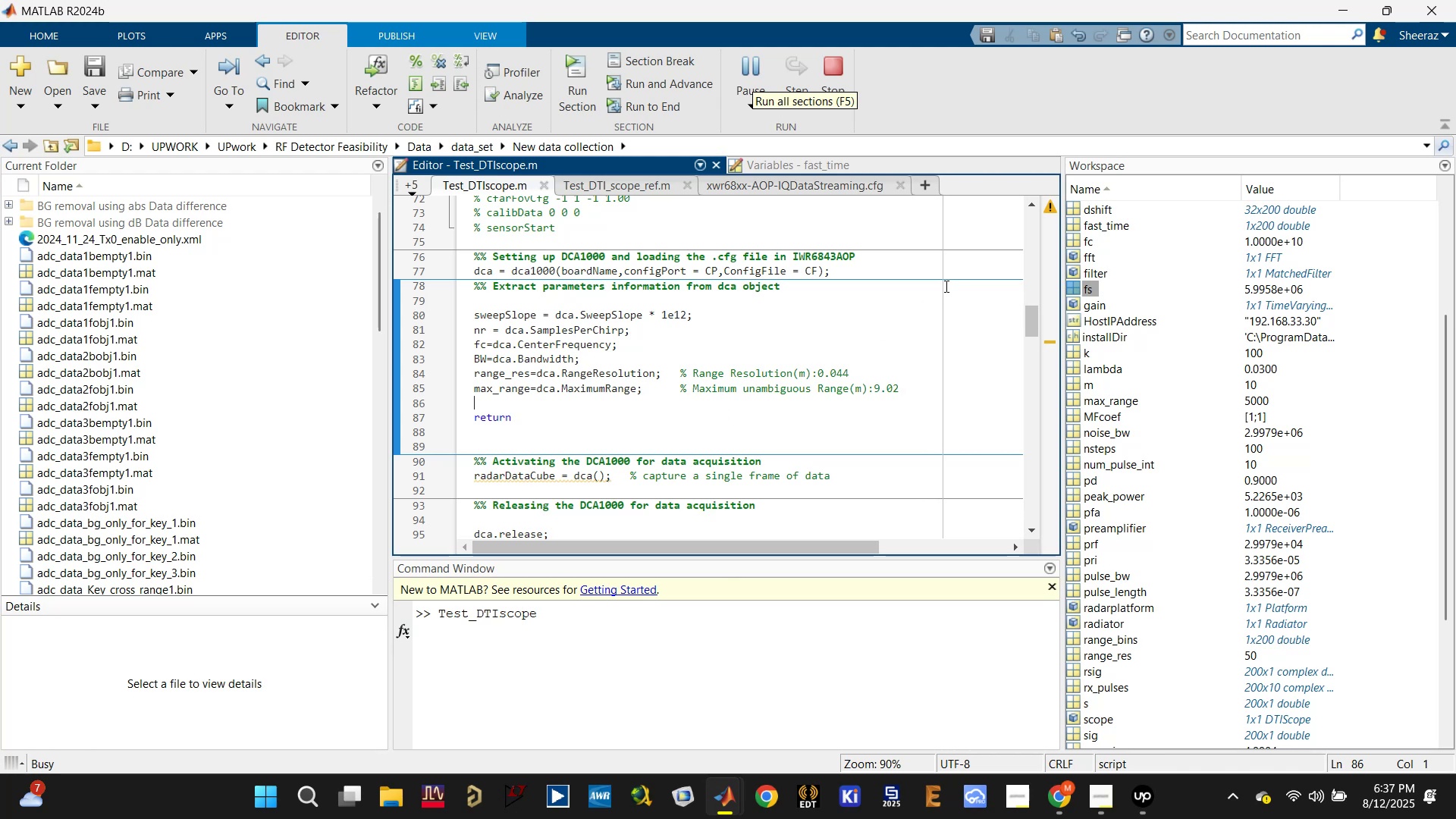 
wait(5.92)
 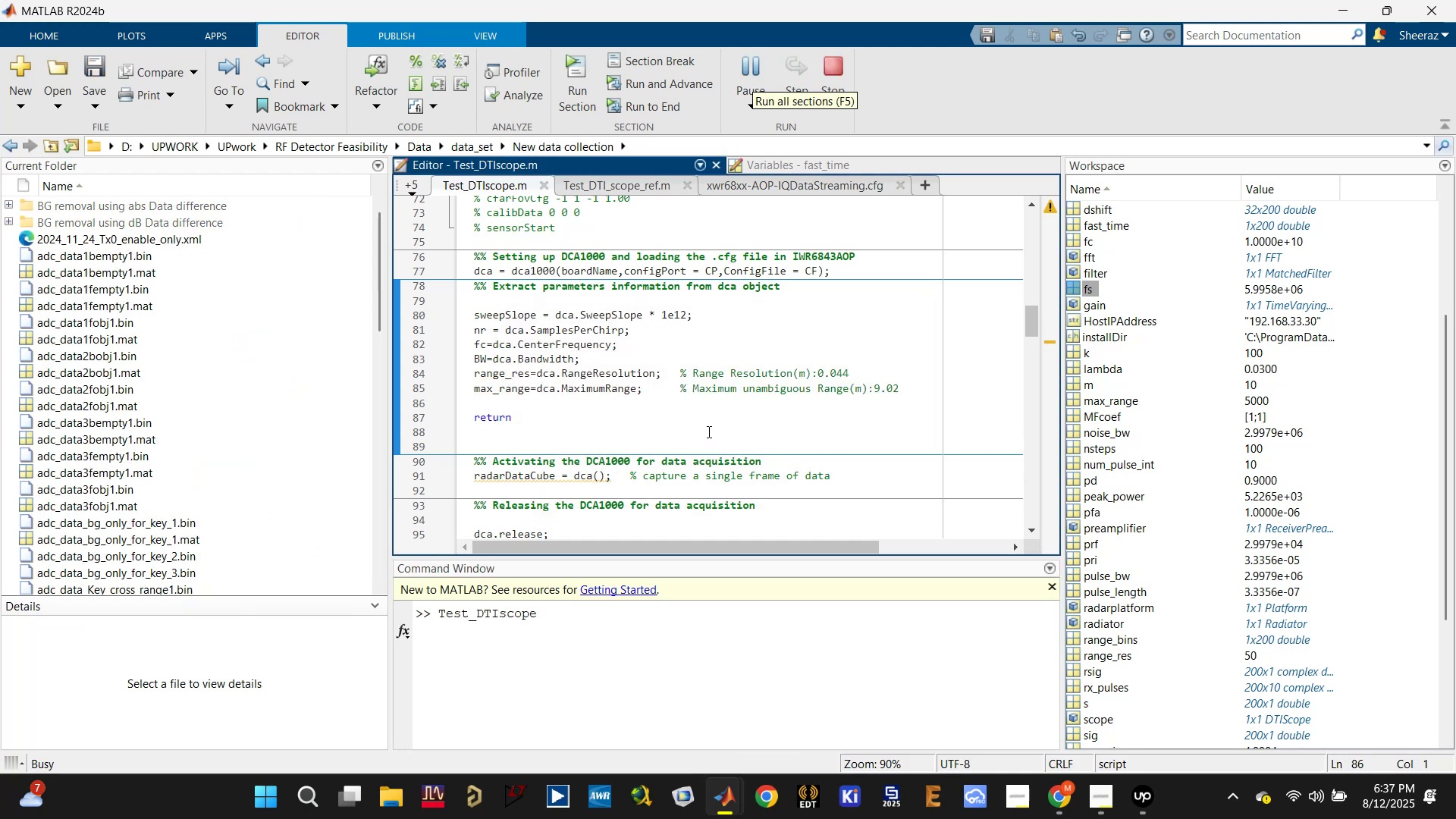 
scroll: coordinate [829, 320], scroll_direction: up, amount: 18.0
 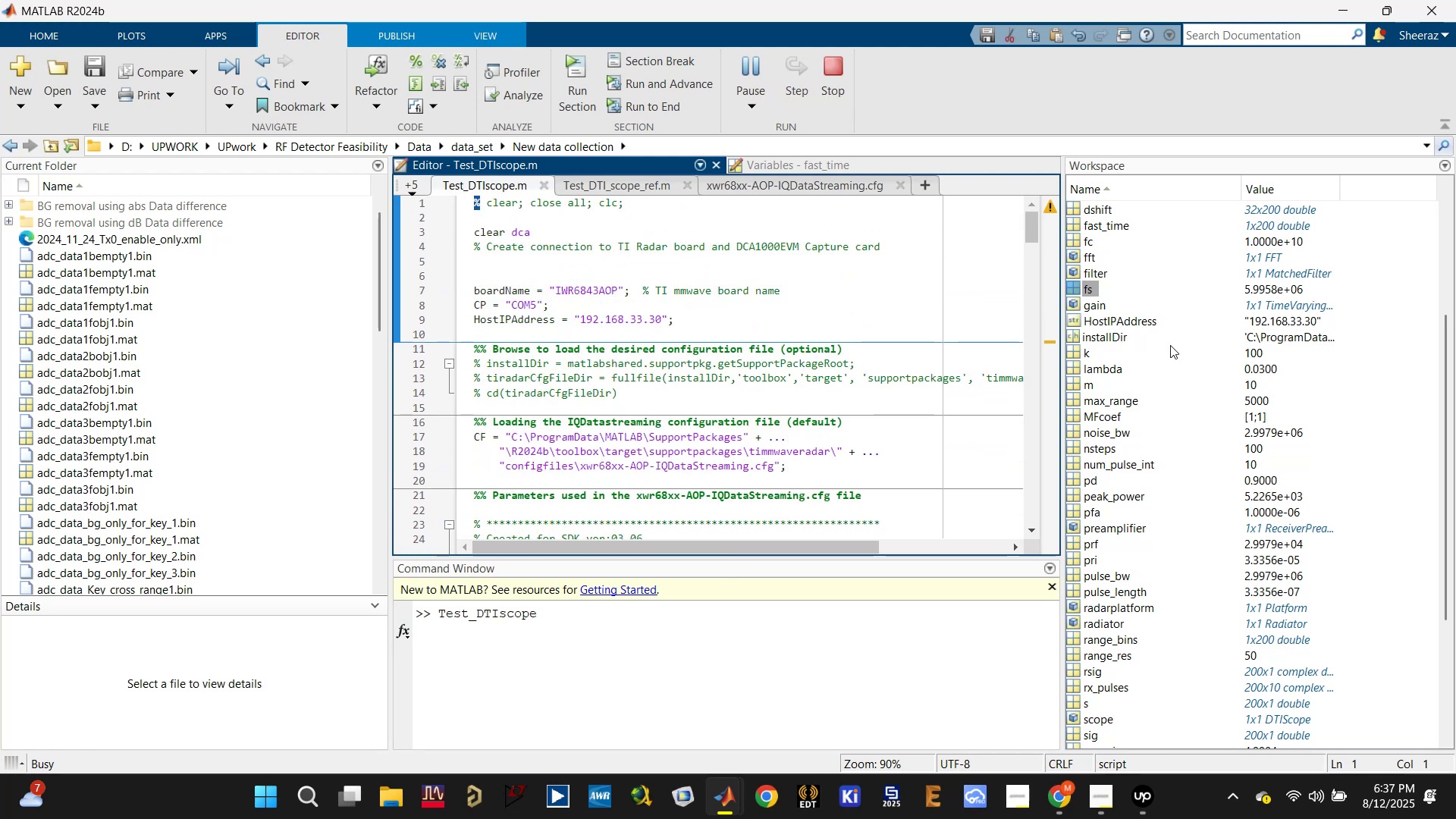 
scroll: coordinate [683, 297], scroll_direction: down, amount: 9.0
 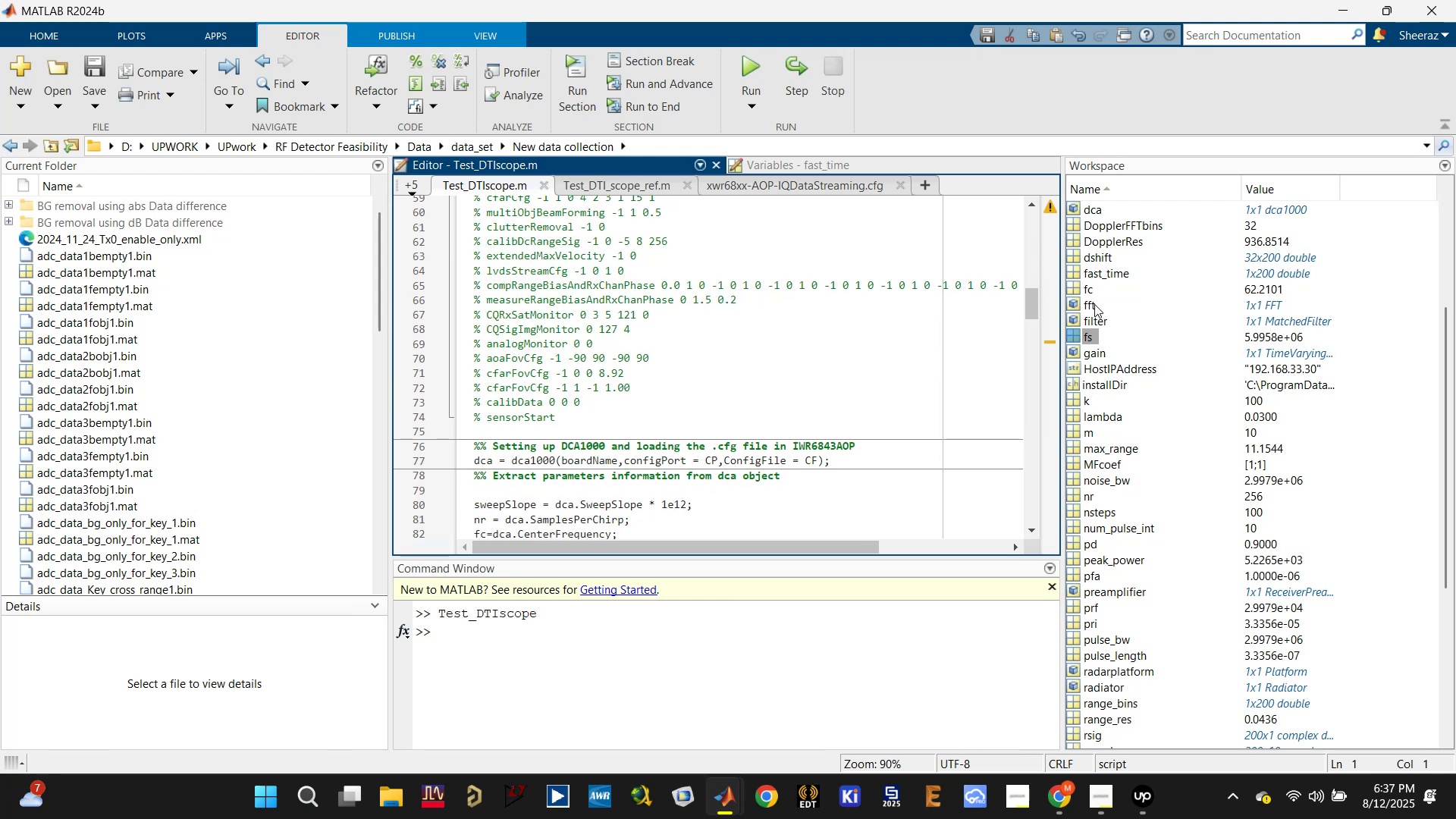 
wait(6.34)
 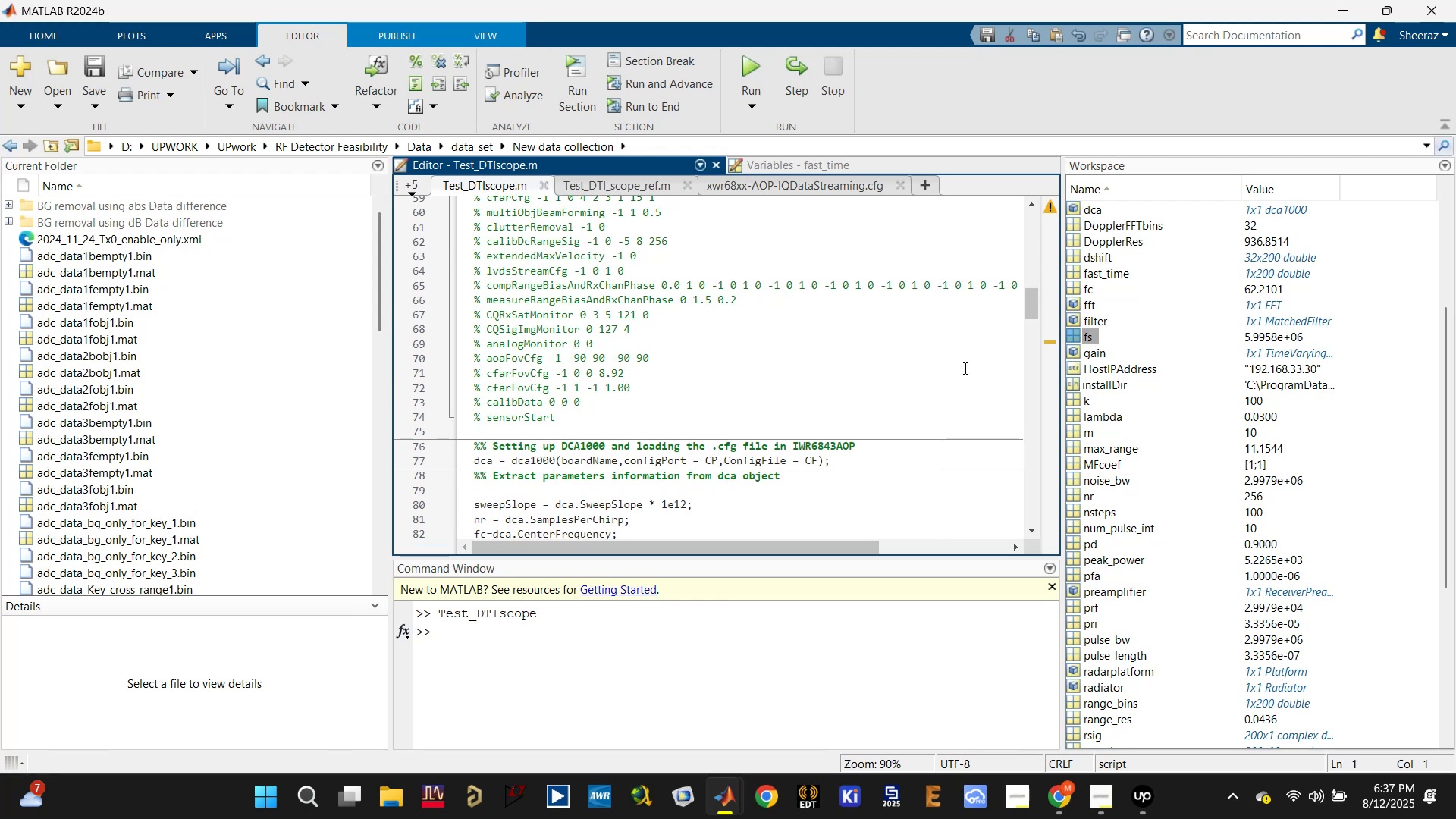 
scroll: coordinate [1107, 510], scroll_direction: down, amount: 5.0
 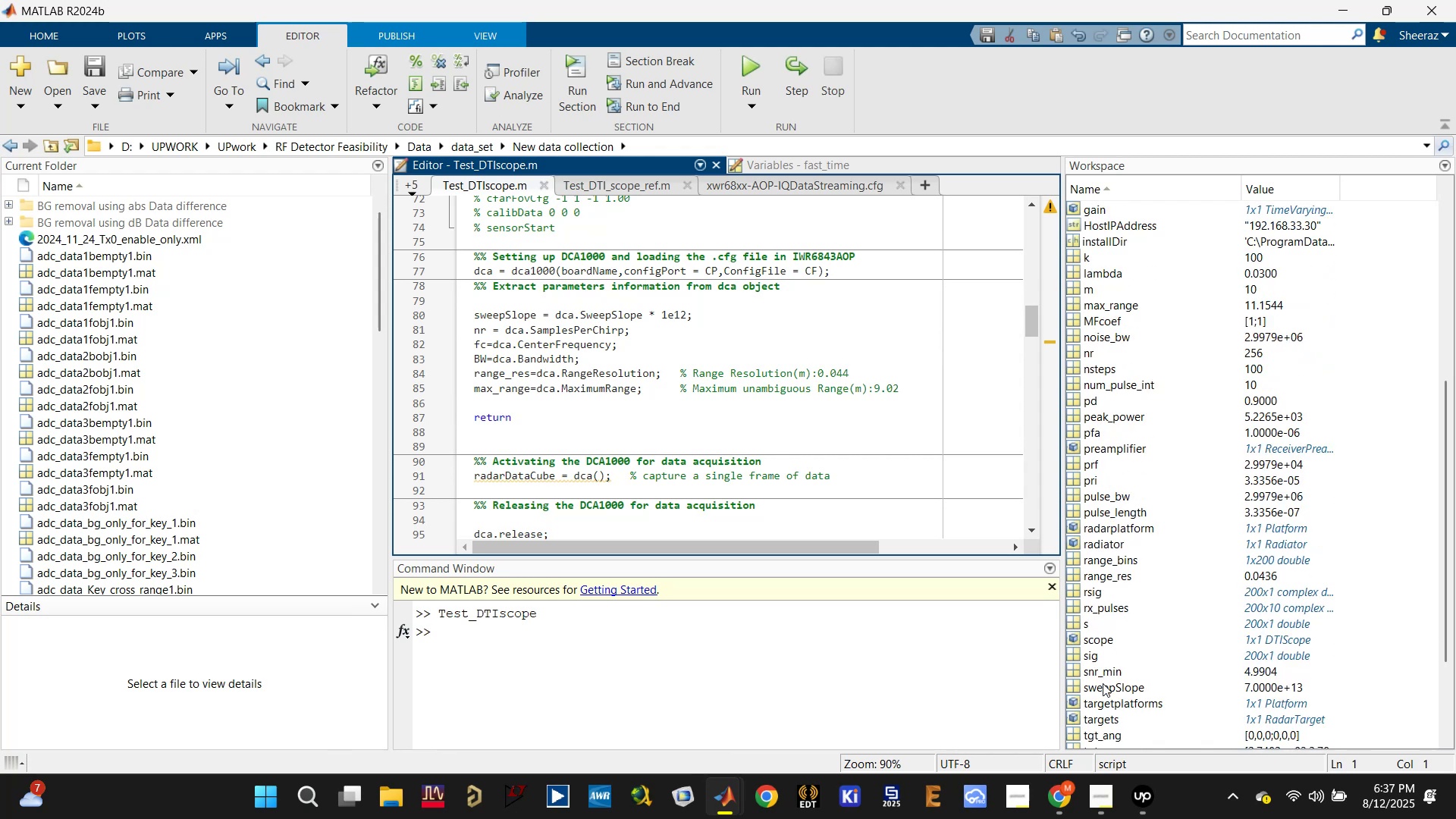 
wait(8.06)
 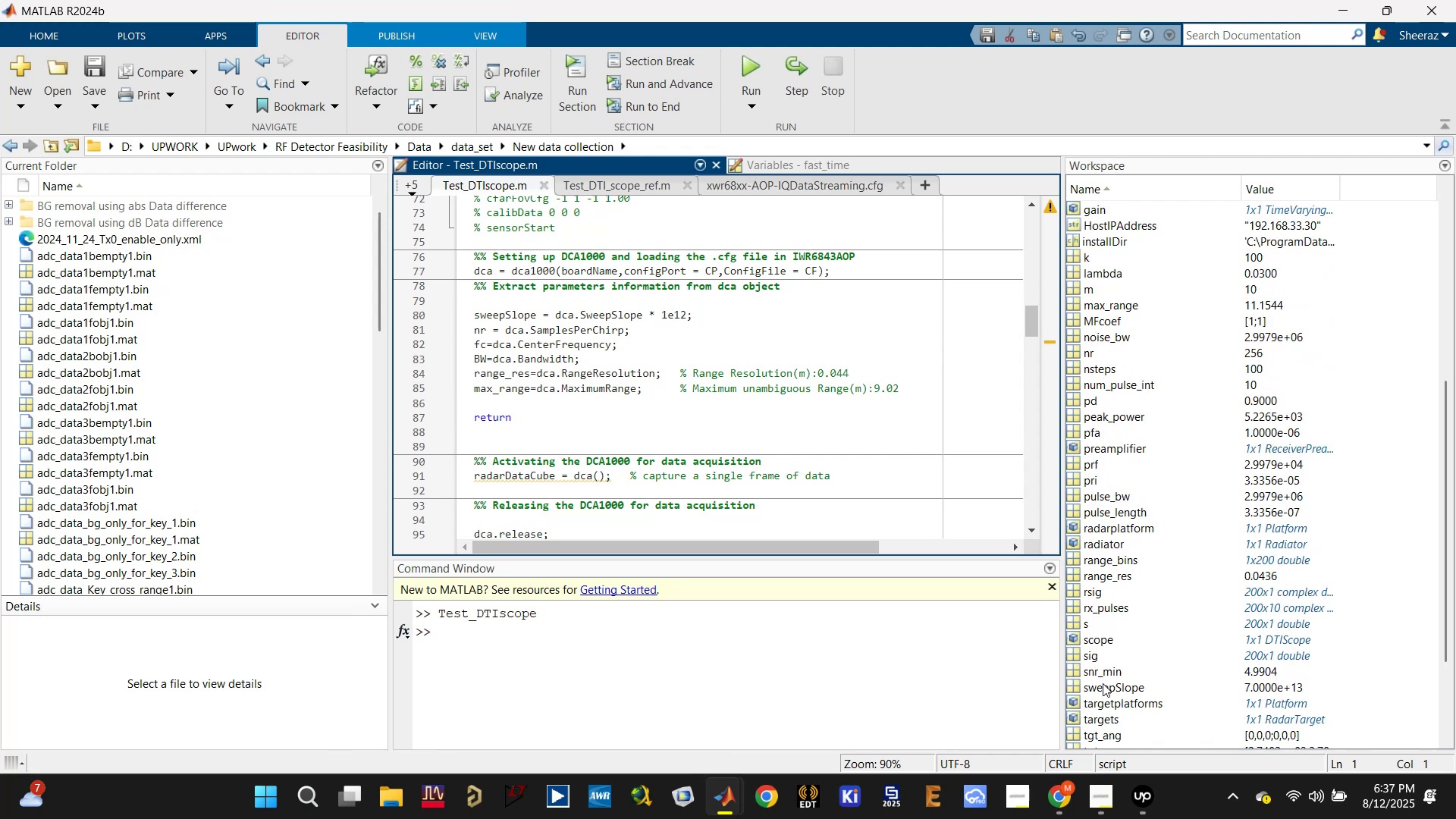 
left_click([580, 350])
 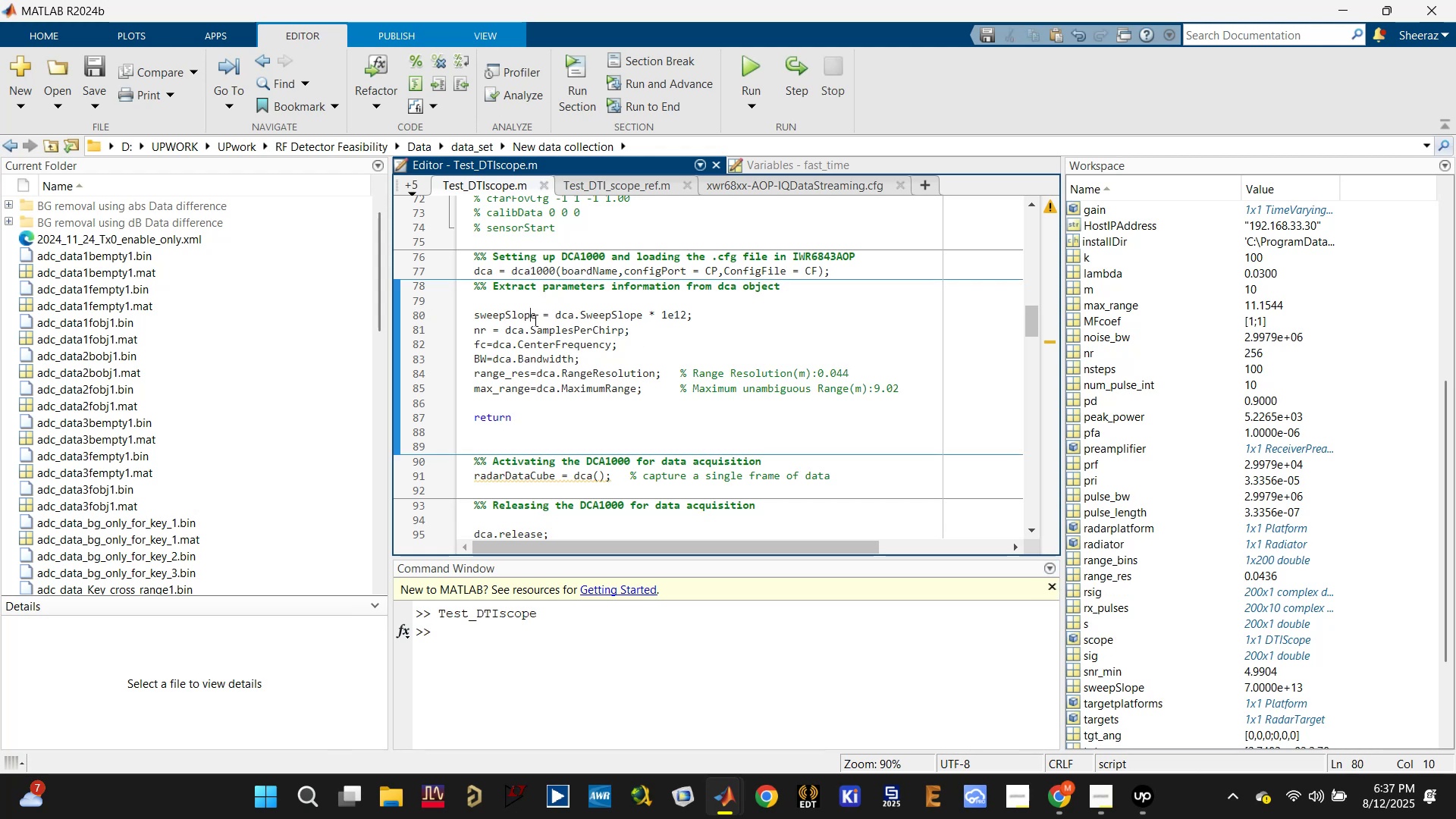 
double_click([627, 317])
 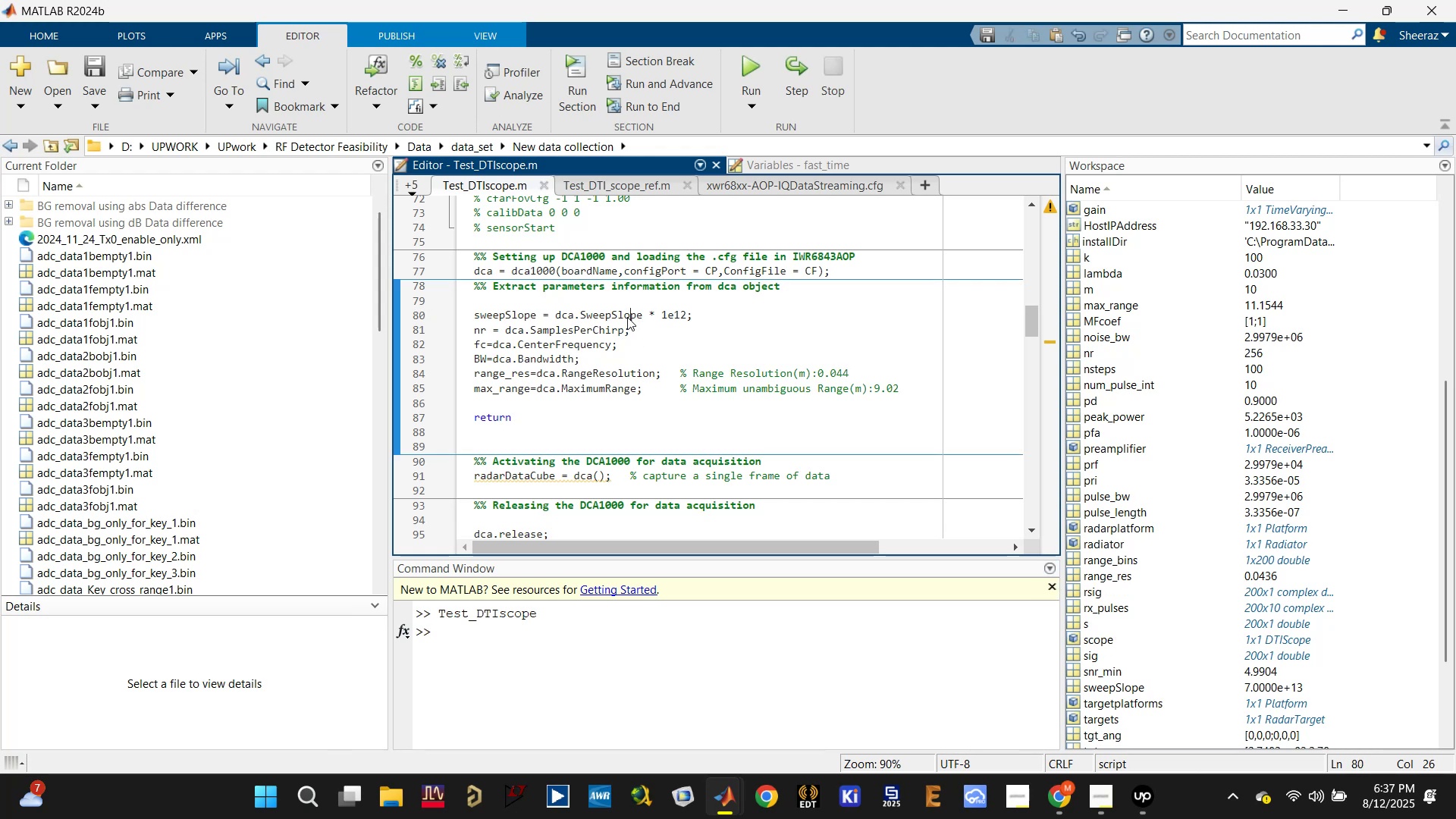 
triple_click([627, 317])
 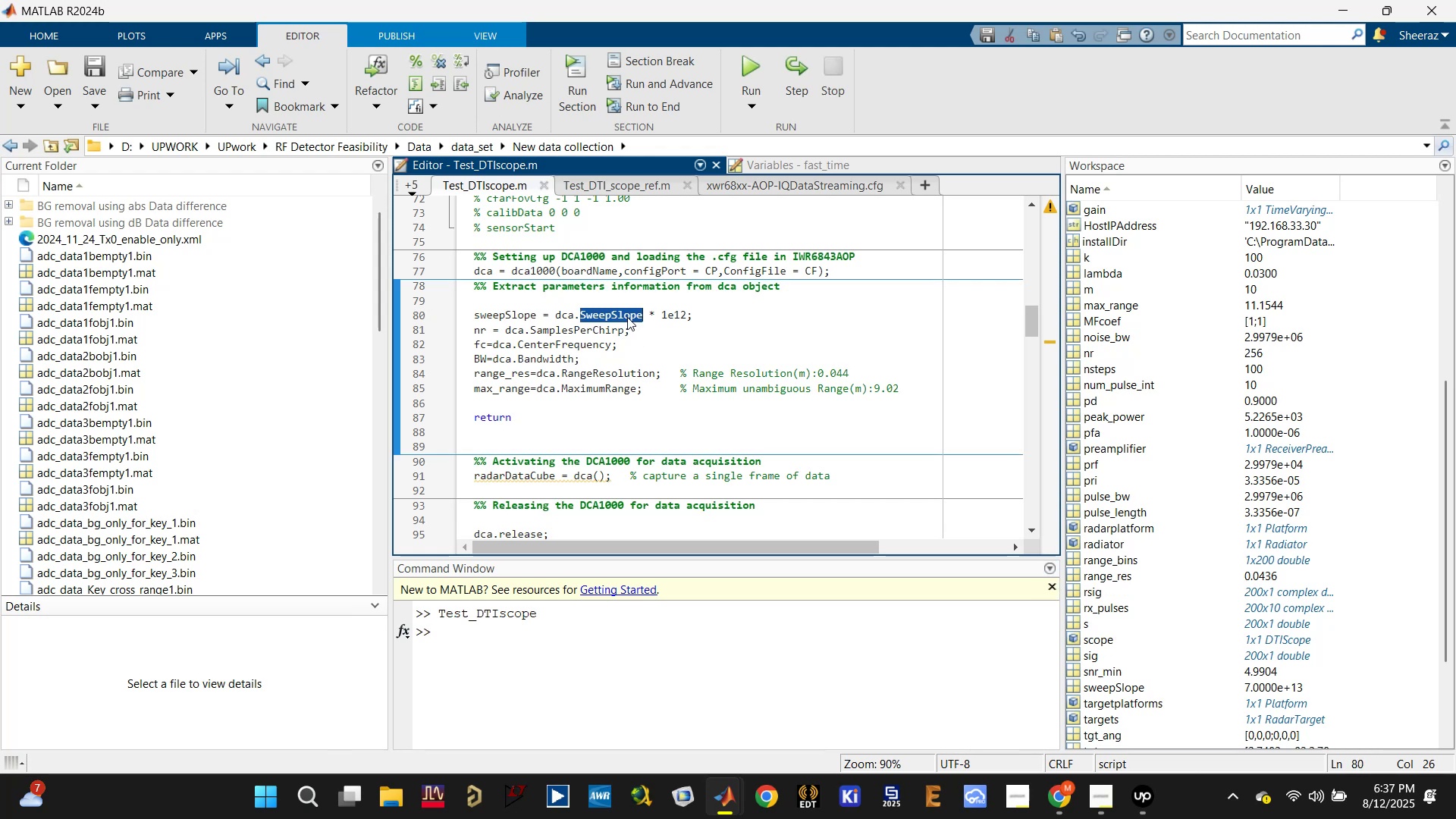 
key(Control+S)
 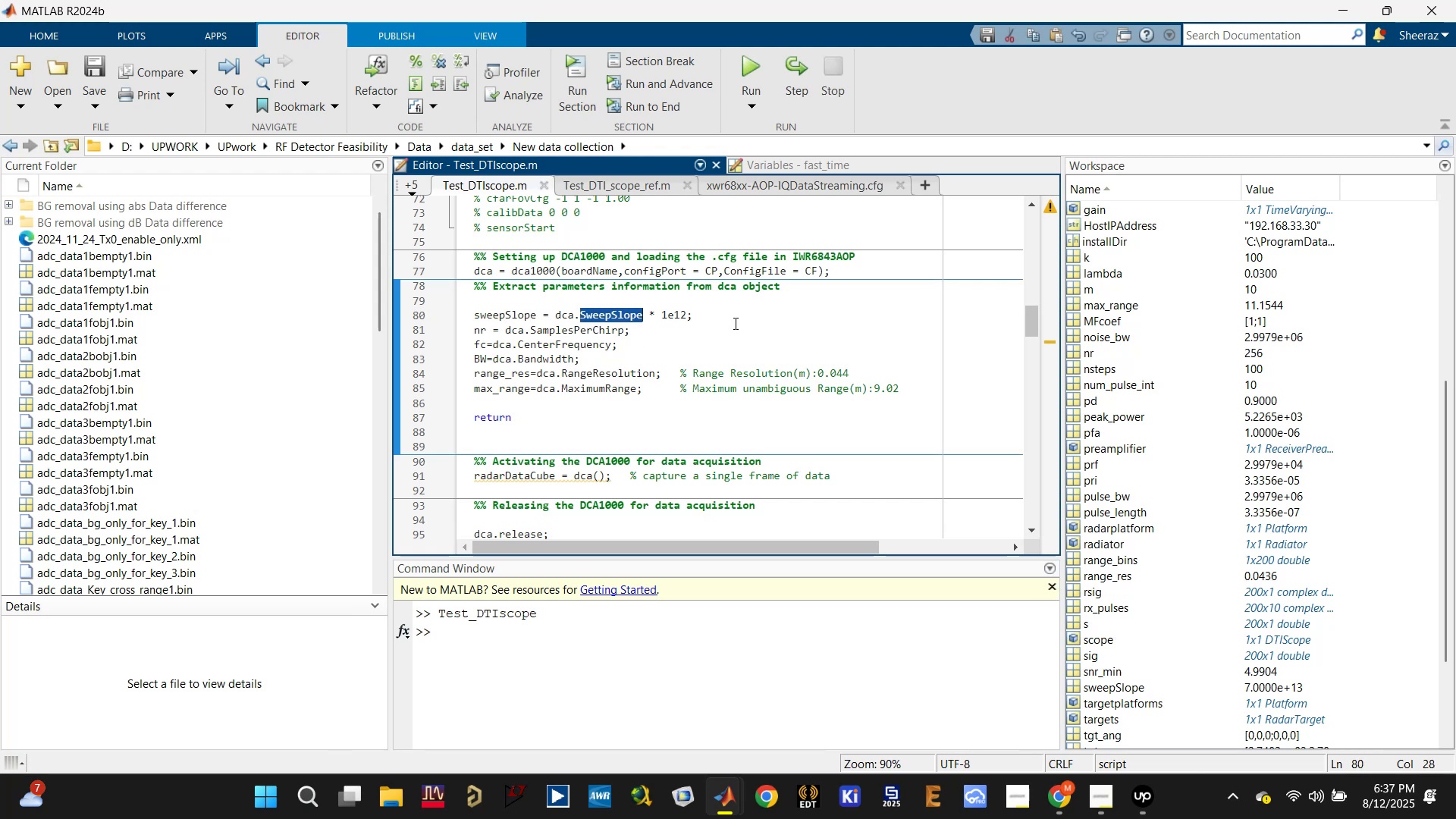 
left_click([735, 312])
 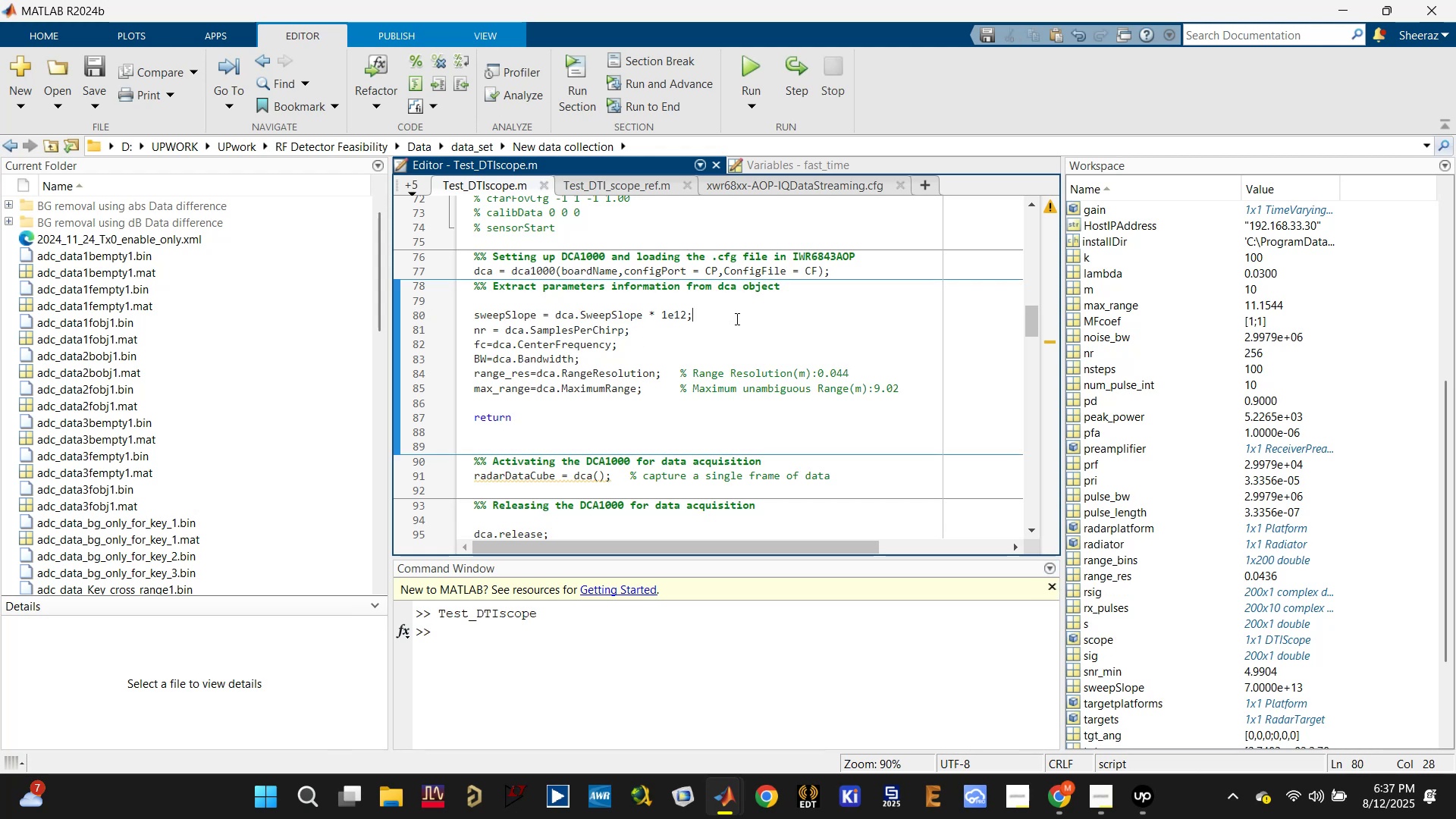 
scroll: coordinate [736, 336], scroll_direction: down, amount: 3.0
 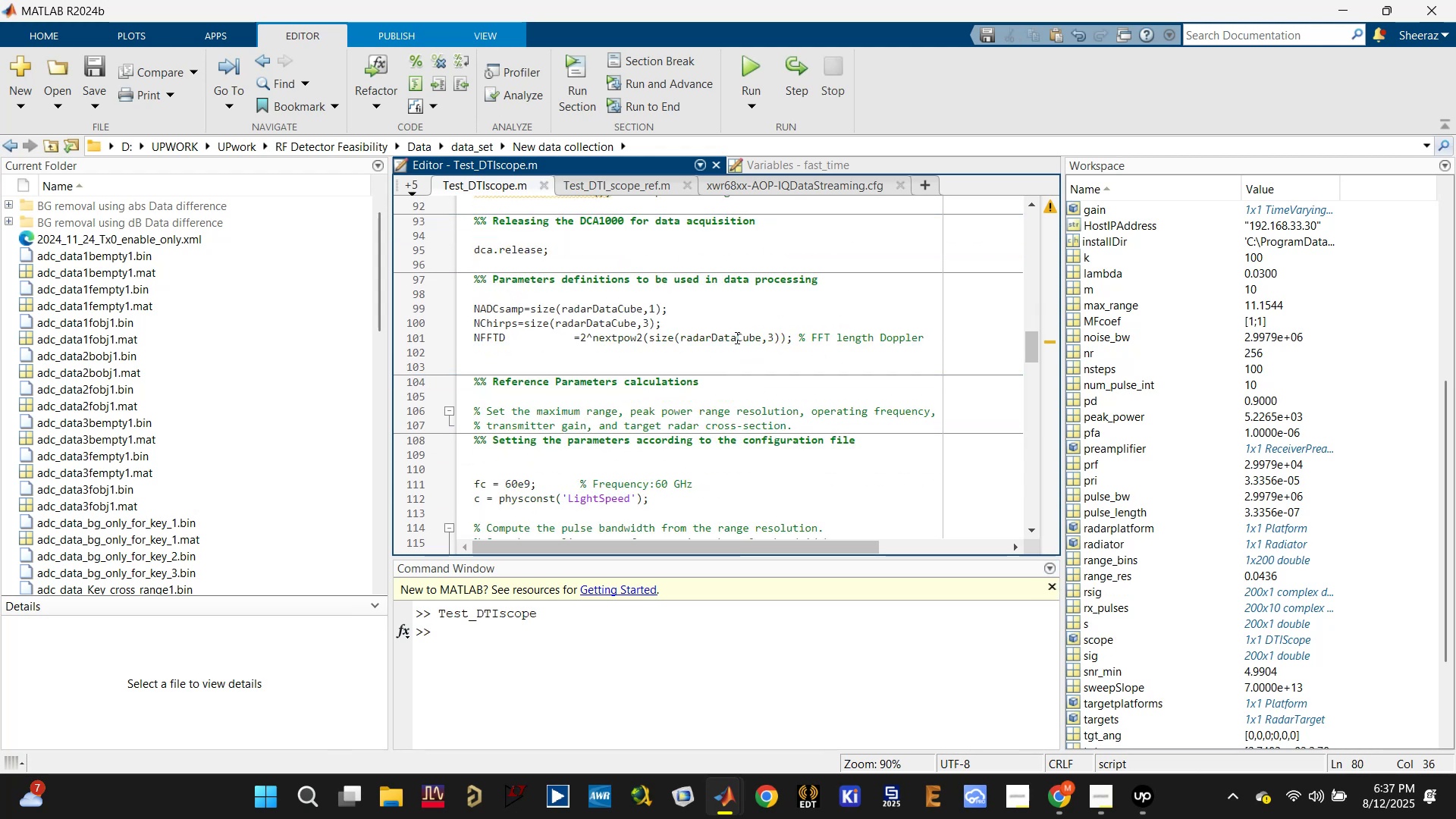 
scroll: coordinate [736, 338], scroll_direction: up, amount: 11.0
 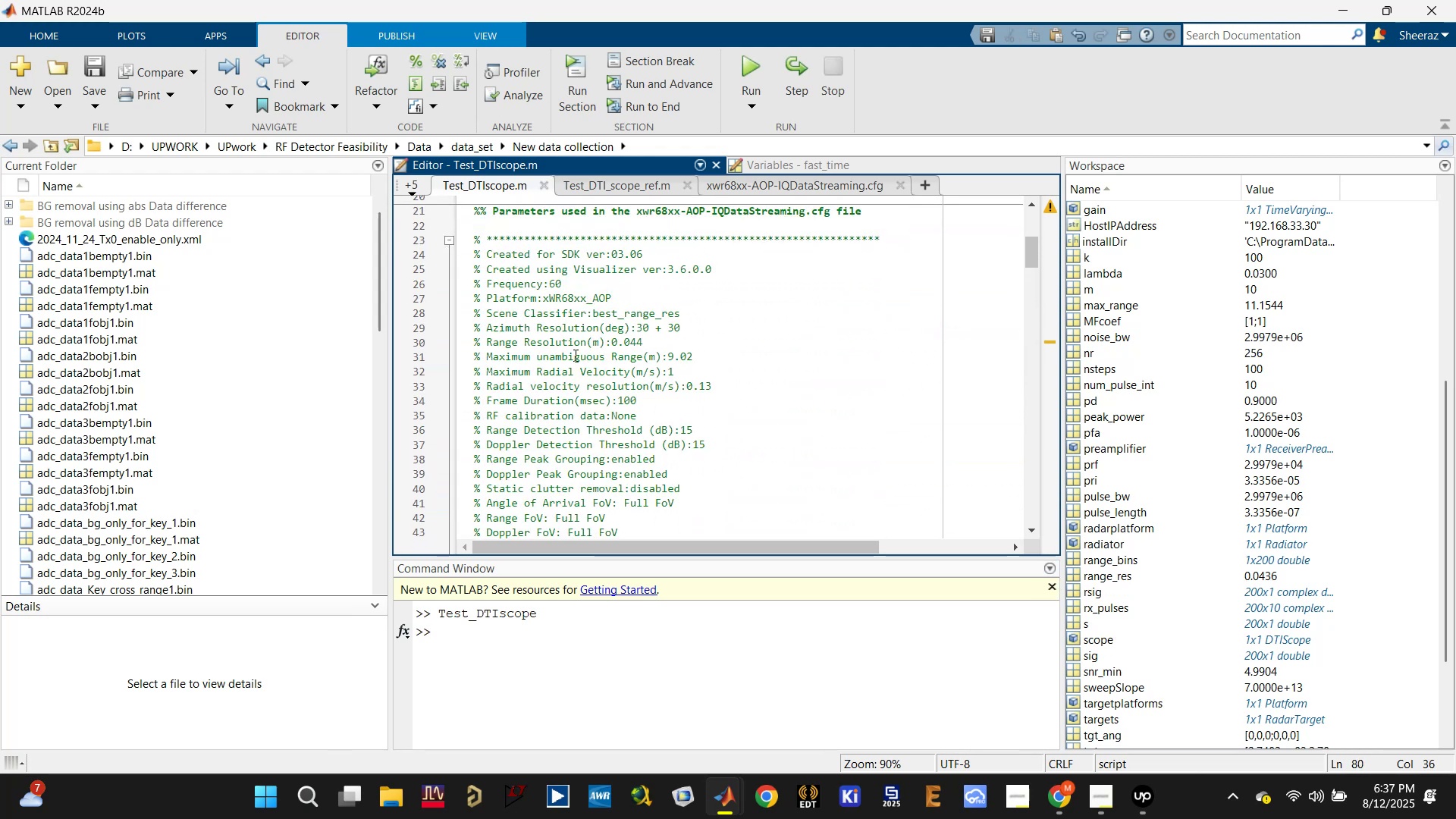 
left_click([554, 344])
 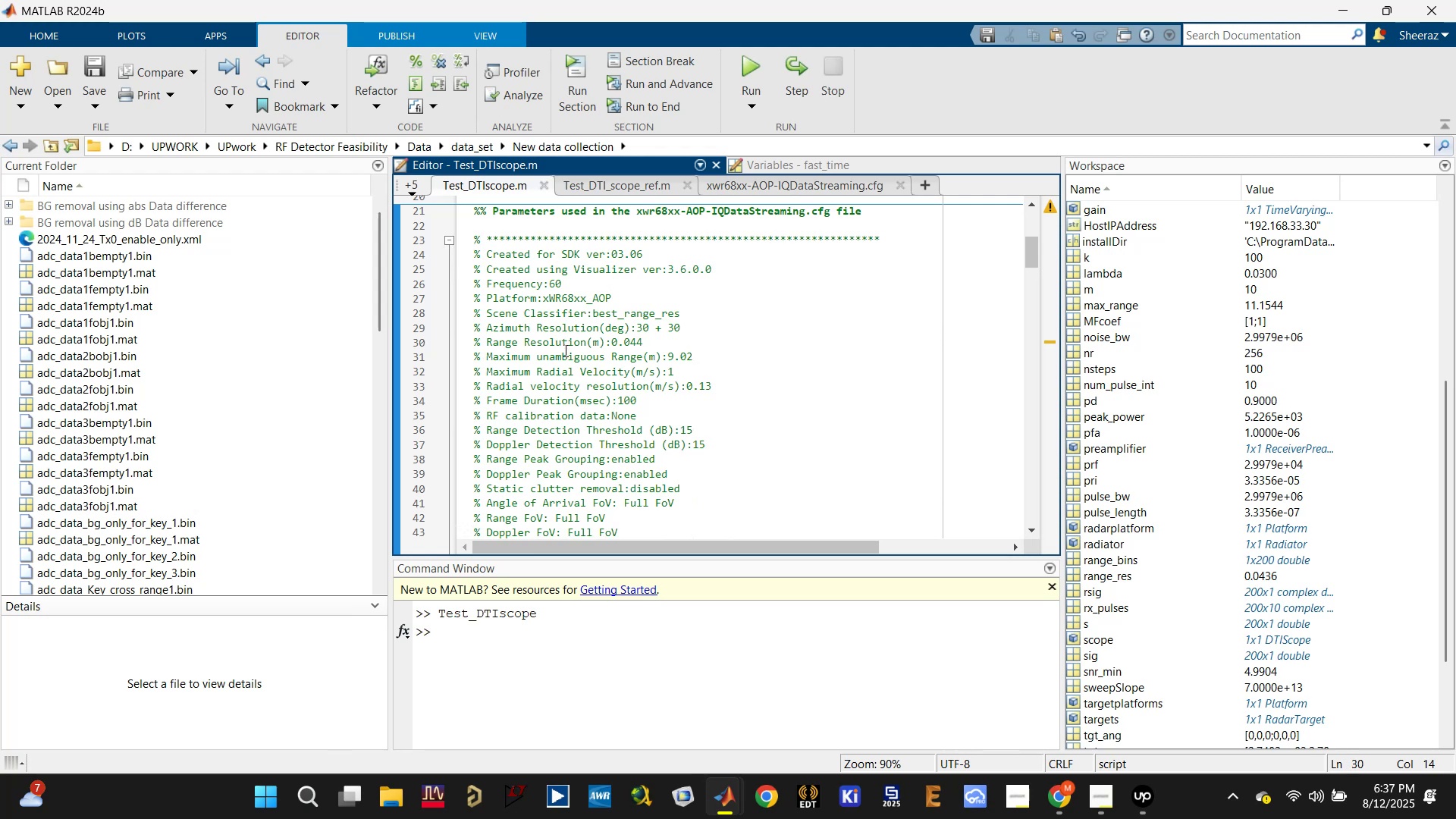 
left_click([566, 364])
 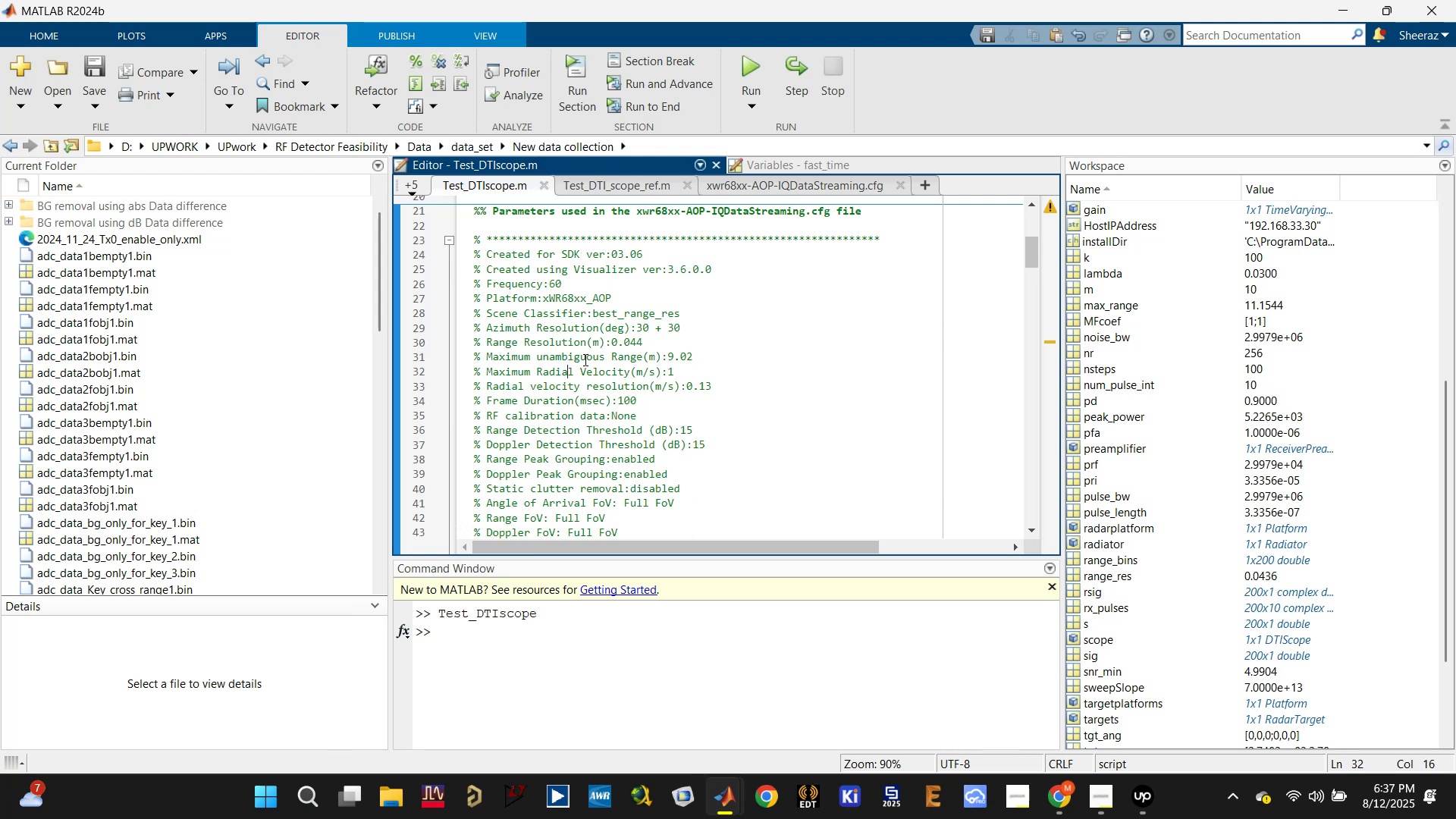 
left_click([578, 368])
 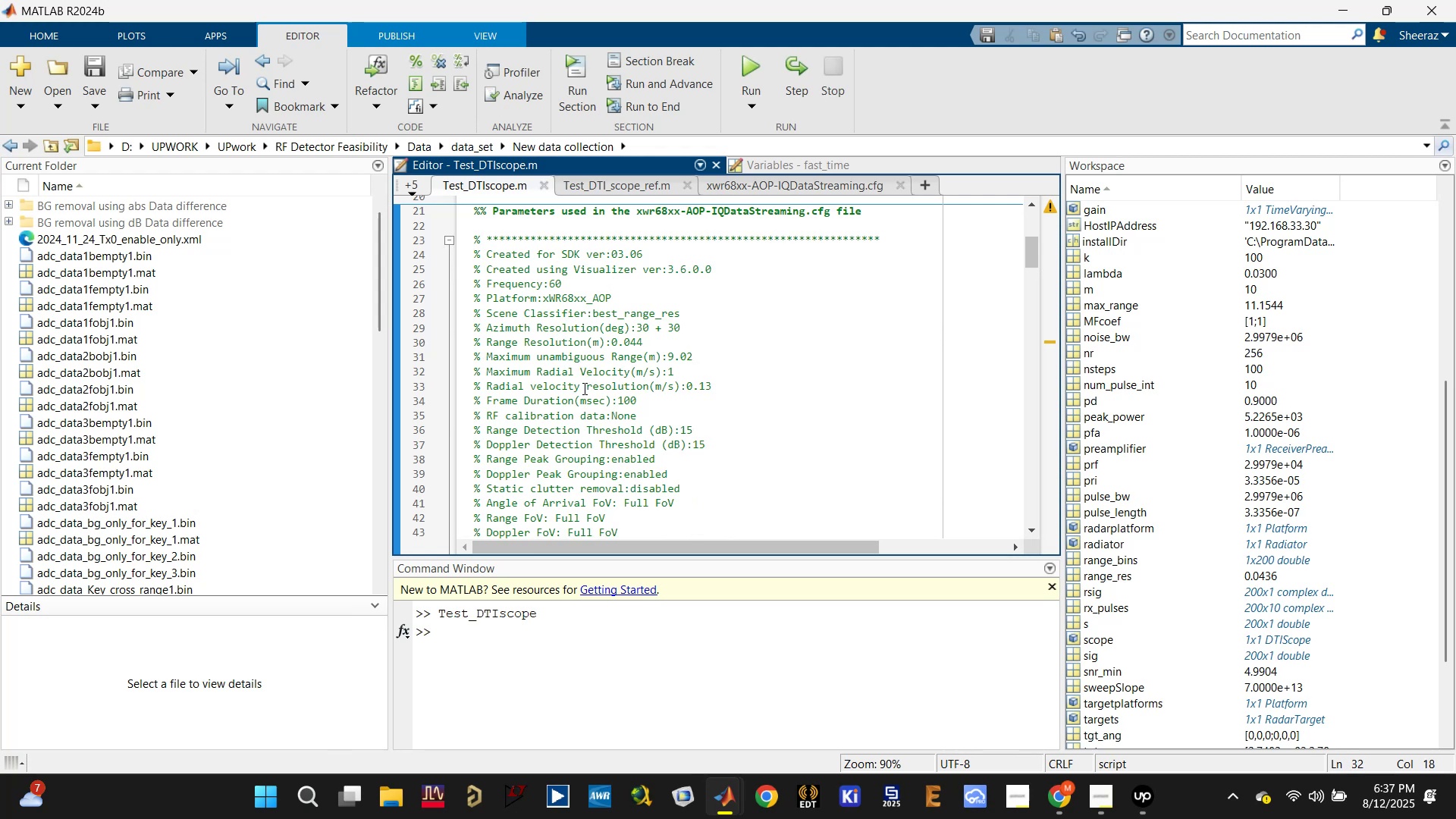 
double_click([583, 388])
 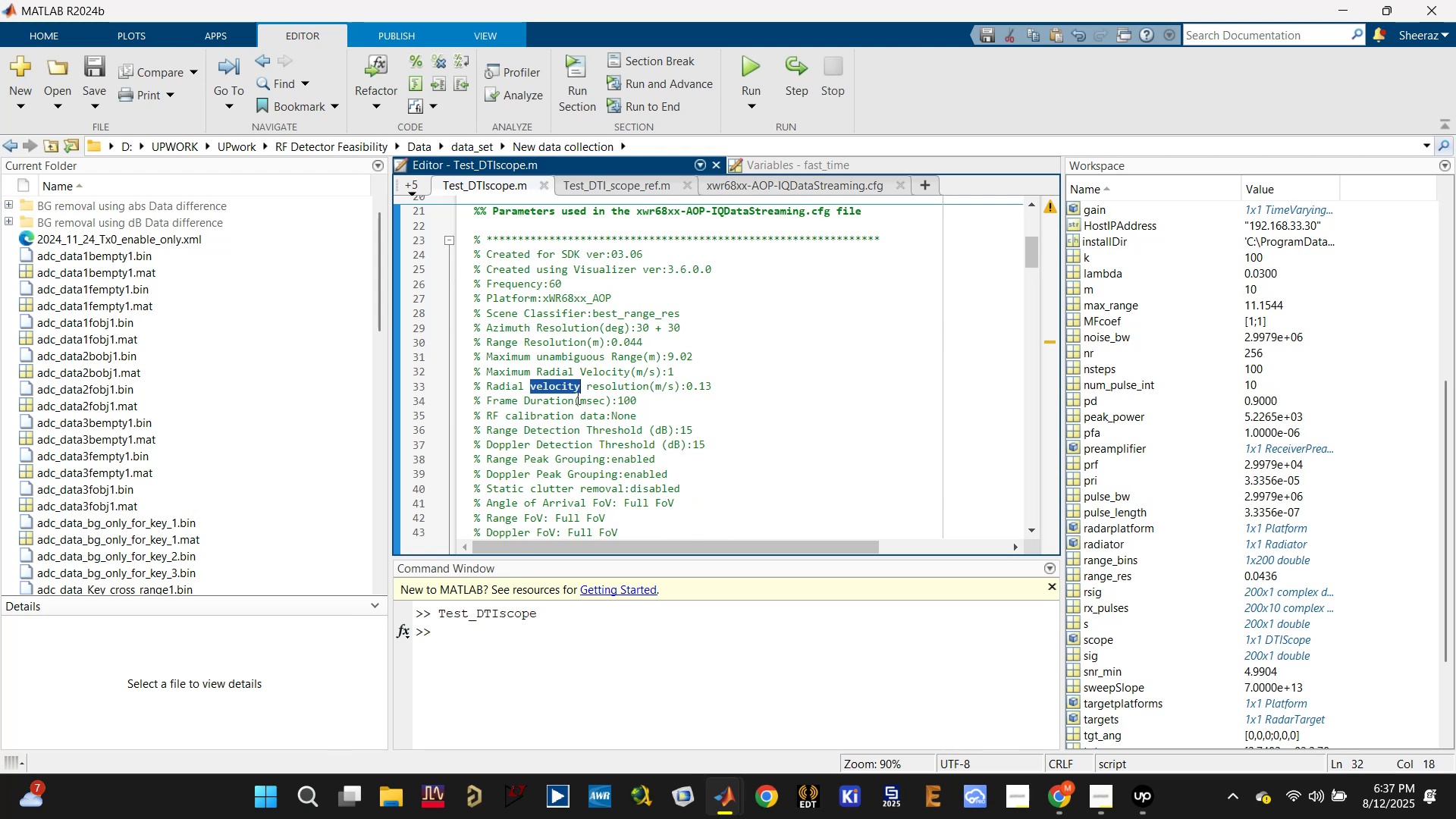 
triple_click([572, 402])
 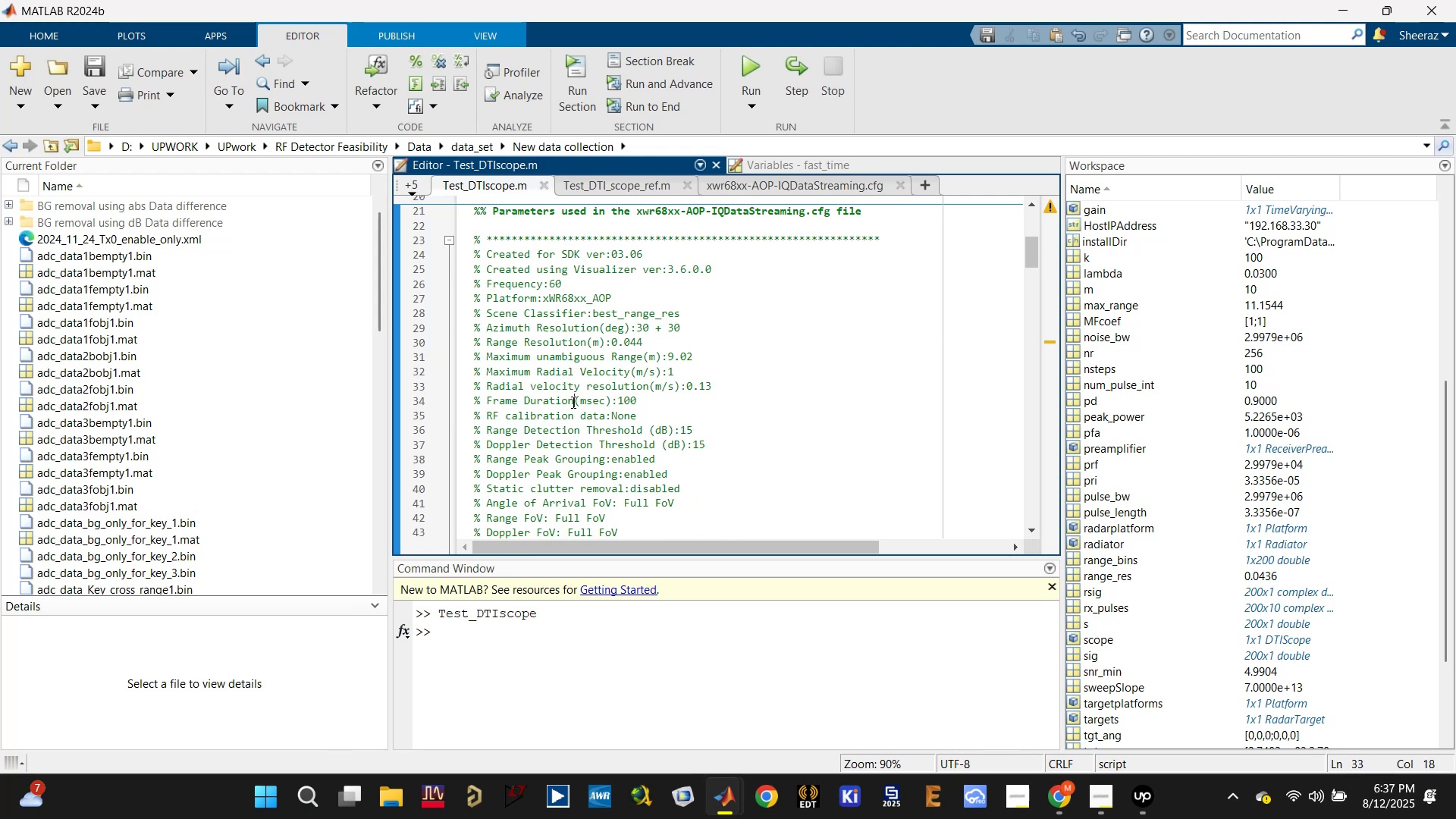 
triple_click([572, 402])
 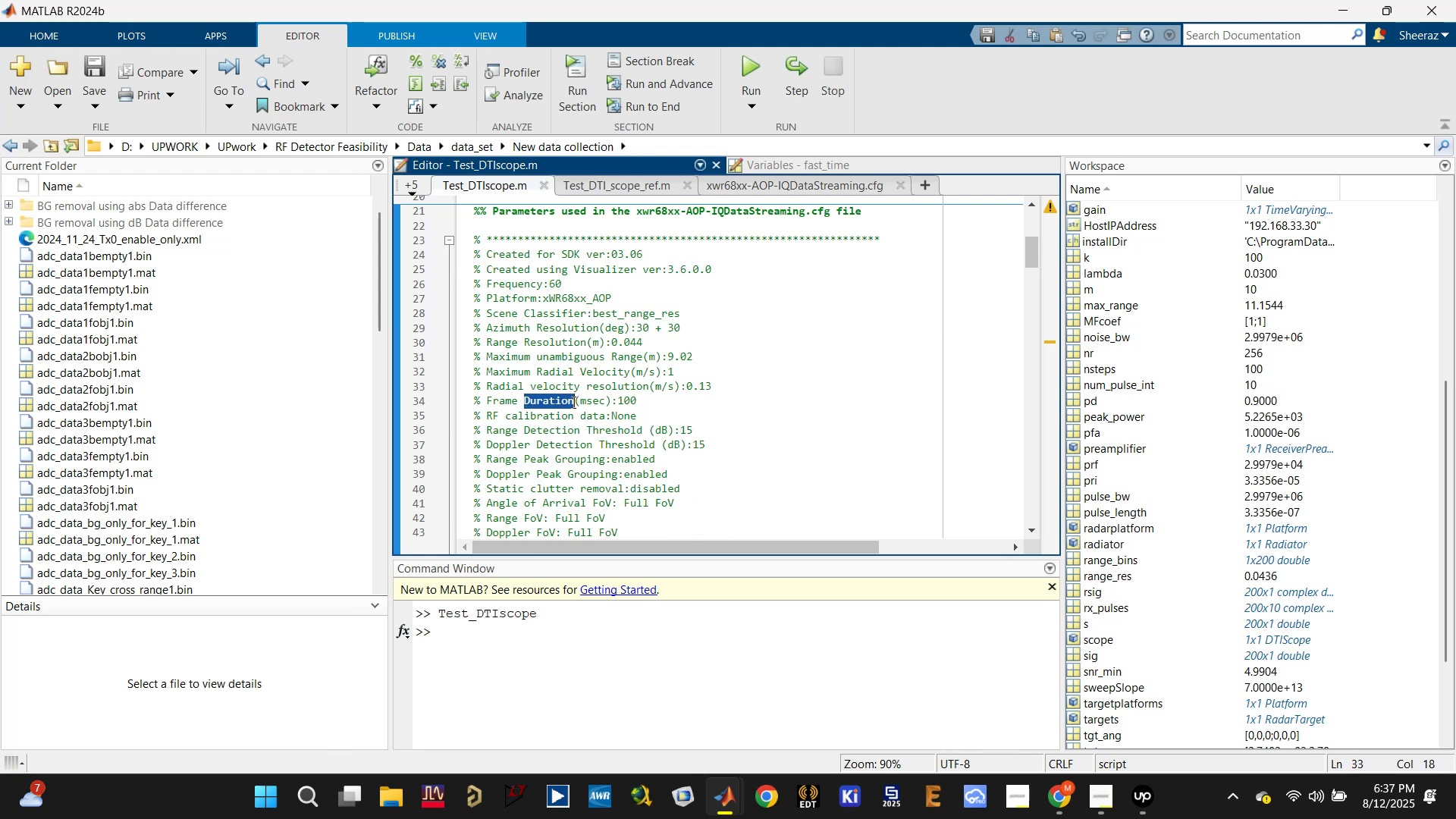 
triple_click([572, 402])
 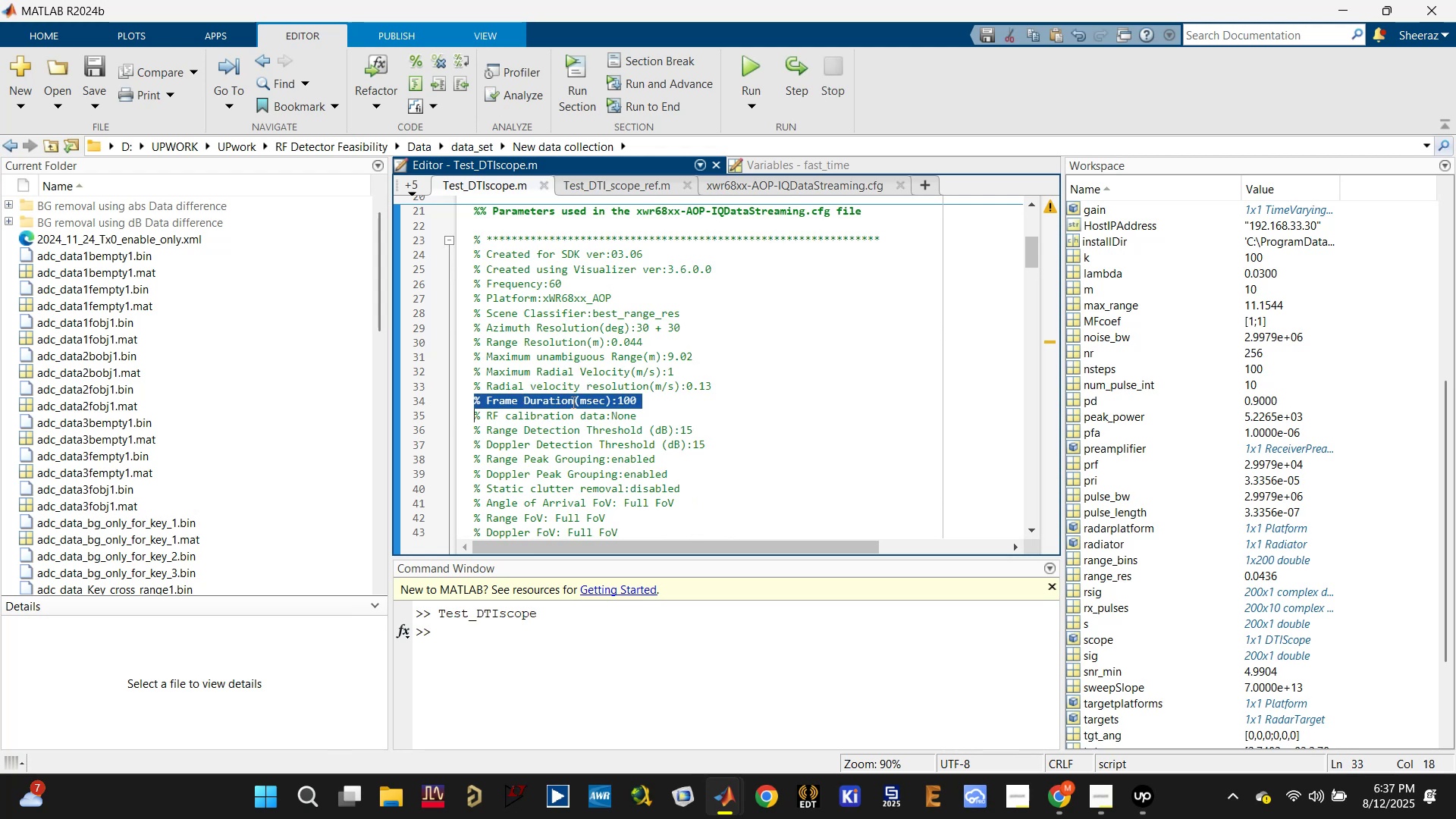 
key(Control+C)
 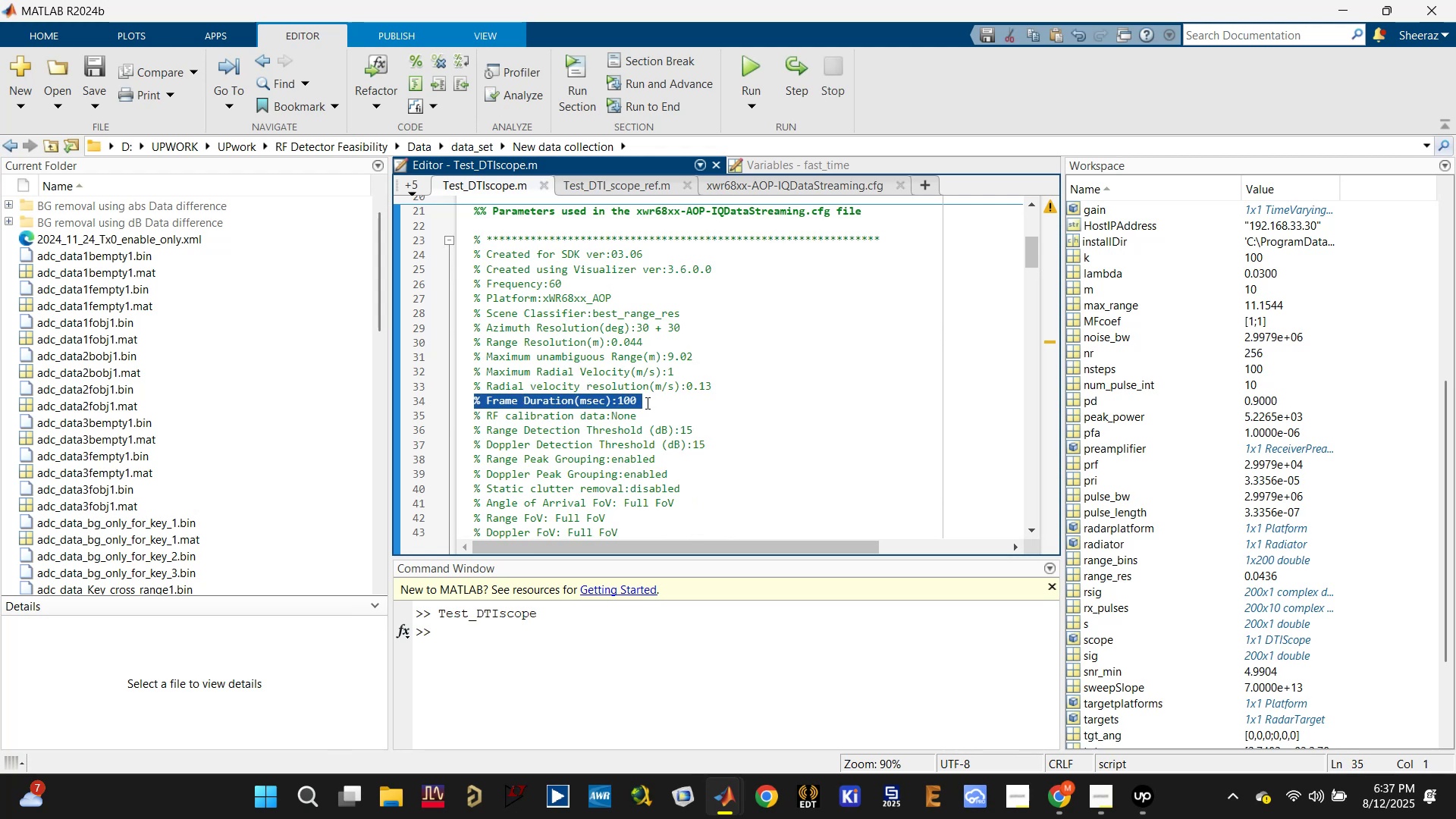 
left_click([624, 309])
 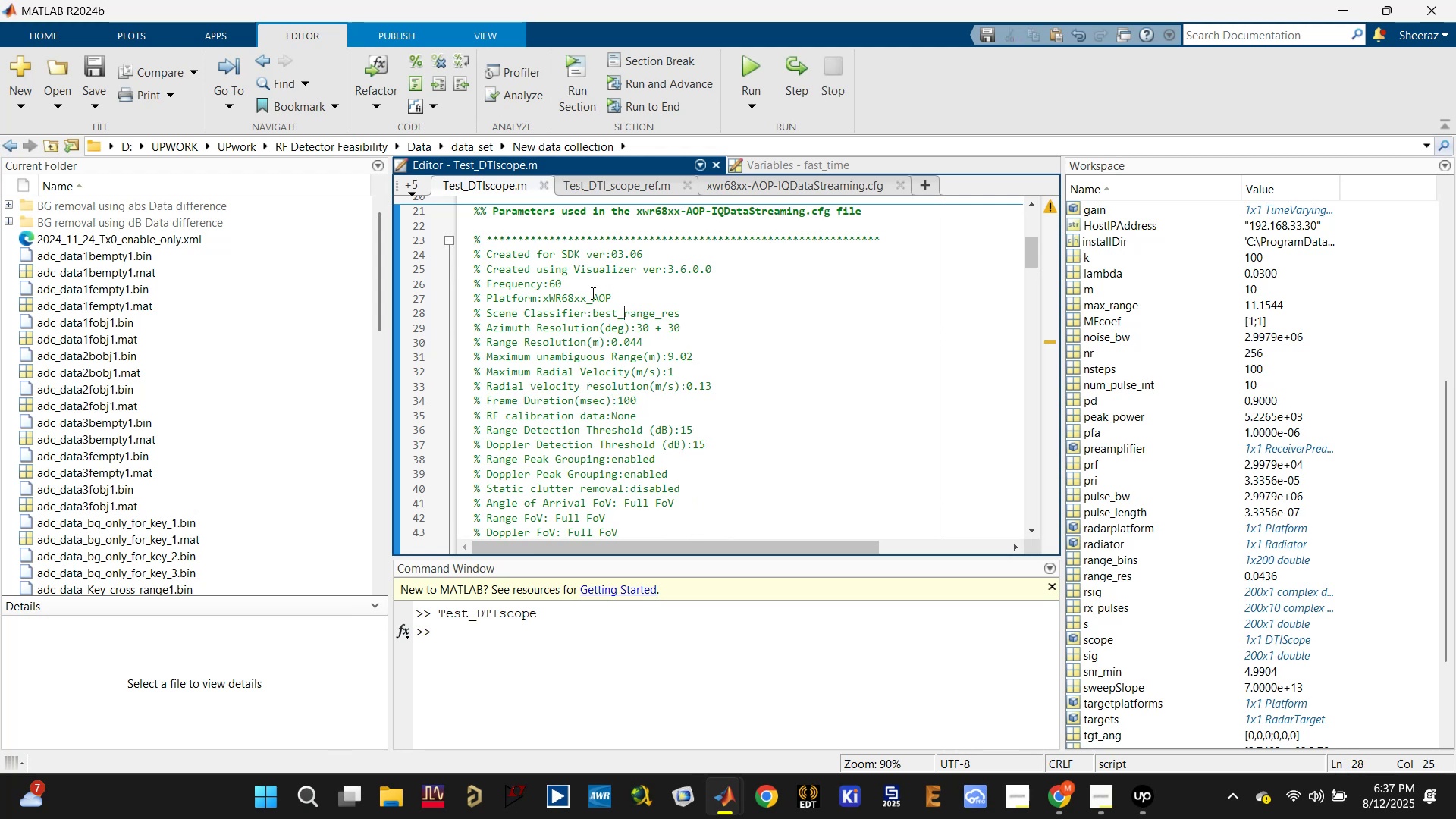 
left_click([580, 281])
 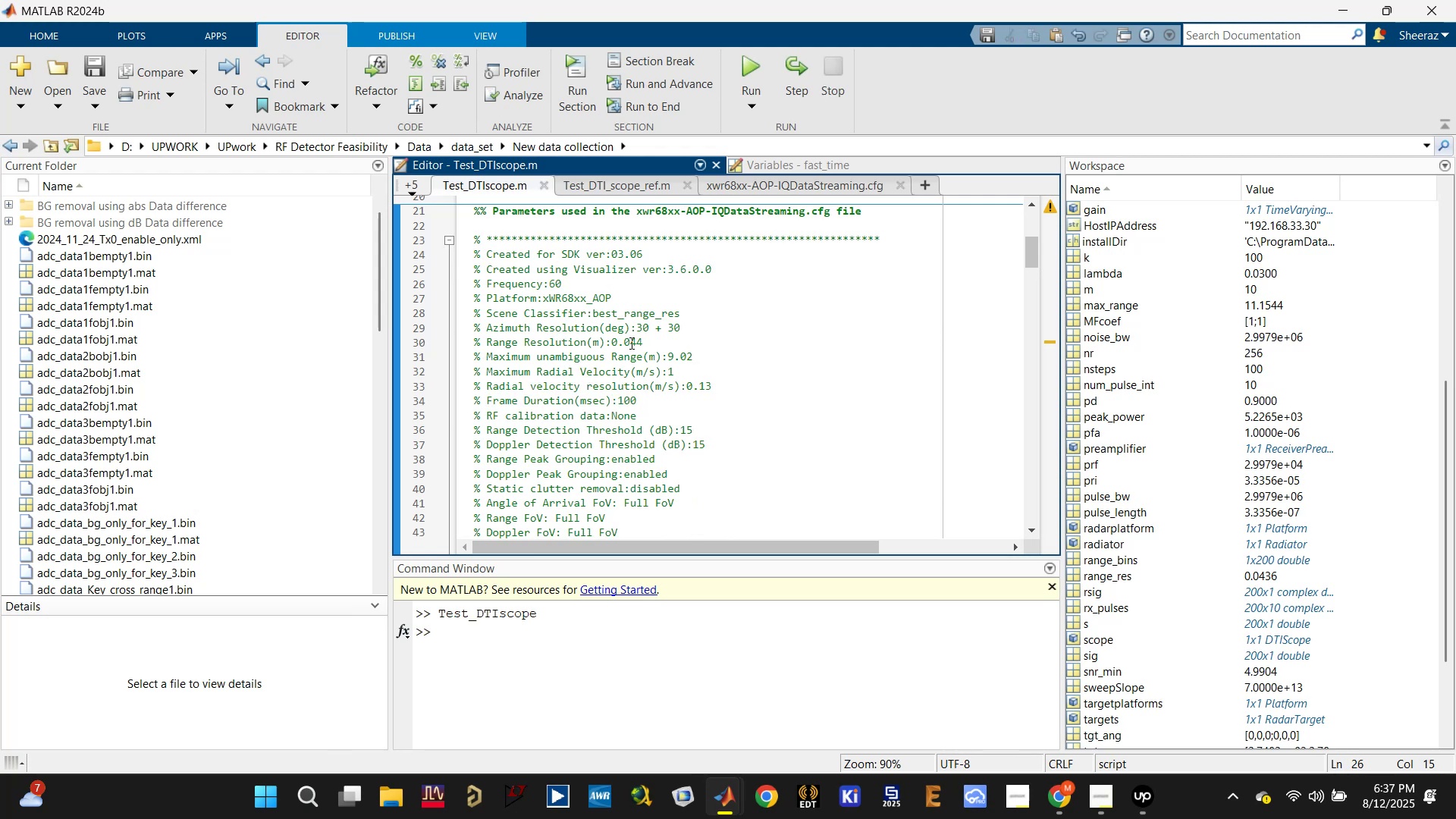 
left_click([579, 305])
 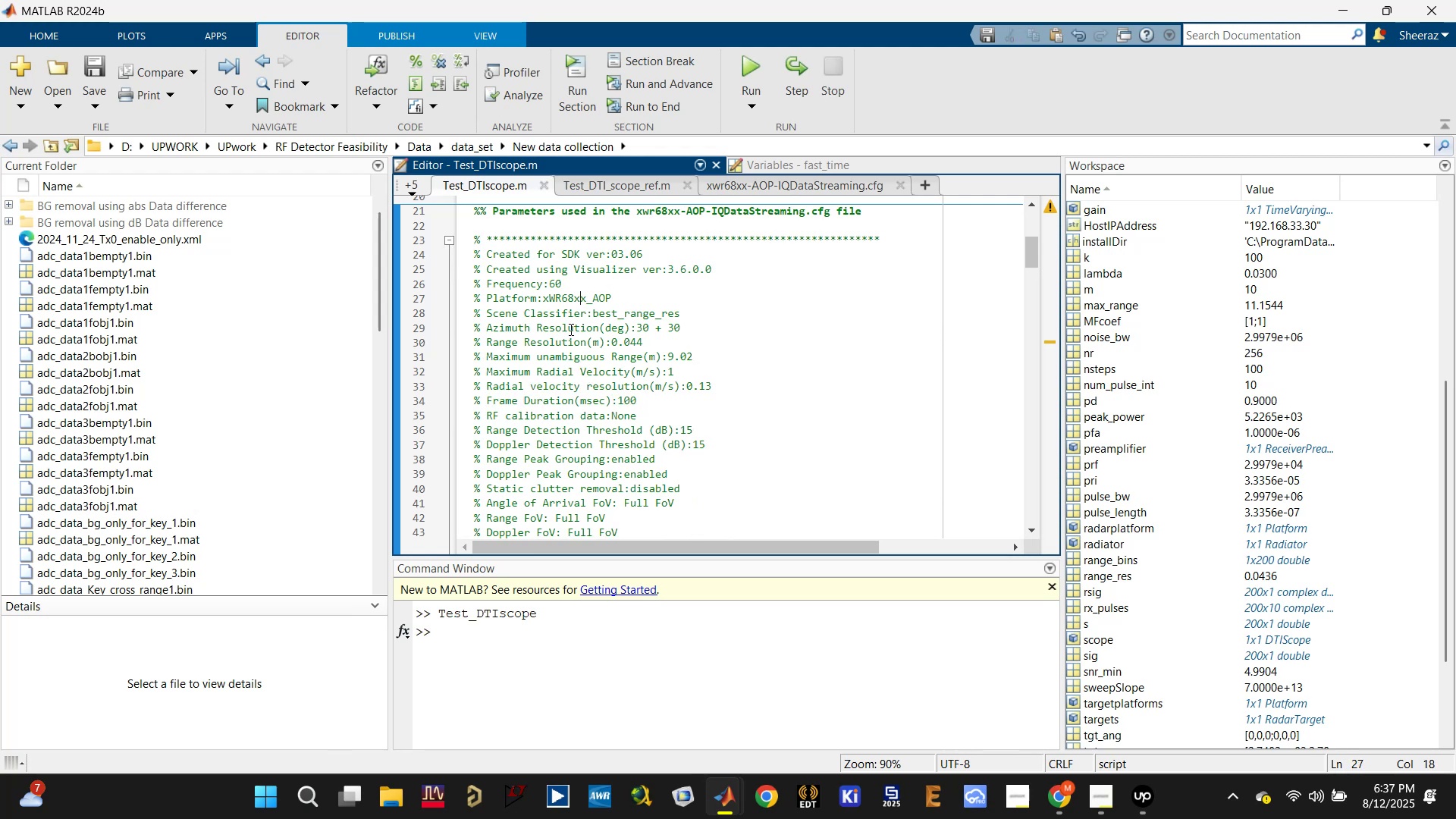 
triple_click([569, 329])
 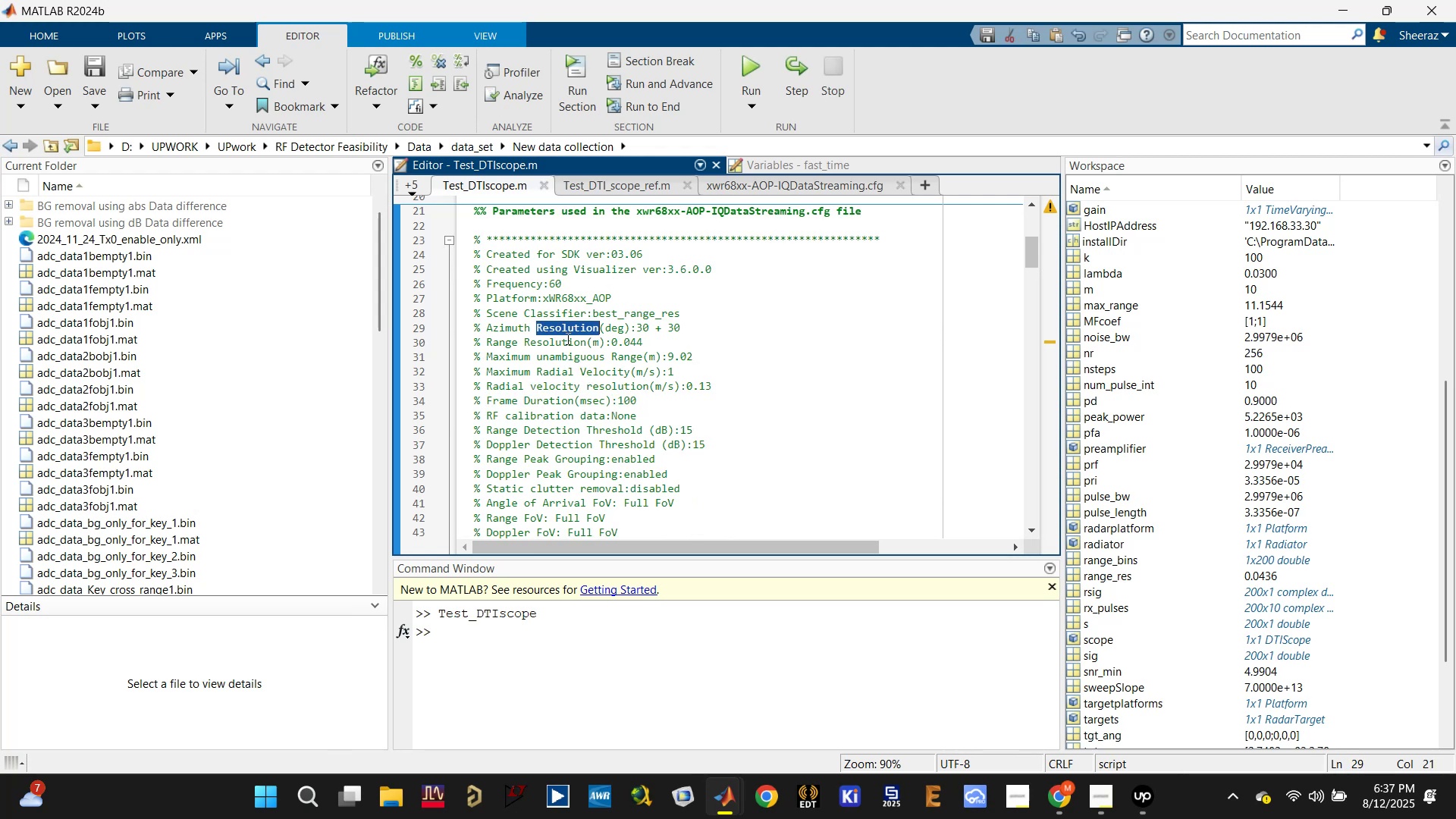 
double_click([563, 340])
 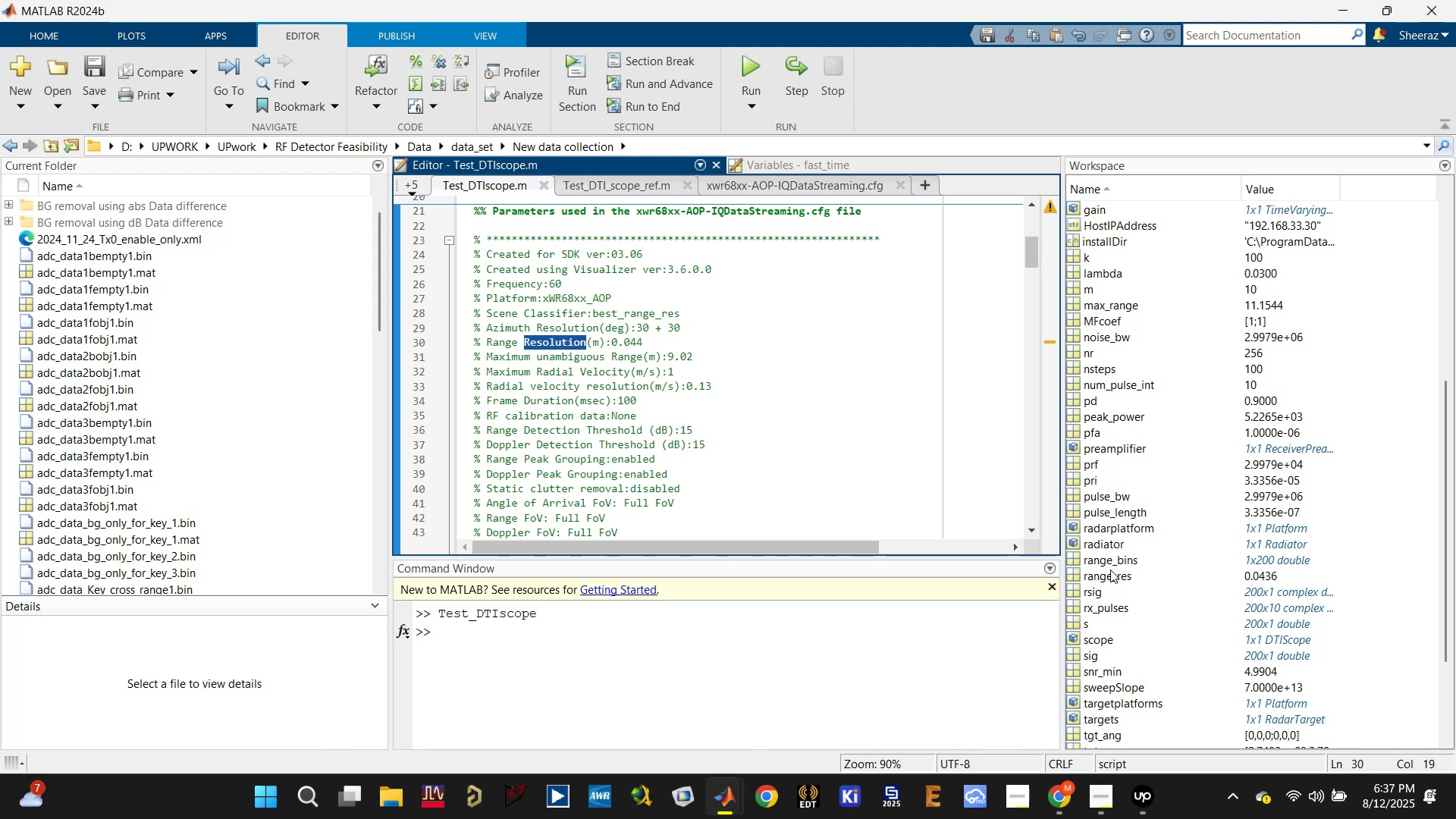 
left_click([728, 377])
 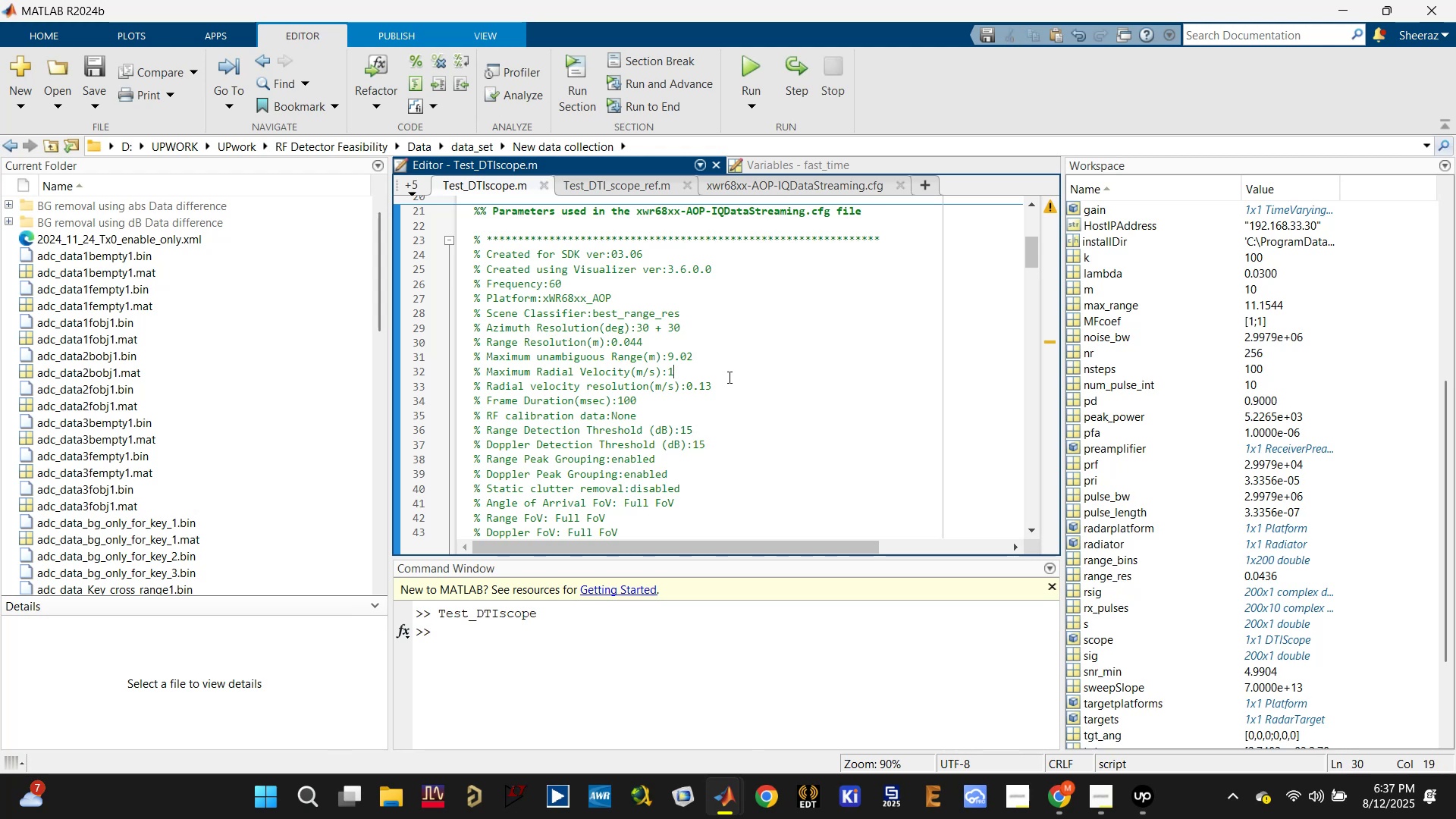 
scroll: coordinate [728, 384], scroll_direction: down, amount: 10.0
 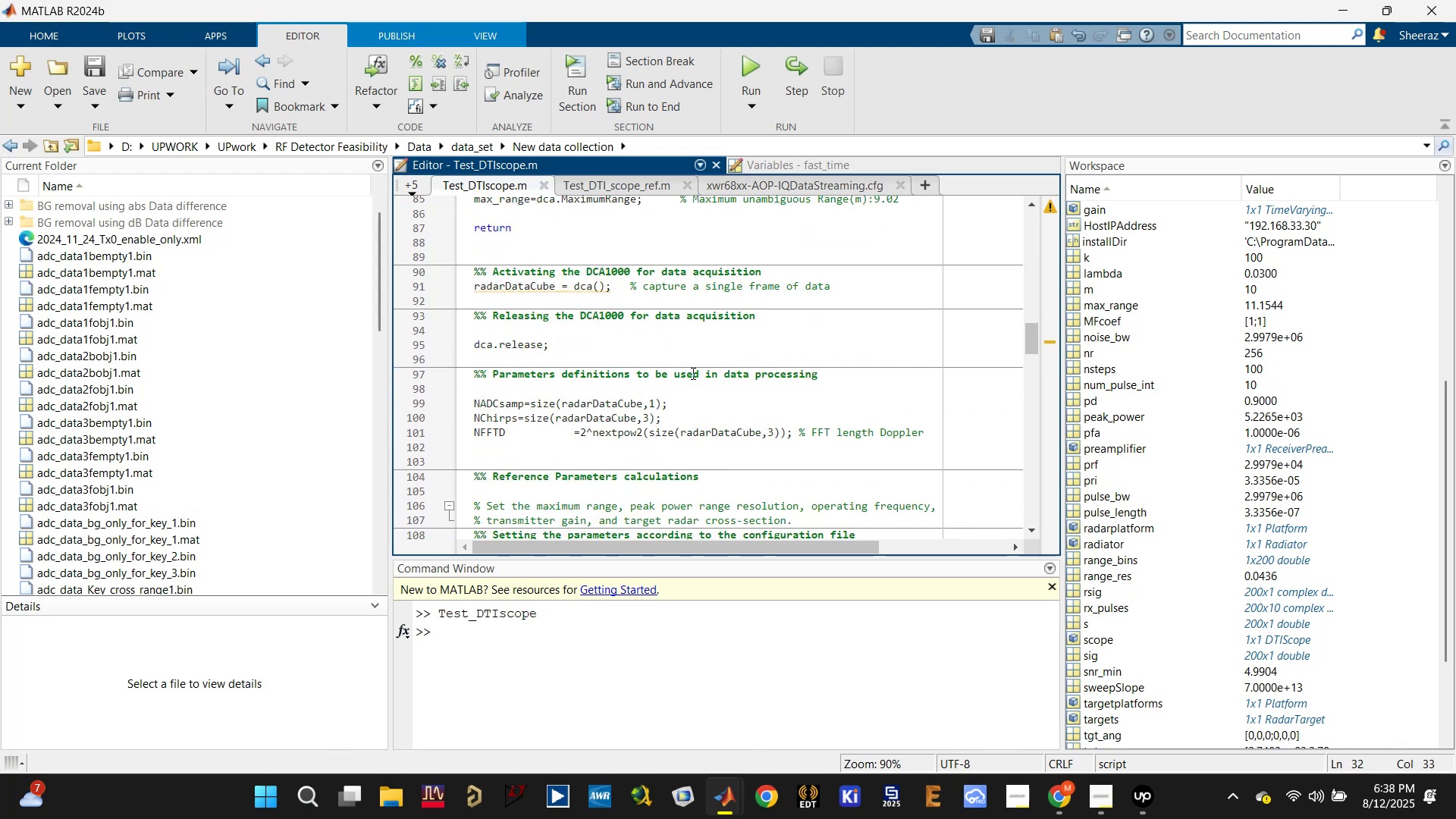 
left_click([639, 344])
 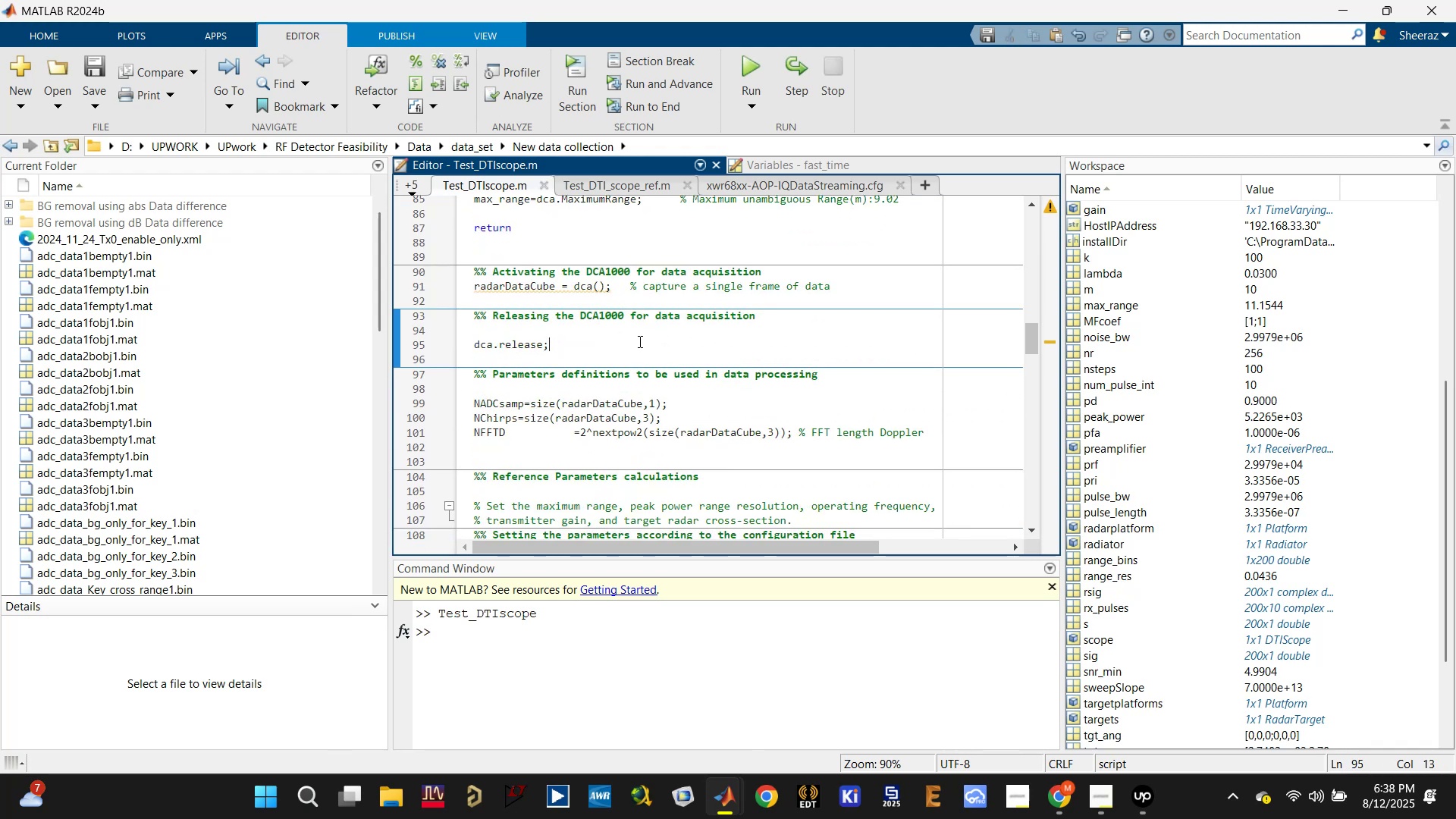 
scroll: coordinate [639, 331], scroll_direction: up, amount: 2.0
 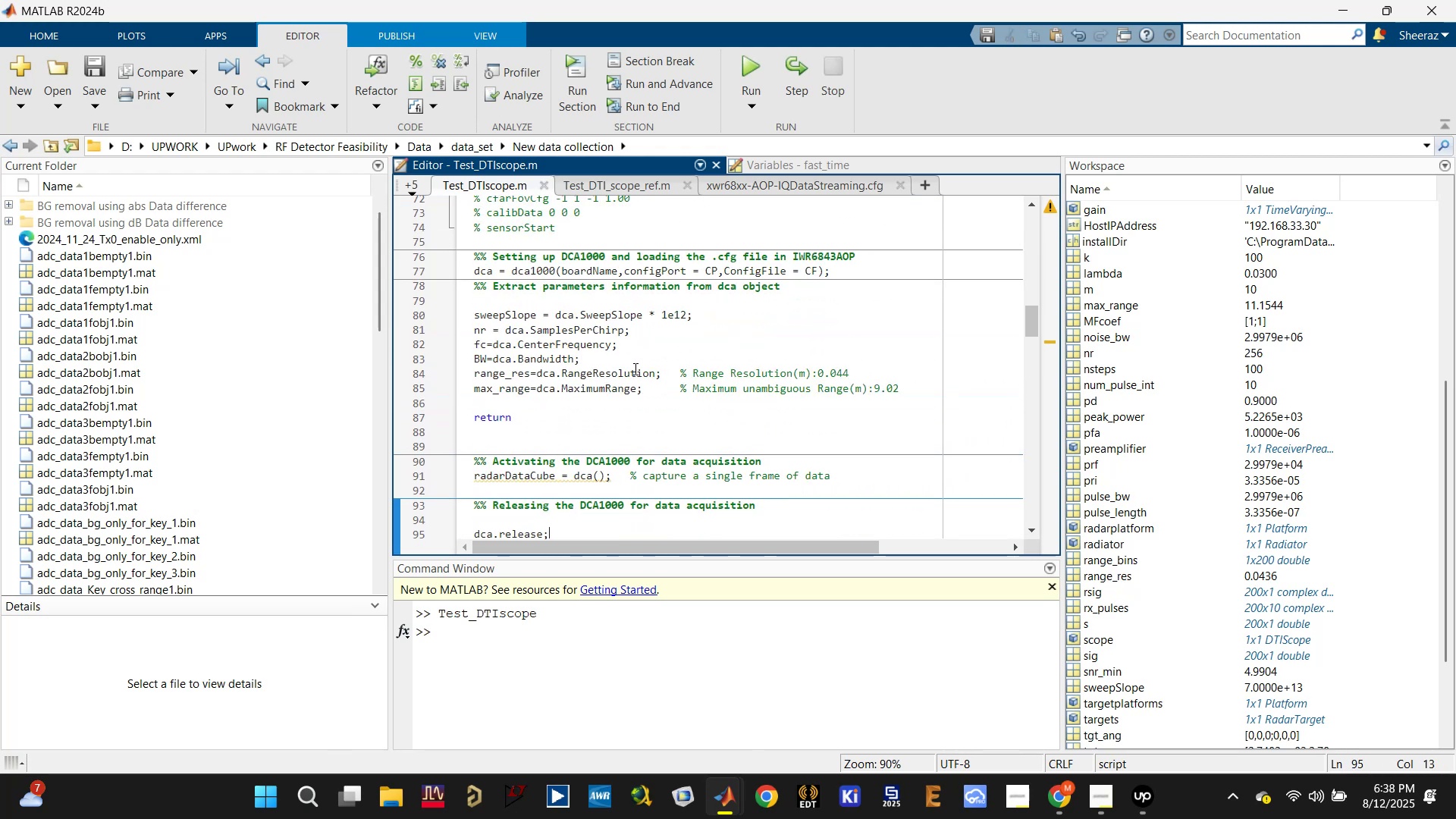 
scroll: coordinate [614, 404], scroll_direction: down, amount: 4.0
 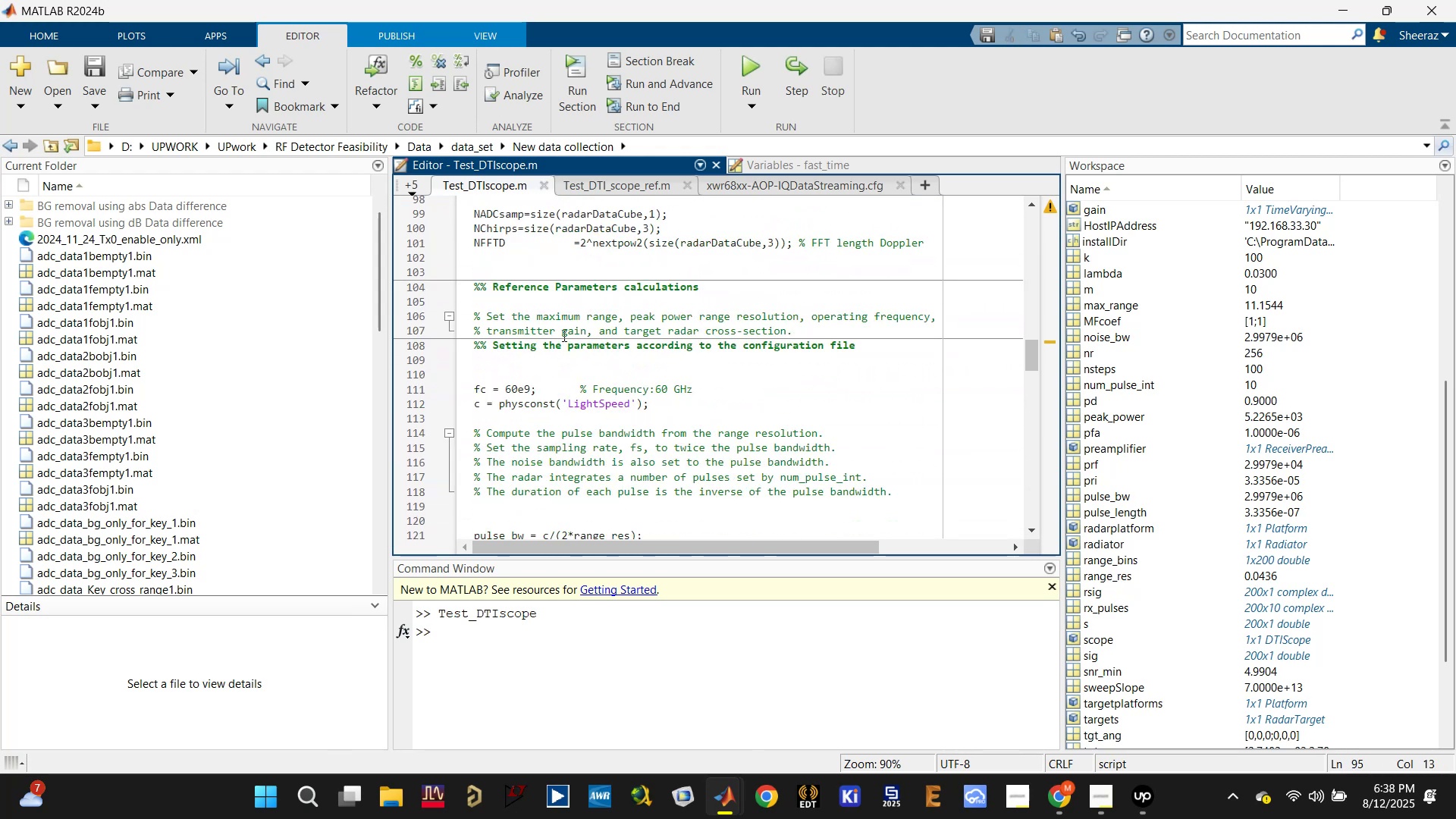 
scroll: coordinate [554, 353], scroll_direction: up, amount: 1.0
 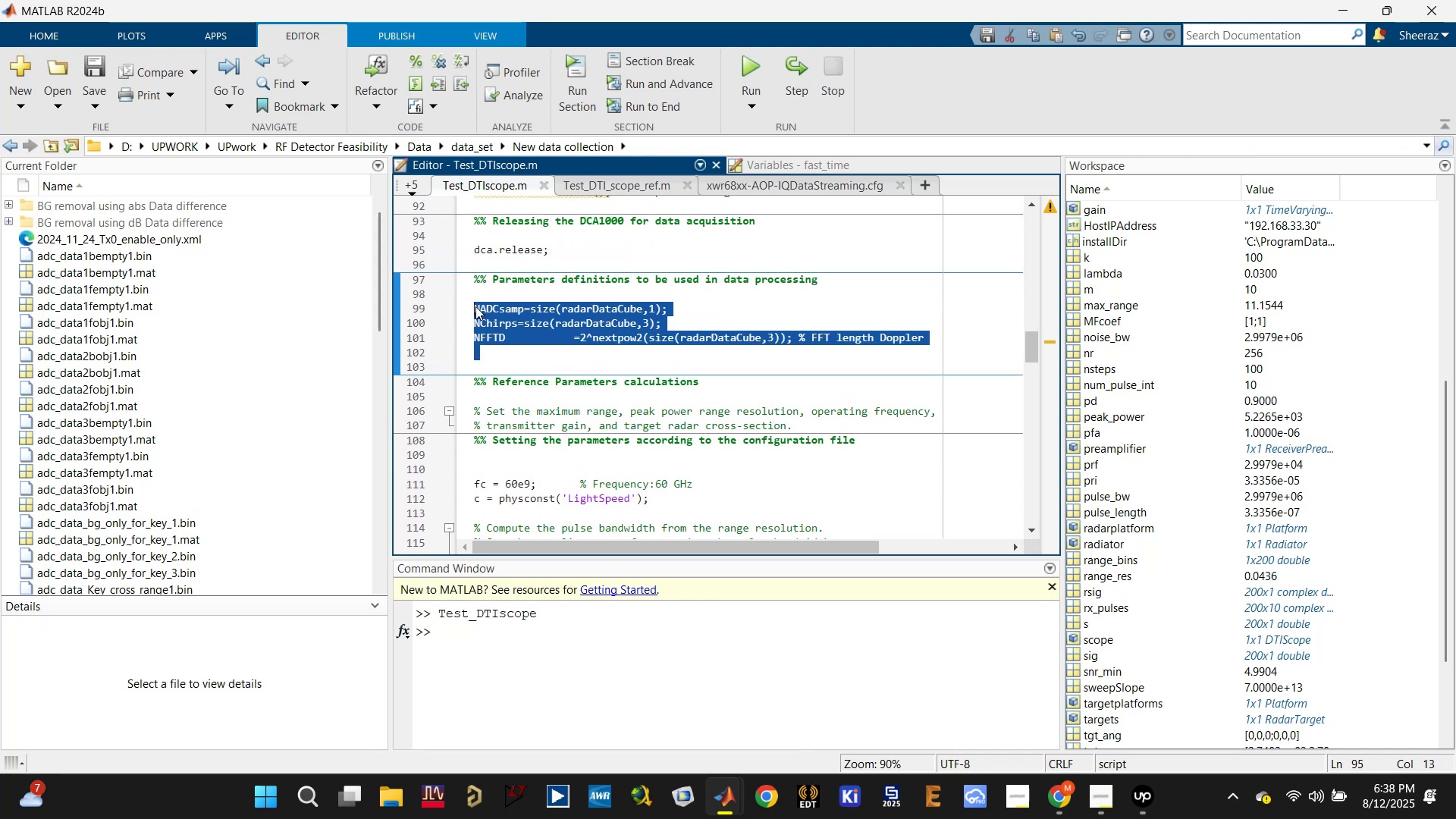 
key(Control+X)
 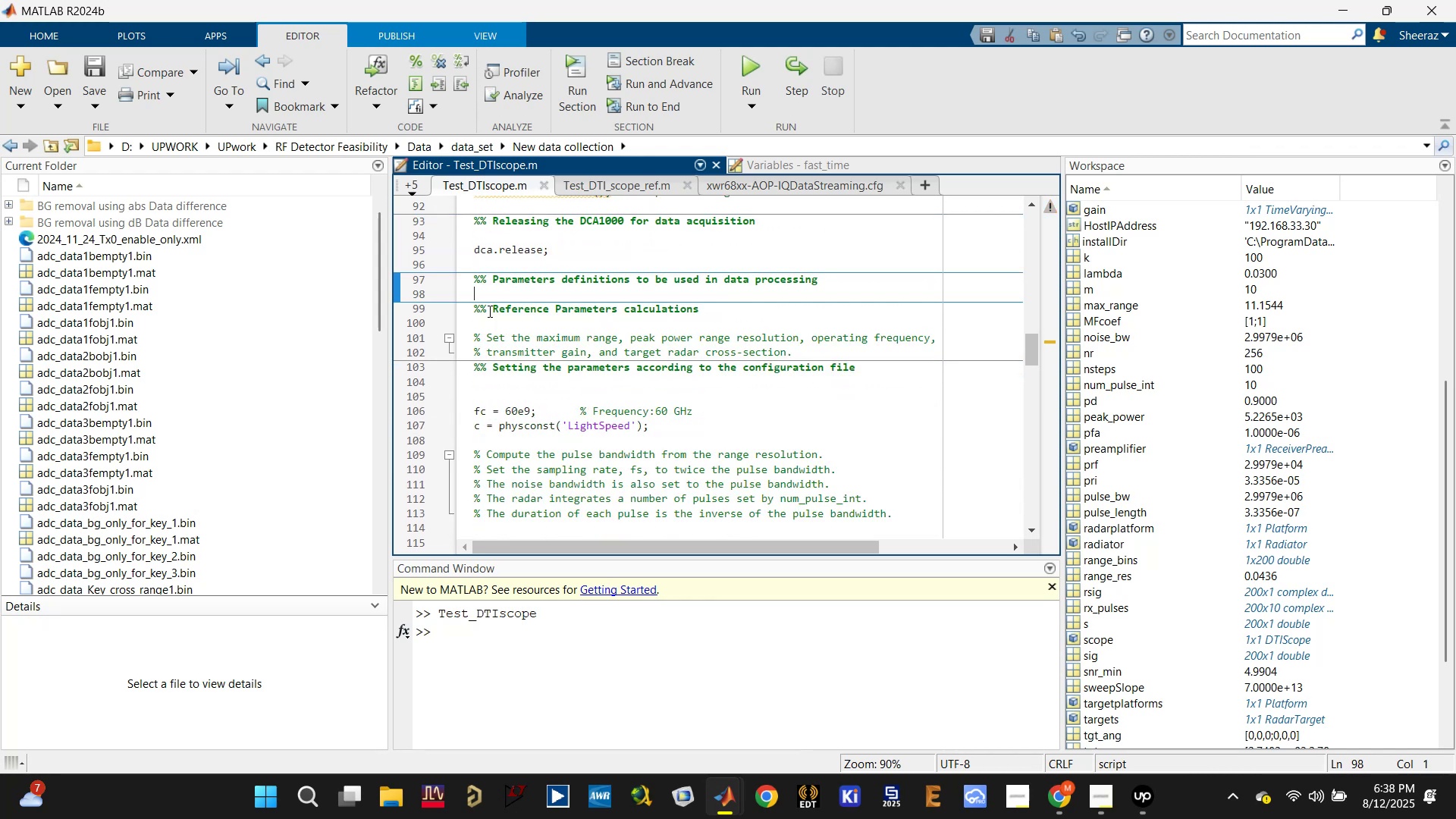 
scroll: coordinate [535, 325], scroll_direction: up, amount: 5.0
 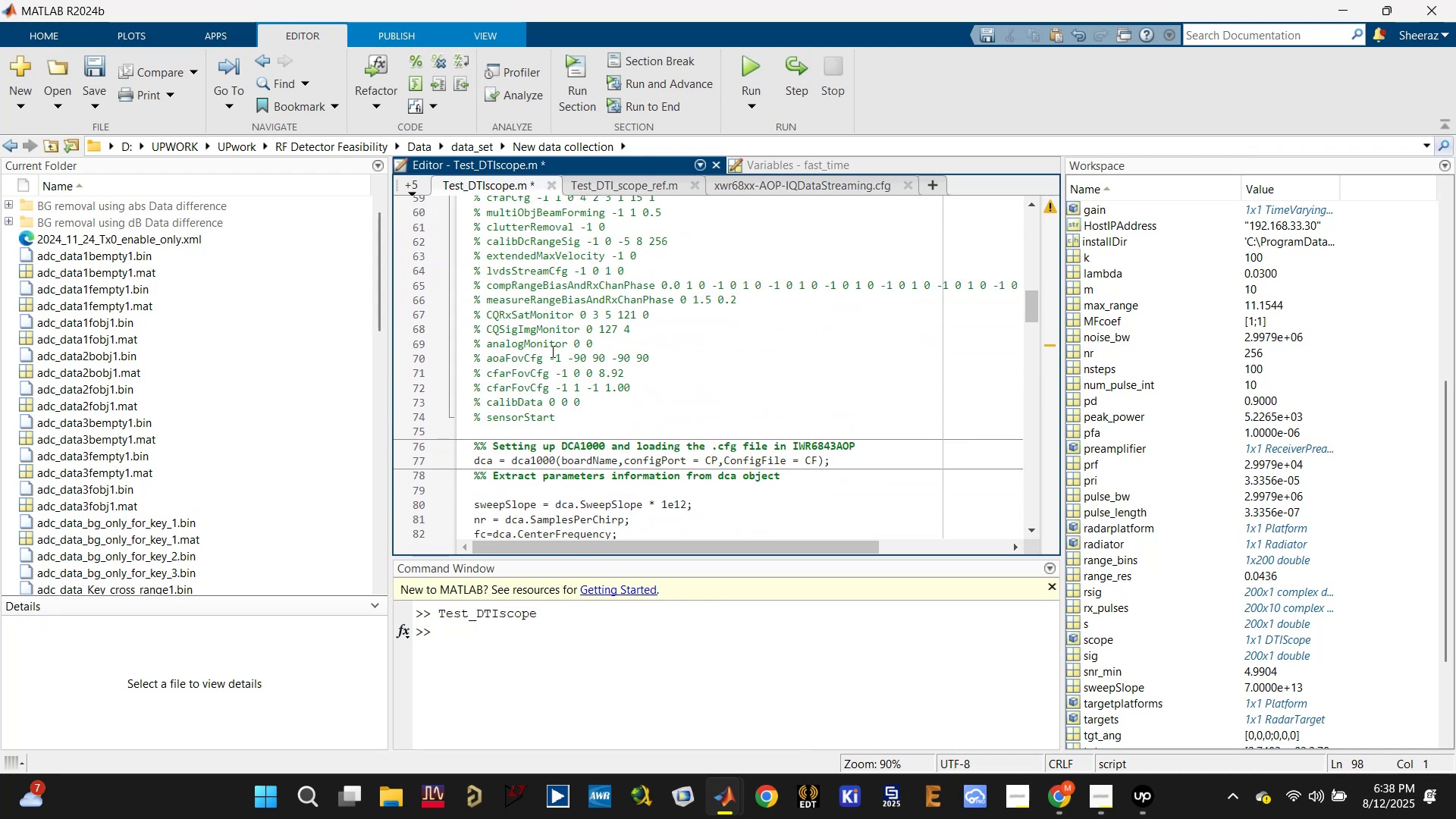 
scroll: coordinate [564, 391], scroll_direction: down, amount: 3.0
 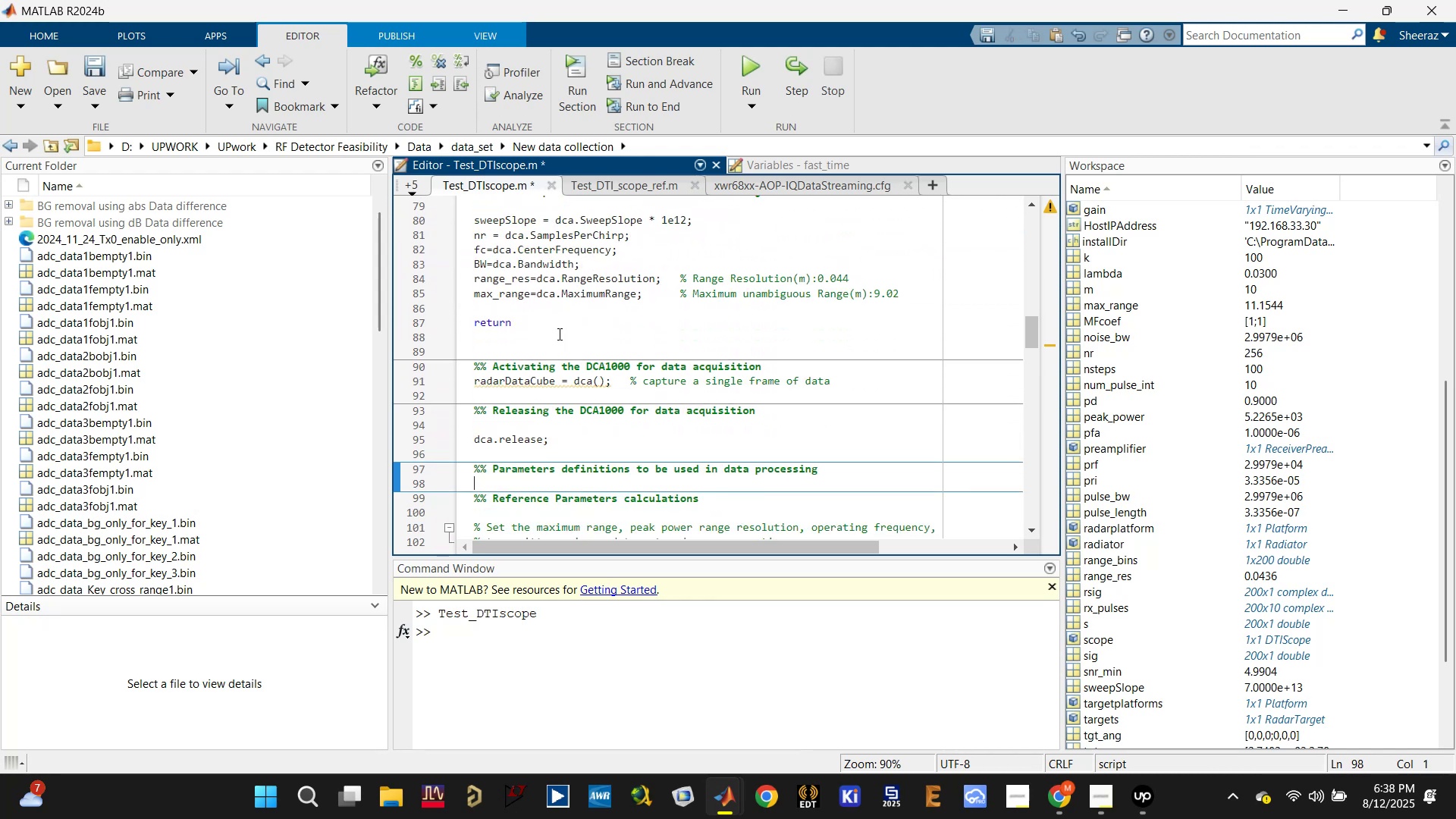 
left_click([548, 312])
 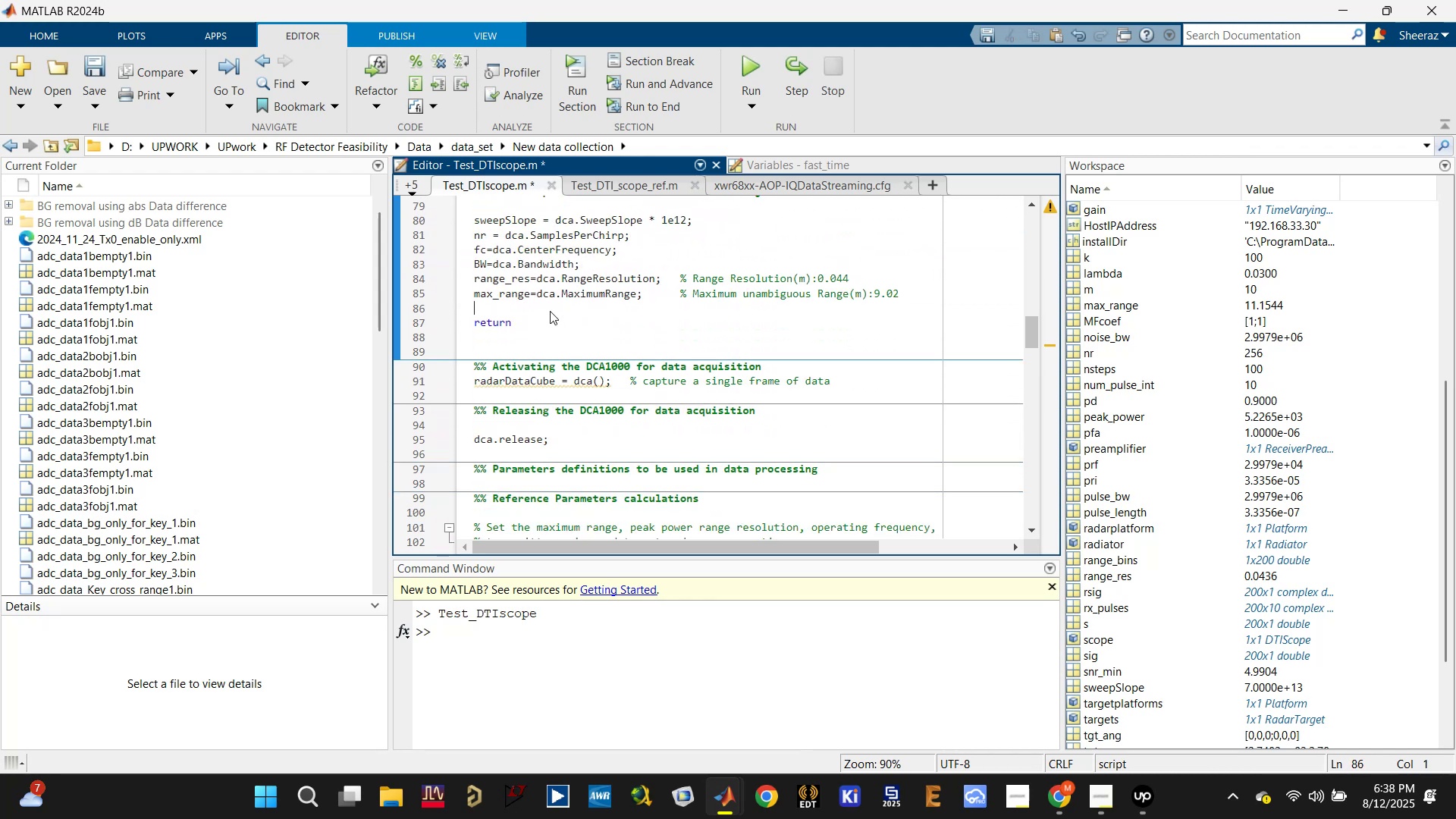 
key(Enter)
 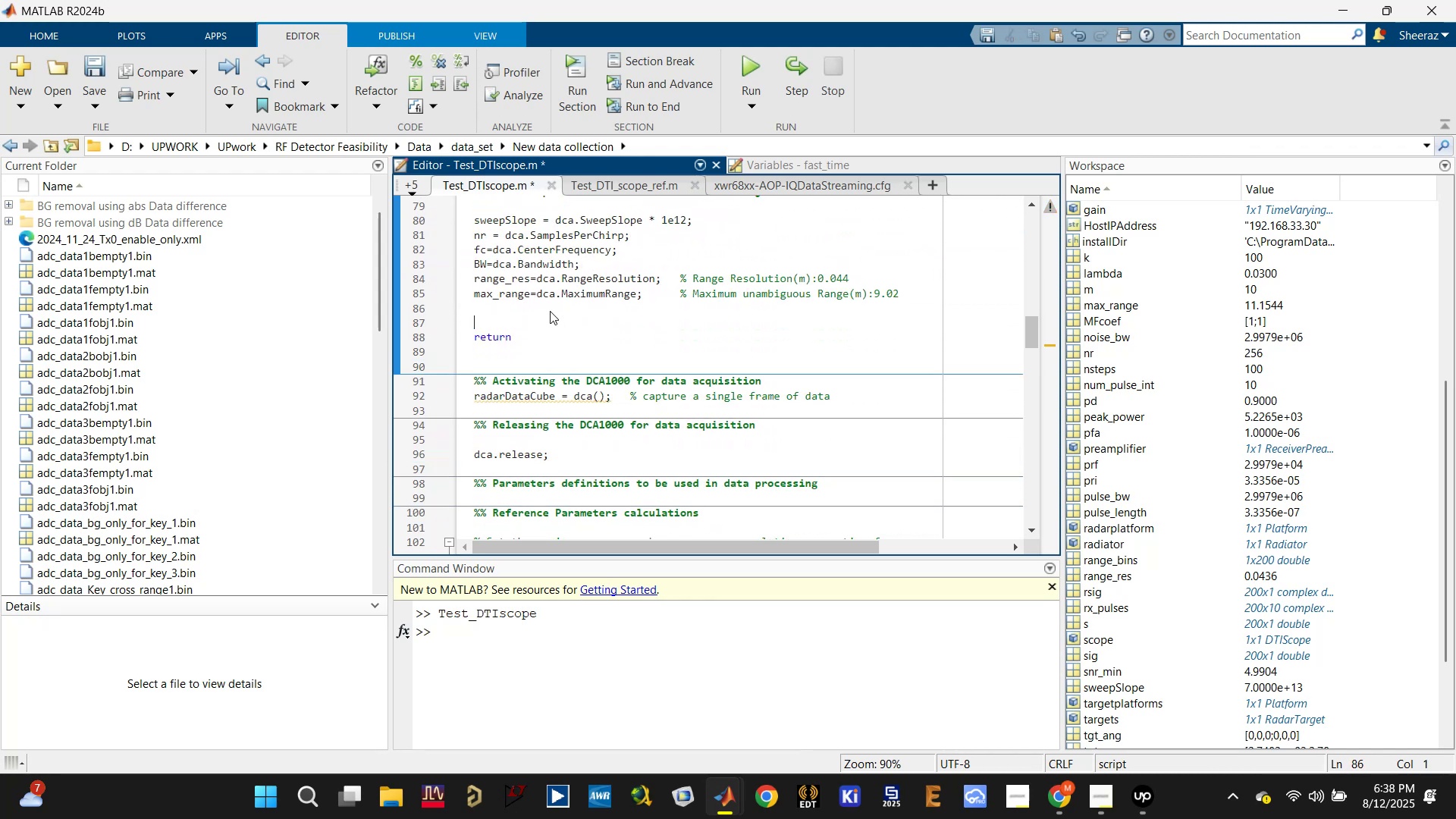 
key(Enter)
 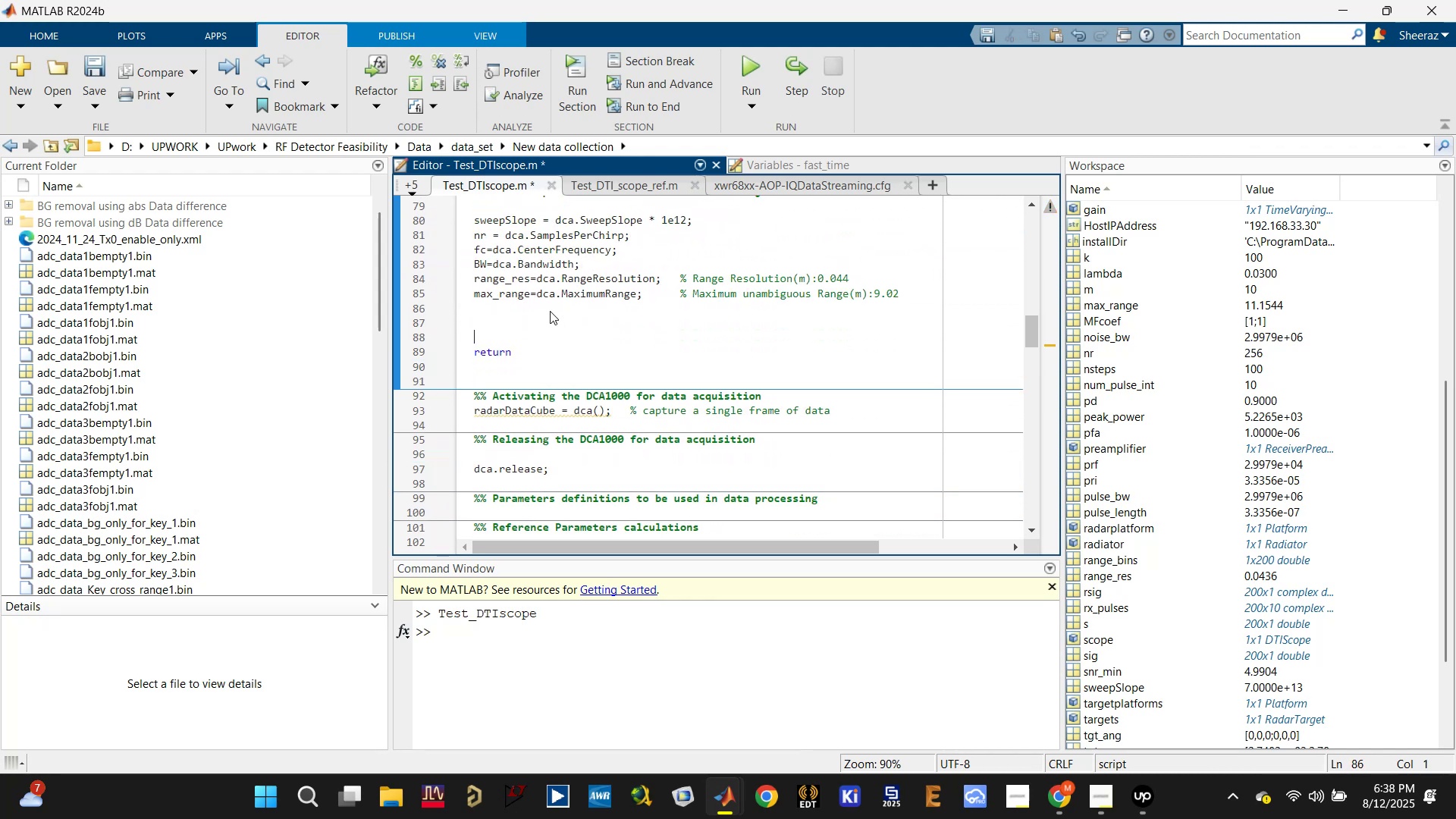 
key(Enter)
 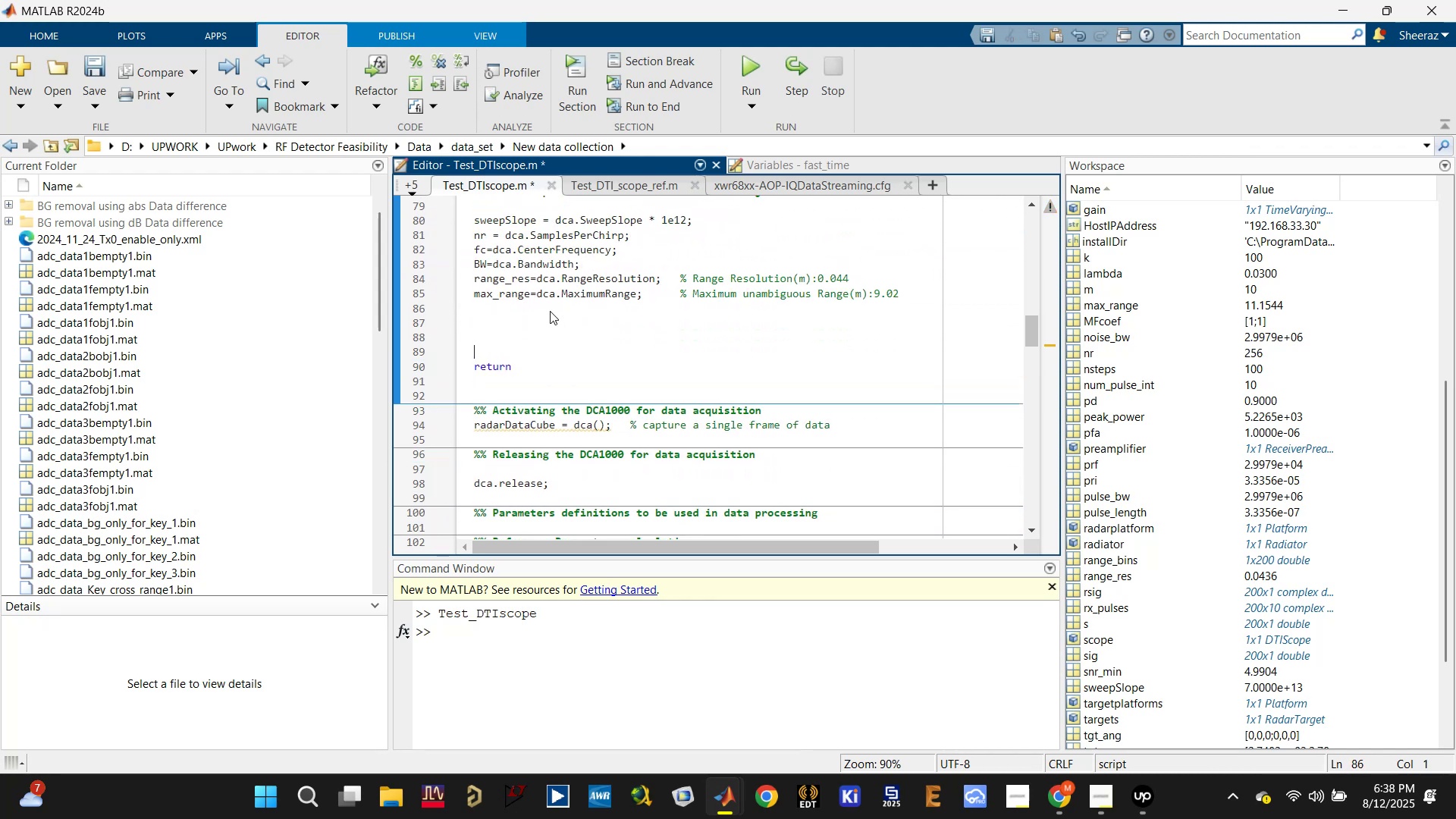 
key(Enter)
 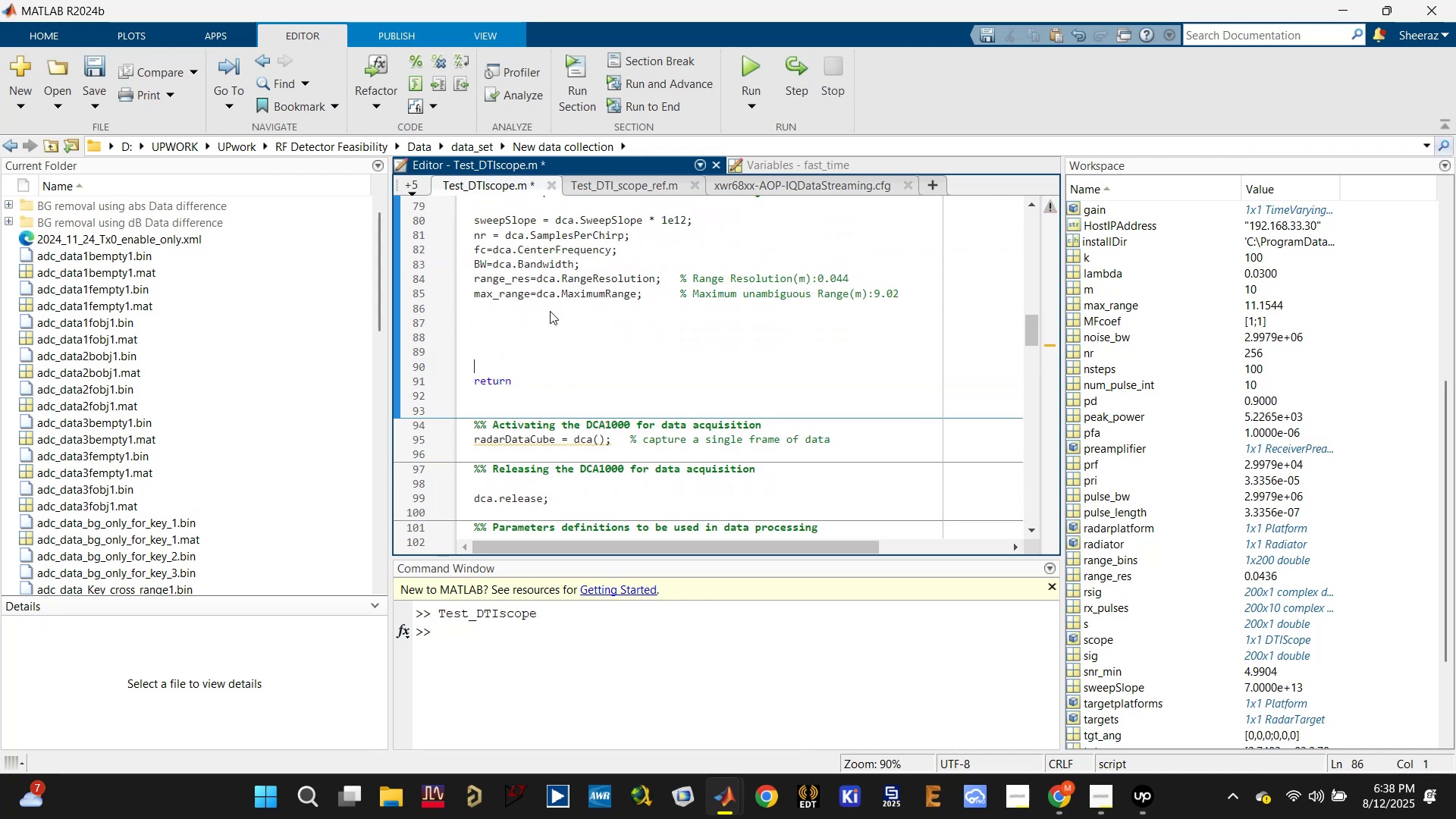 
key(Control+V)
 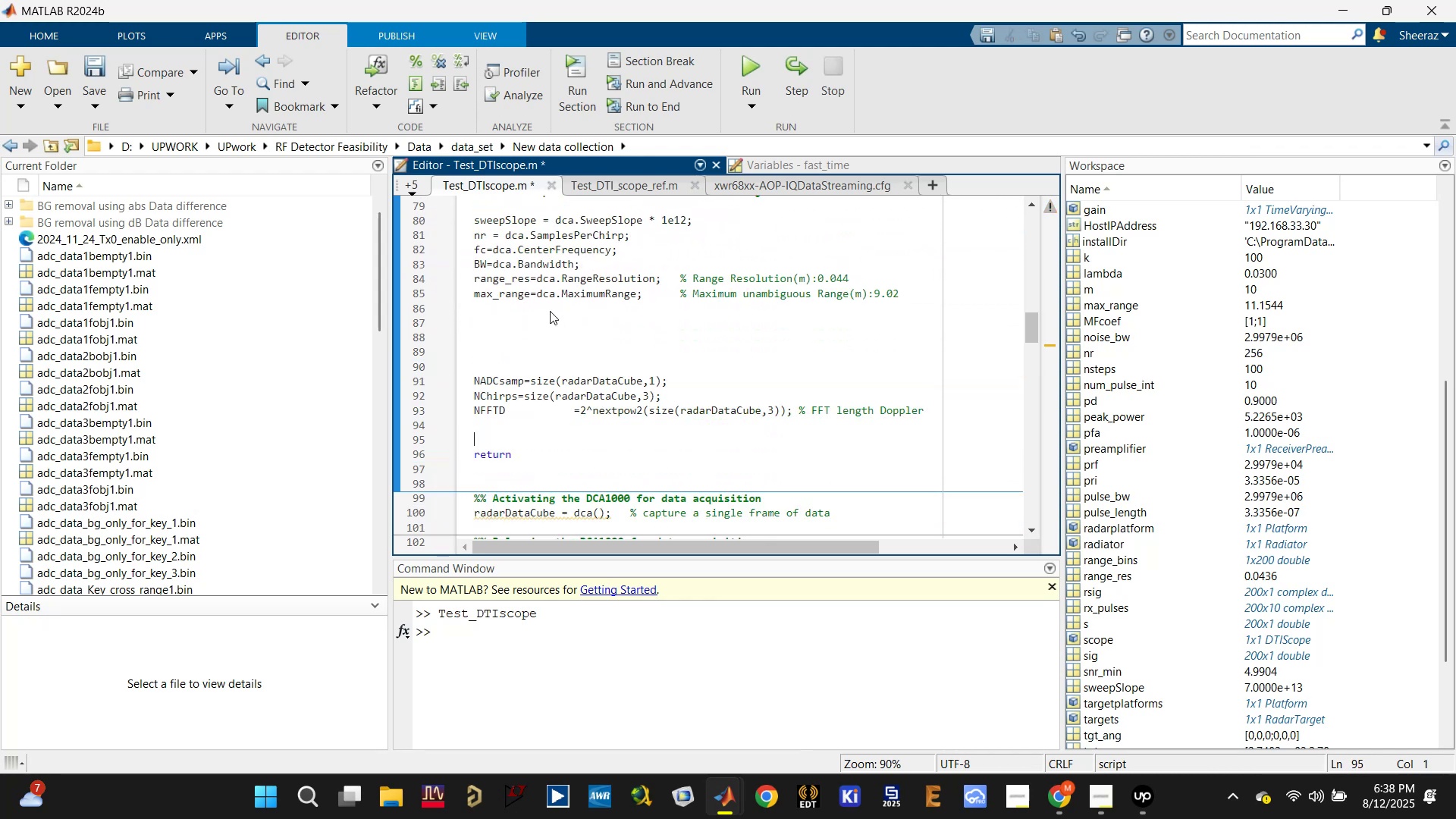 
key(Control+ControlLeft)
 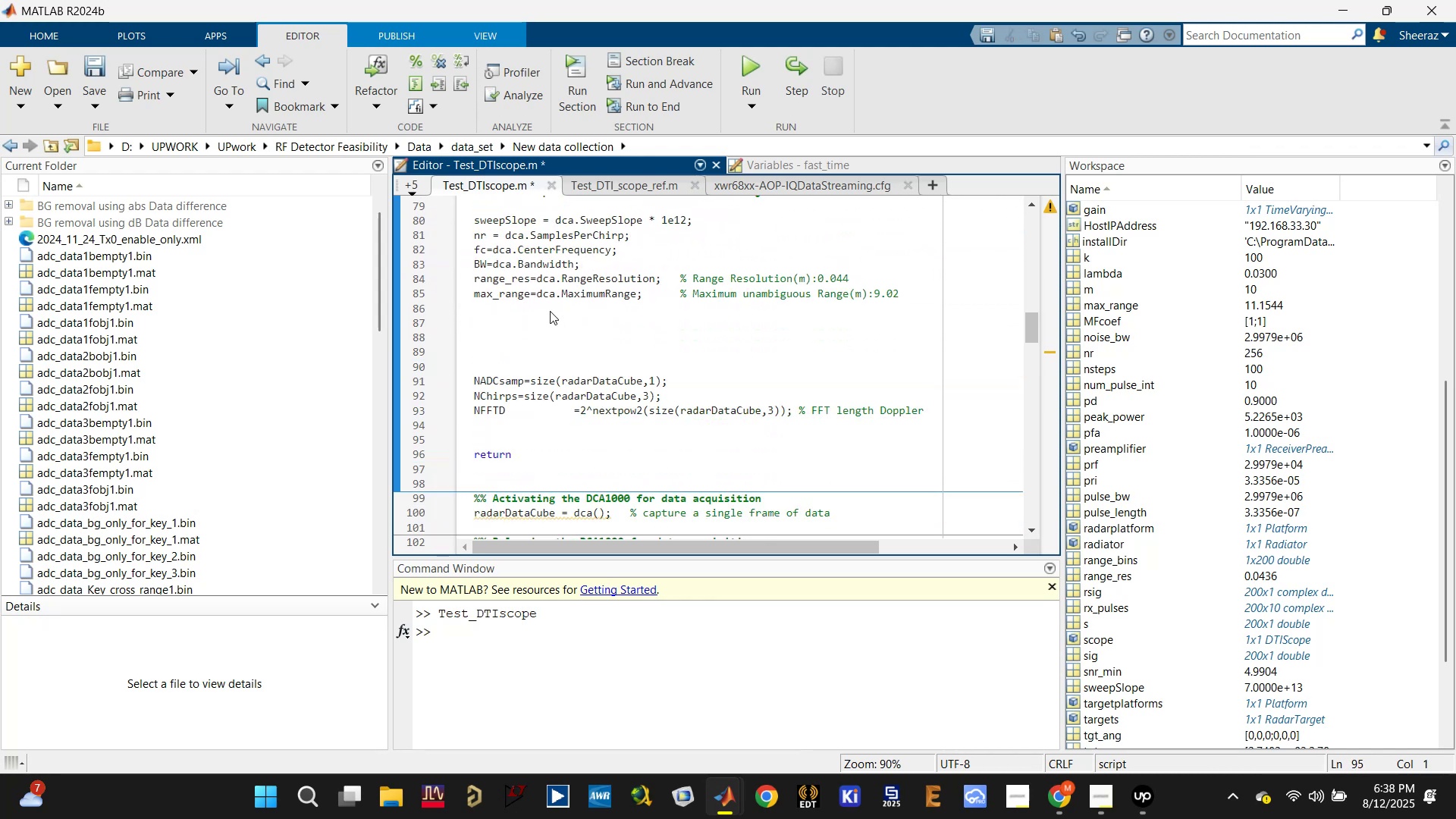 
key(Control+S)
 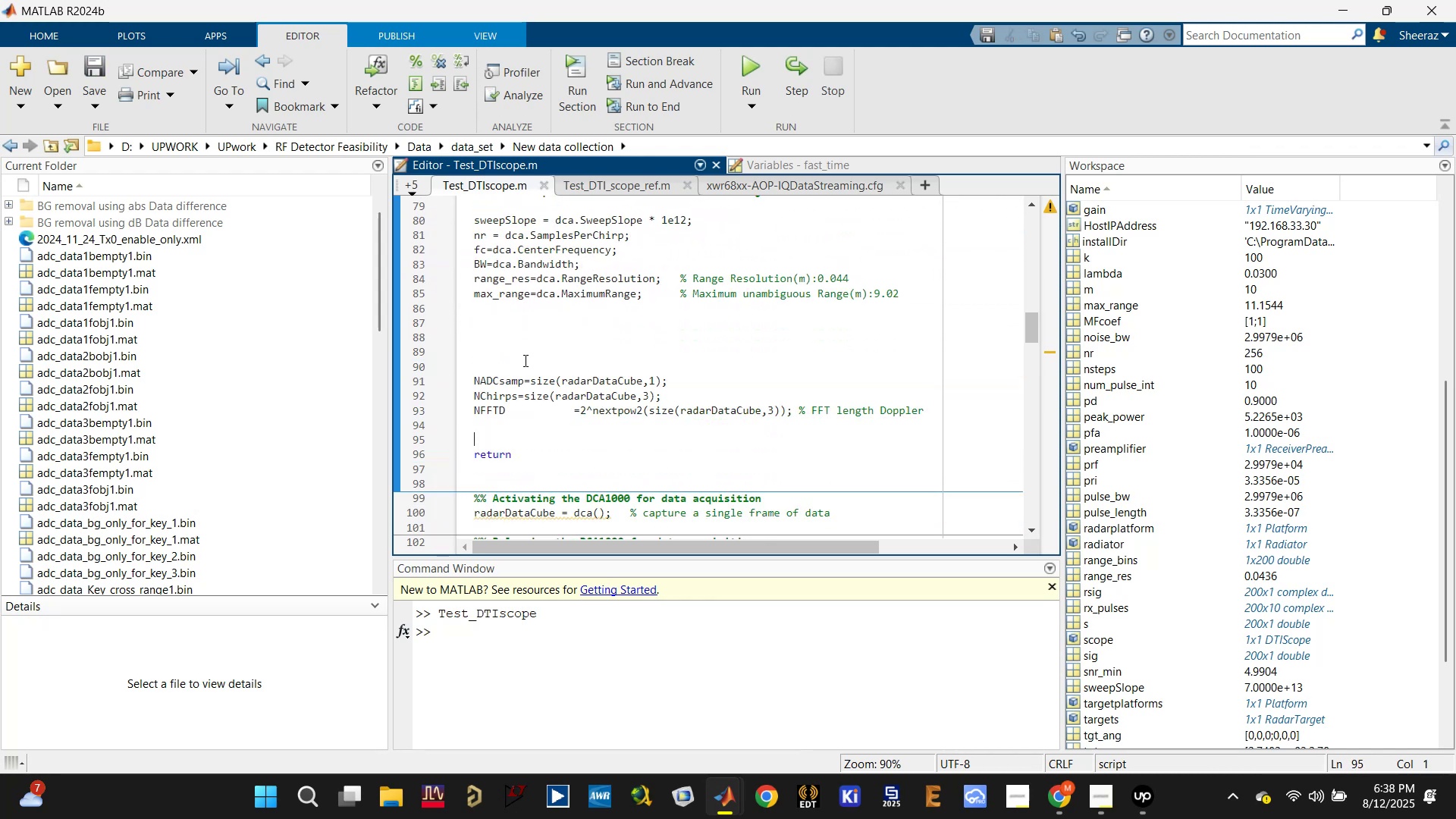 
scroll: coordinate [505, 375], scroll_direction: up, amount: 1.0
 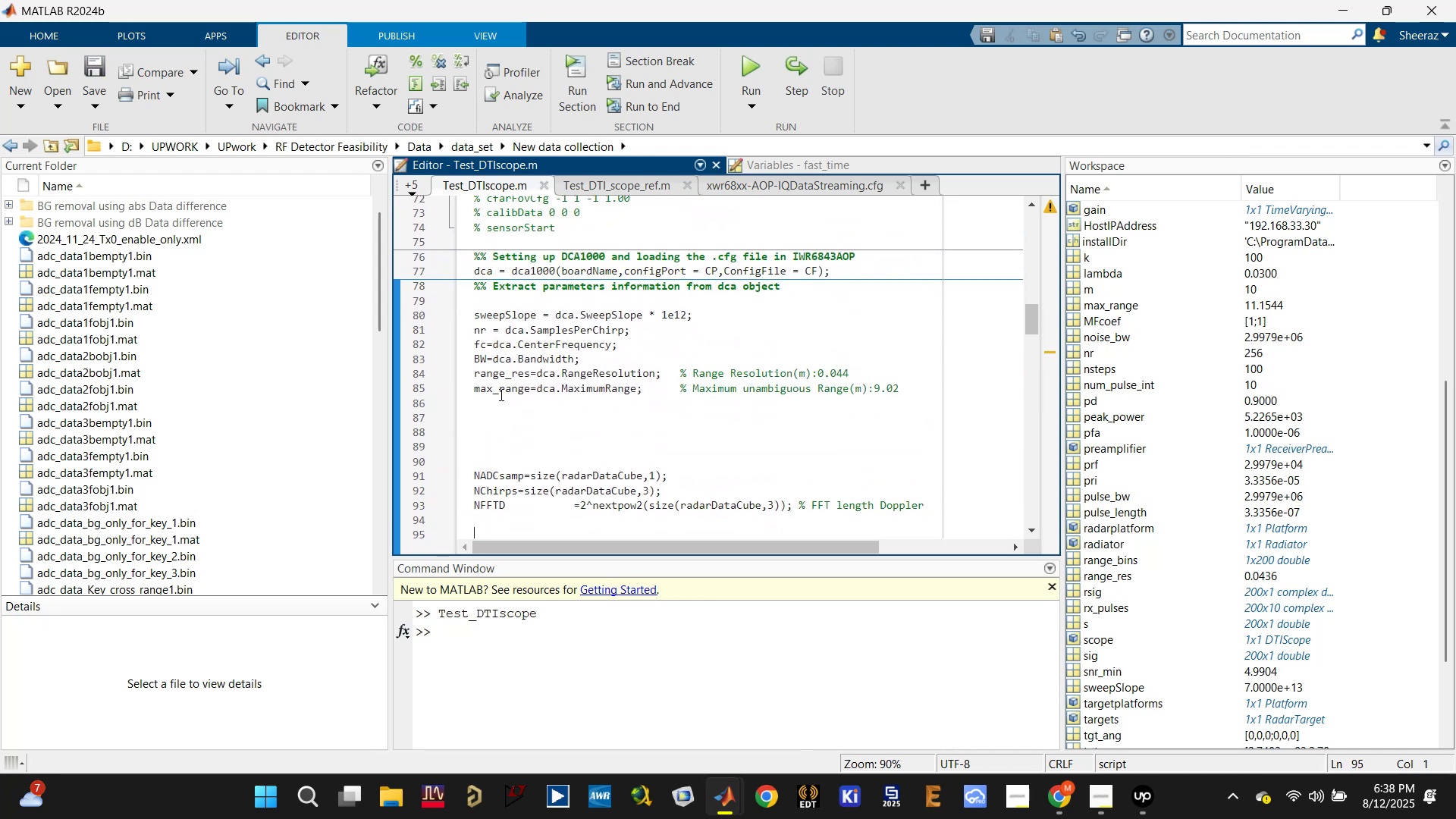 
double_click([499, 392])
 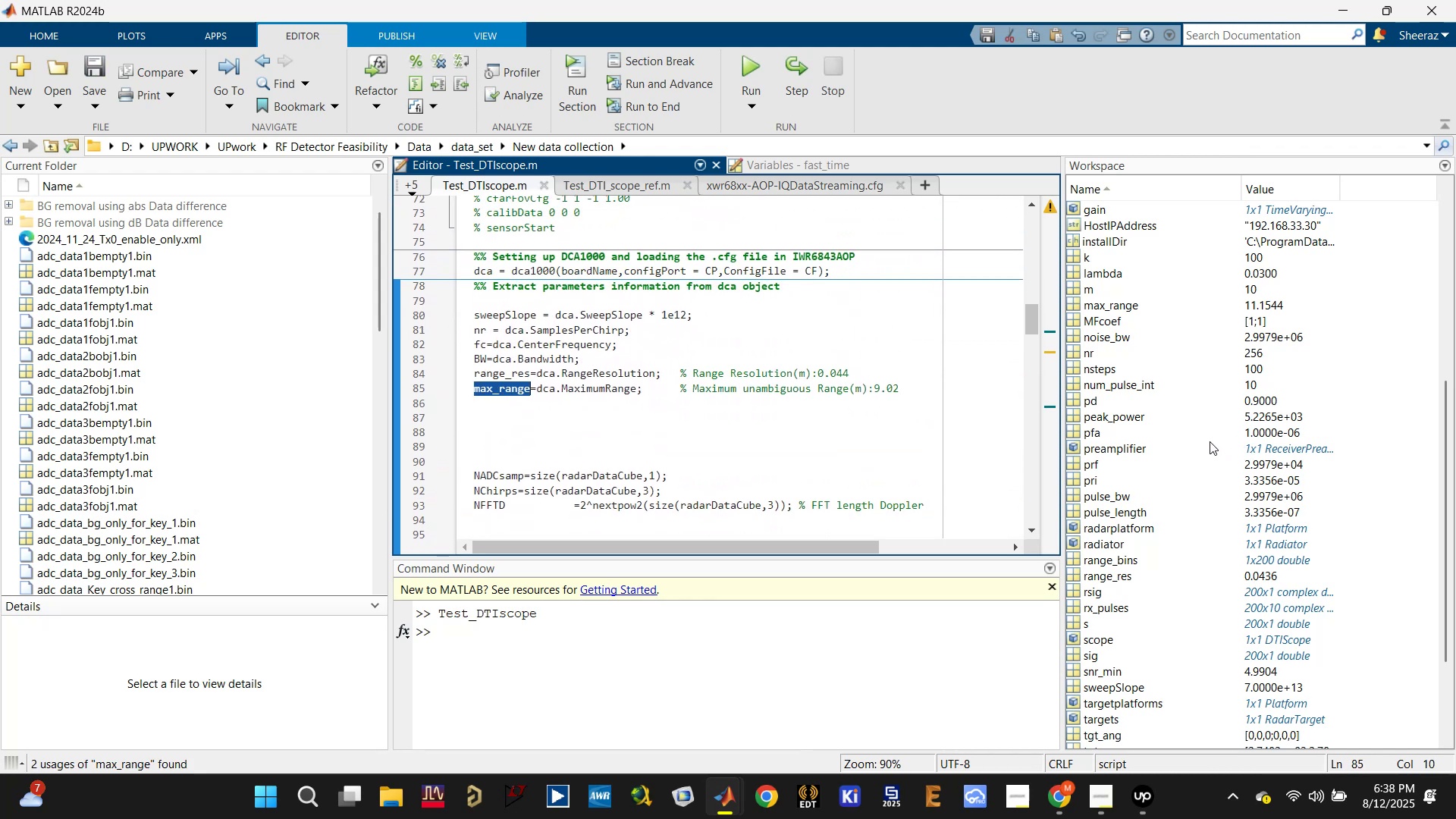 
scroll: coordinate [1153, 480], scroll_direction: up, amount: 4.0
 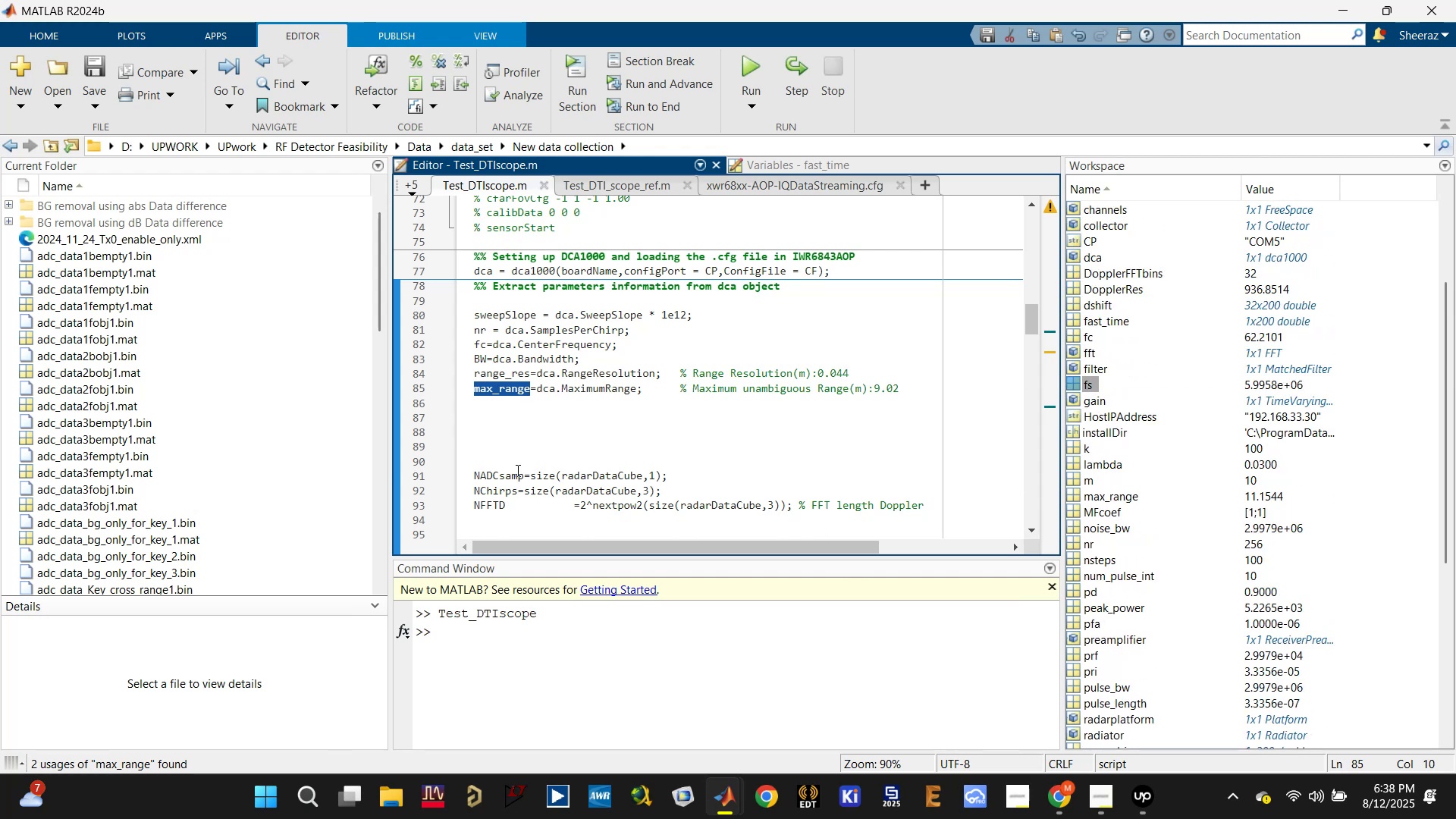 
double_click([505, 476])
 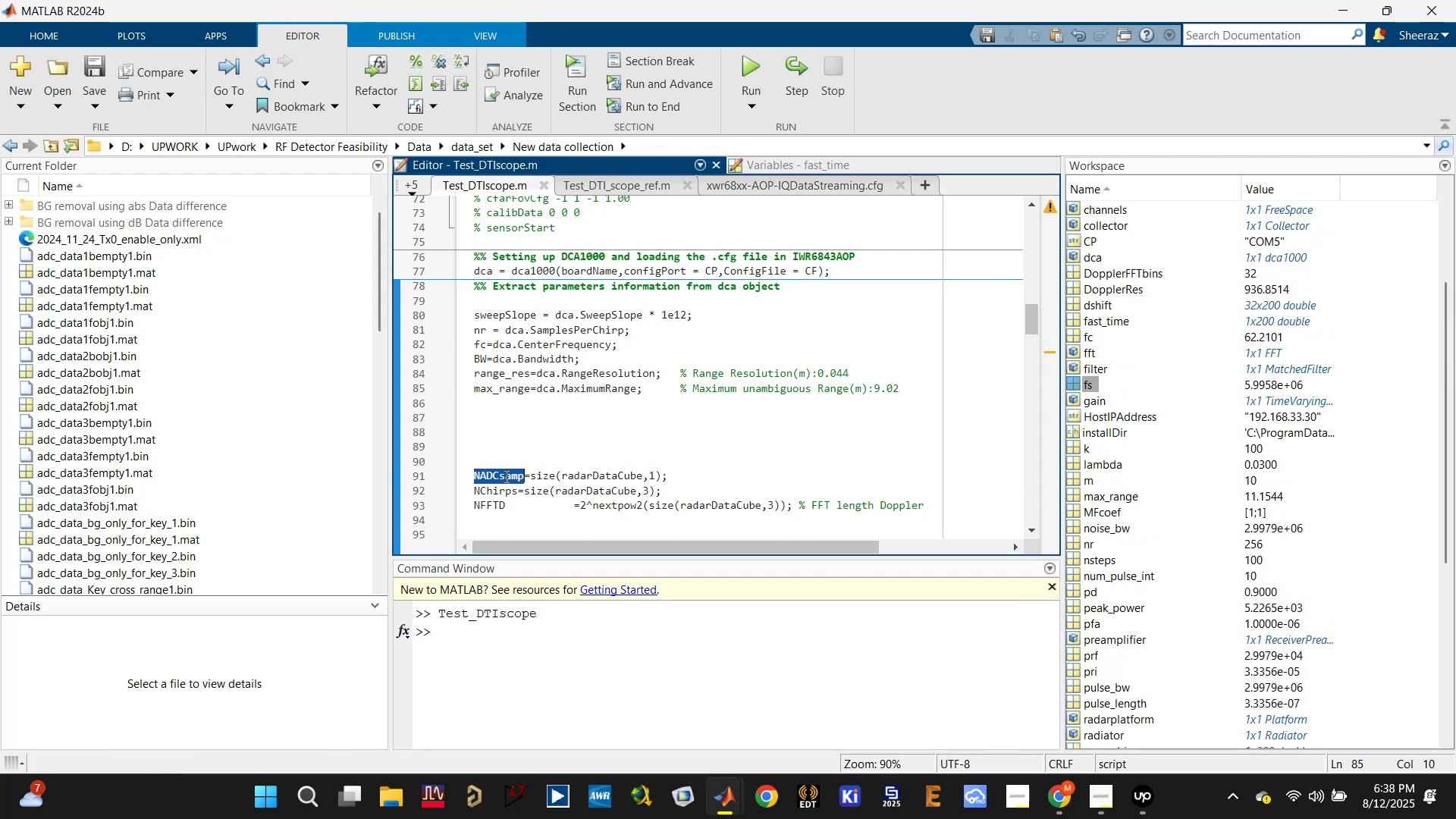 
hold_key(key=ControlLeft, duration=1.17)
 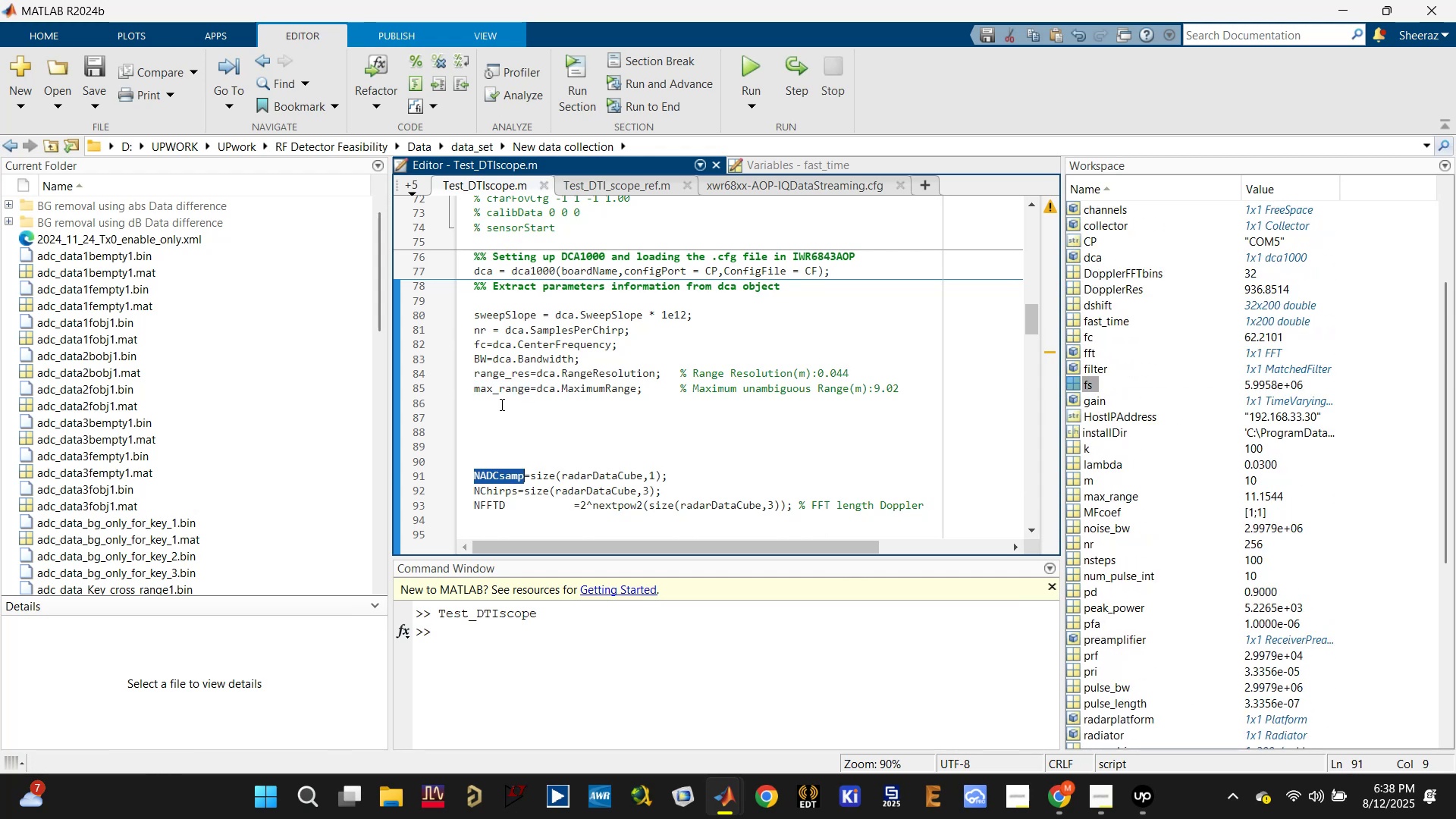 
left_click([500, 403])
 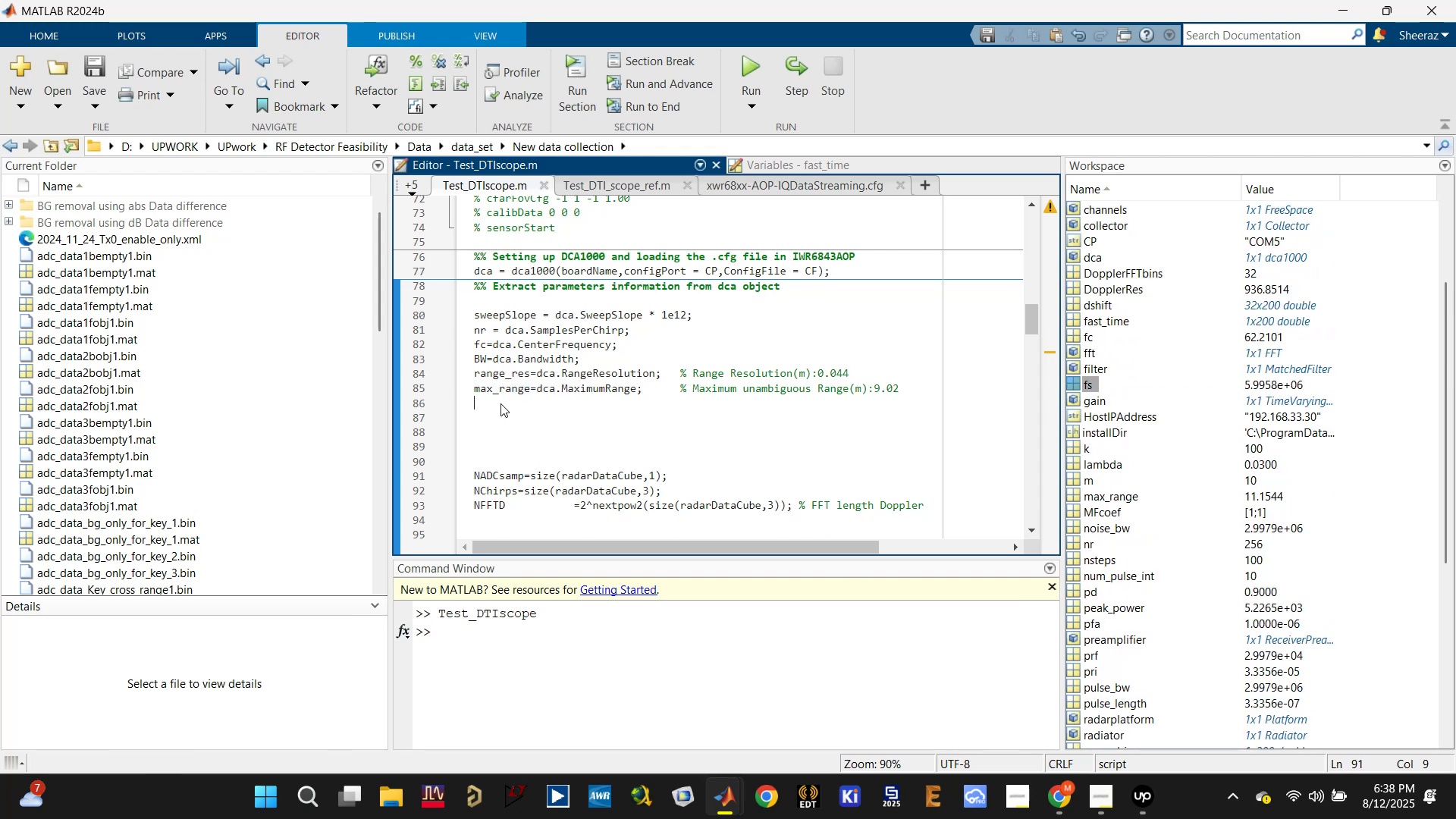 
type(NADC)
key(Backspace)
key(Backspace)
key(Backspace)
type(samp=a)
key(Backspace)
type(dca.)
 